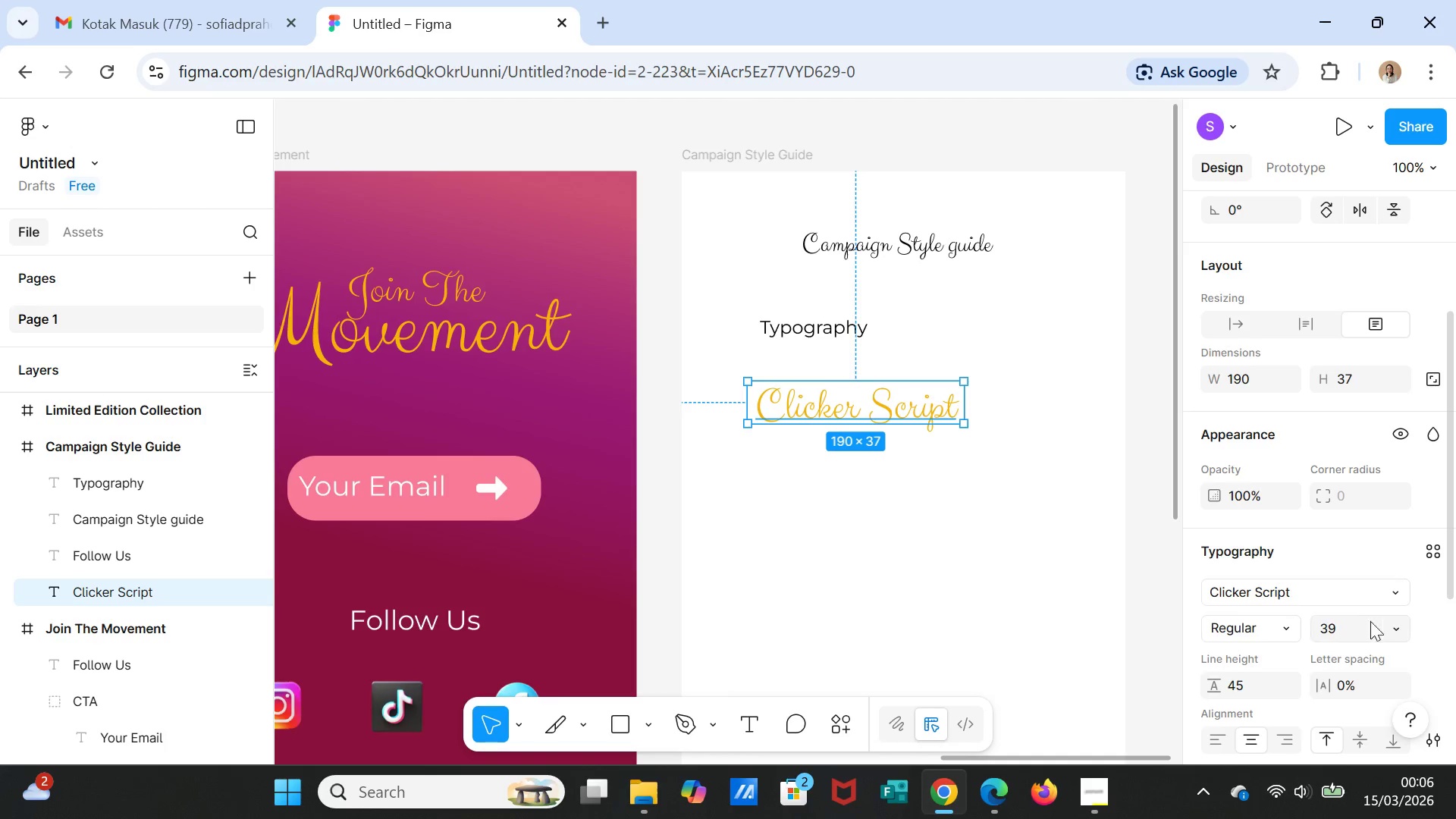 
scroll: coordinate [1360, 634], scroll_direction: down, amount: 3.0
 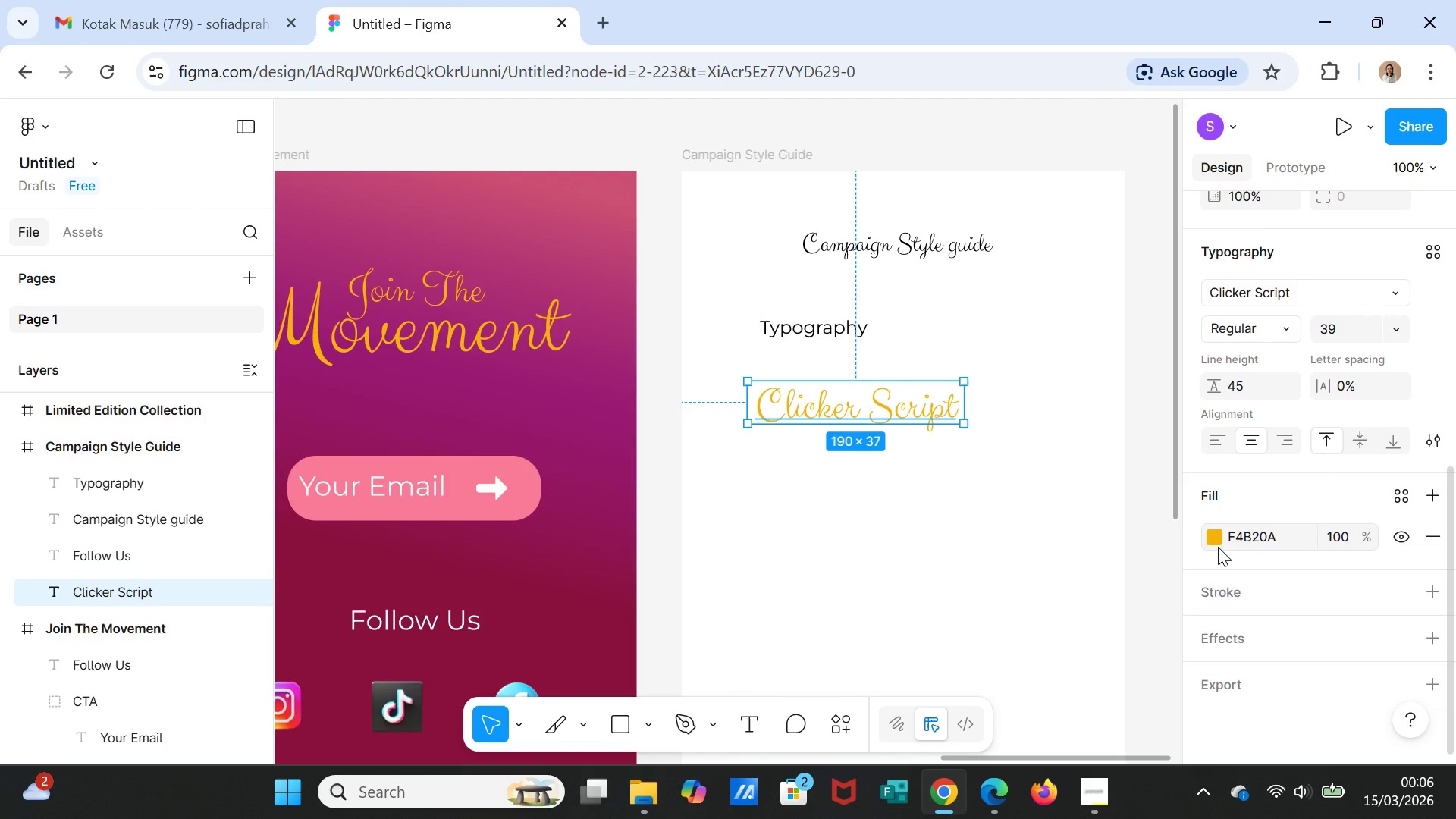 
left_click([1215, 539])
 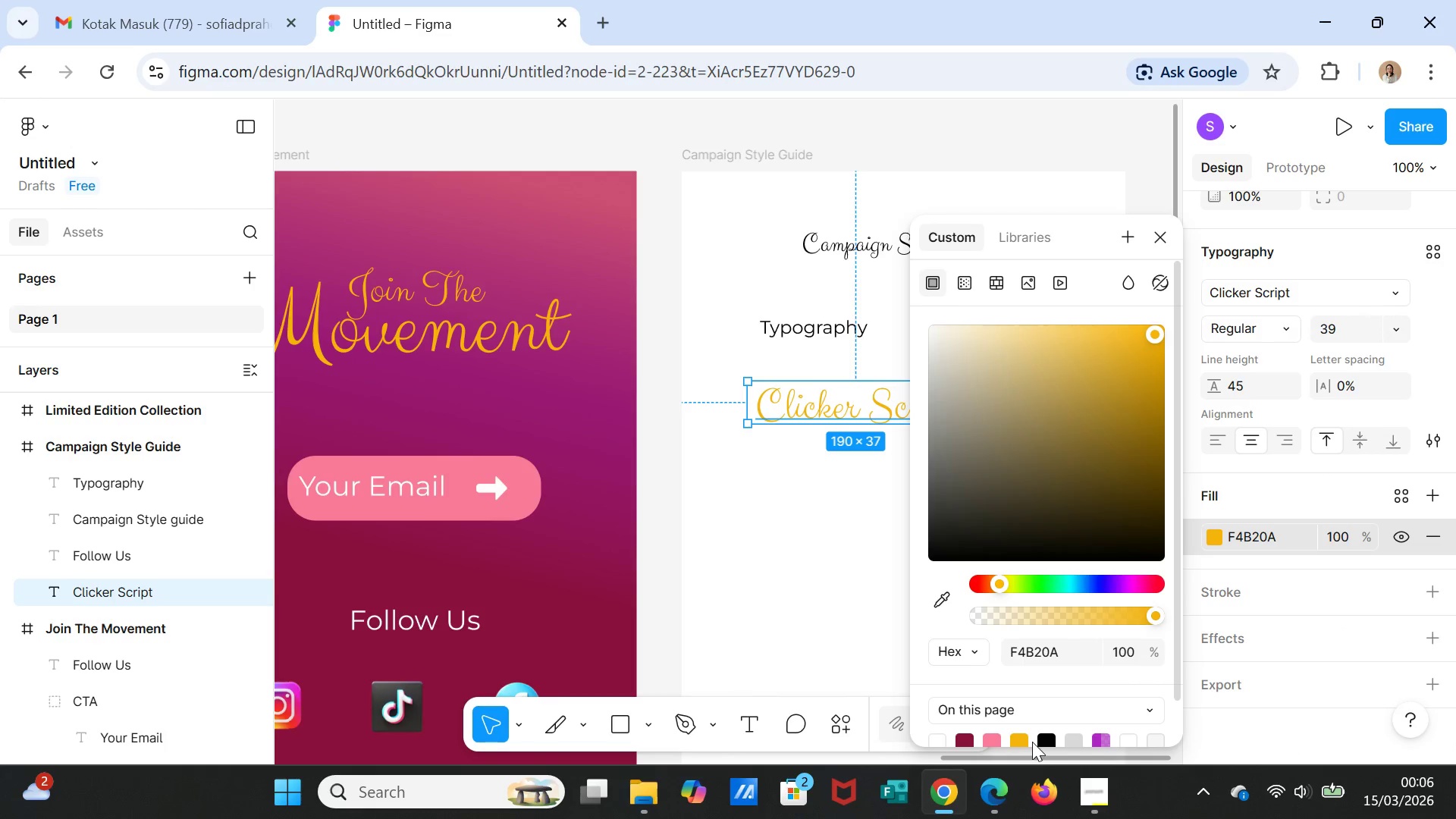 
left_click([1038, 741])
 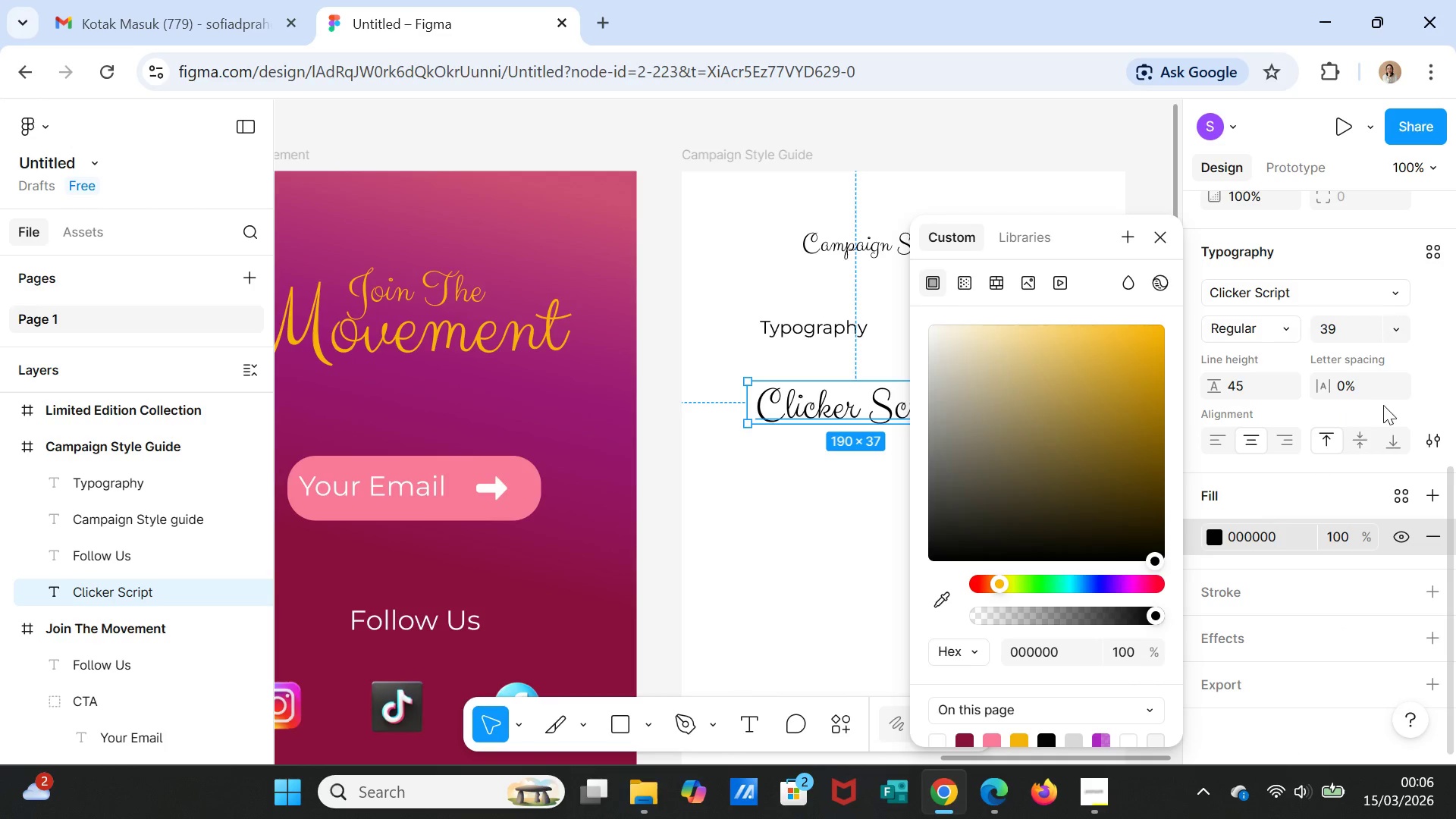 
left_click([1348, 333])
 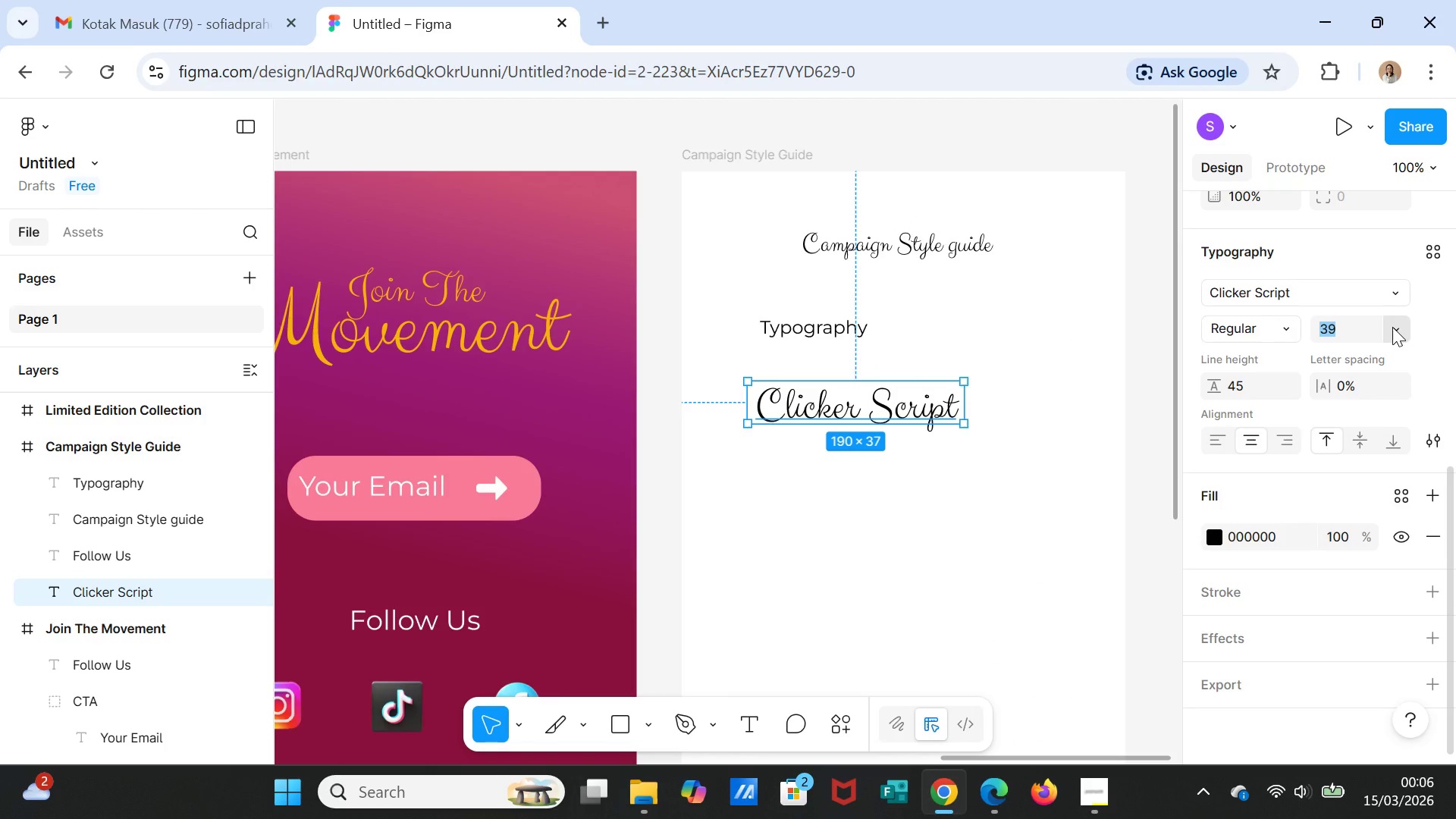 
type(20)
 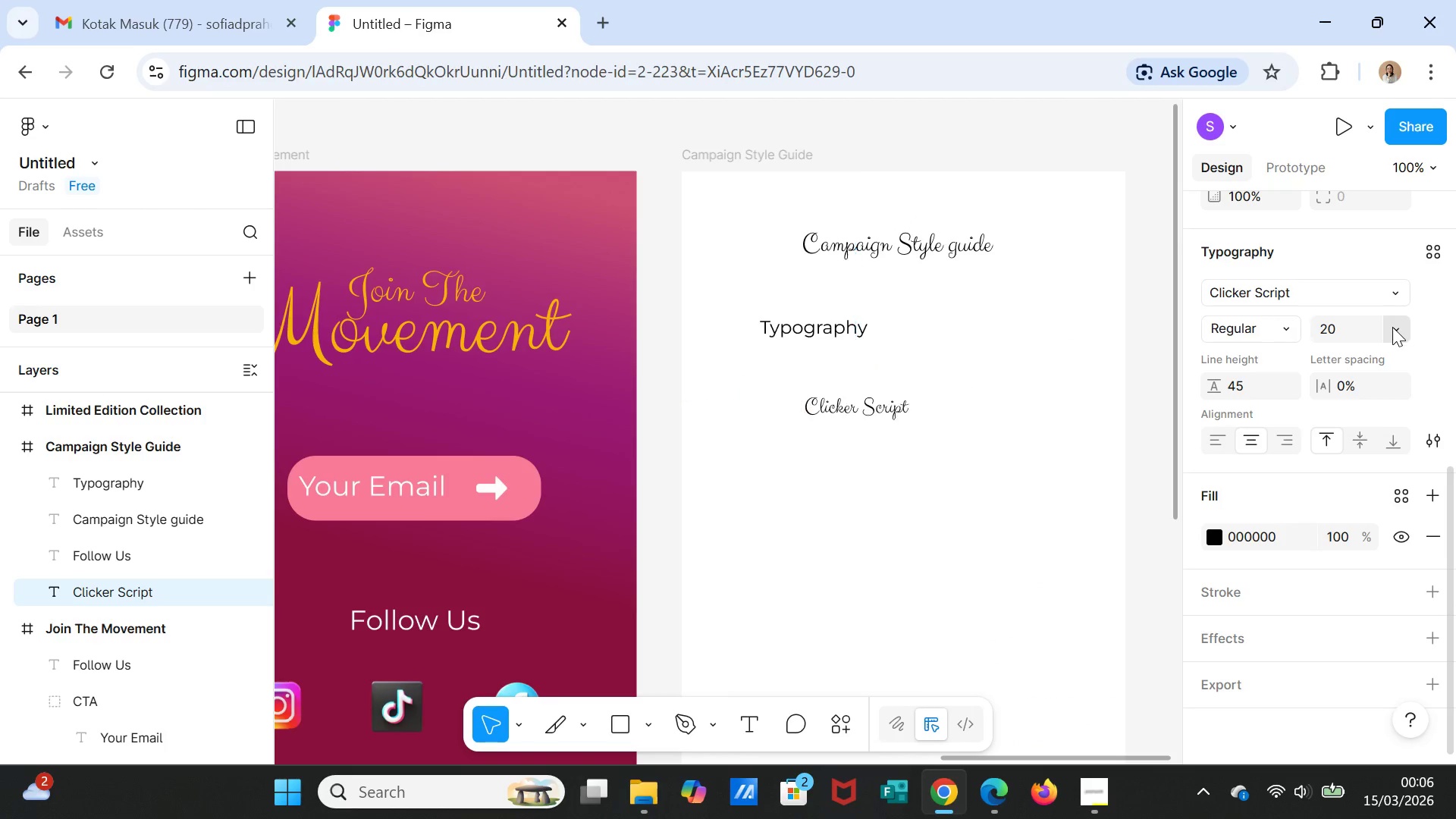 
key(Enter)
 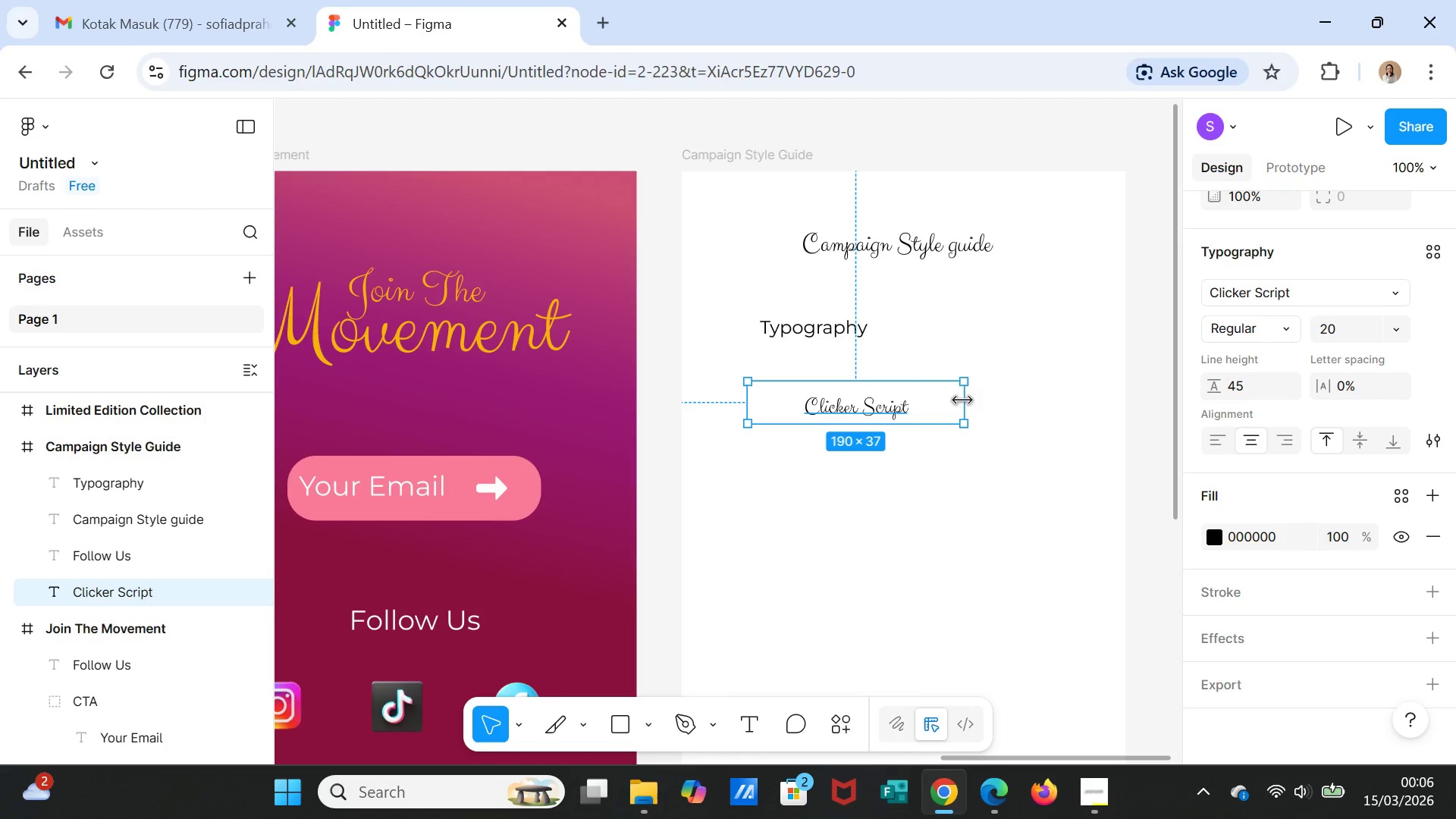 
left_click_drag(start_coordinate=[963, 401], to_coordinate=[877, 400])
 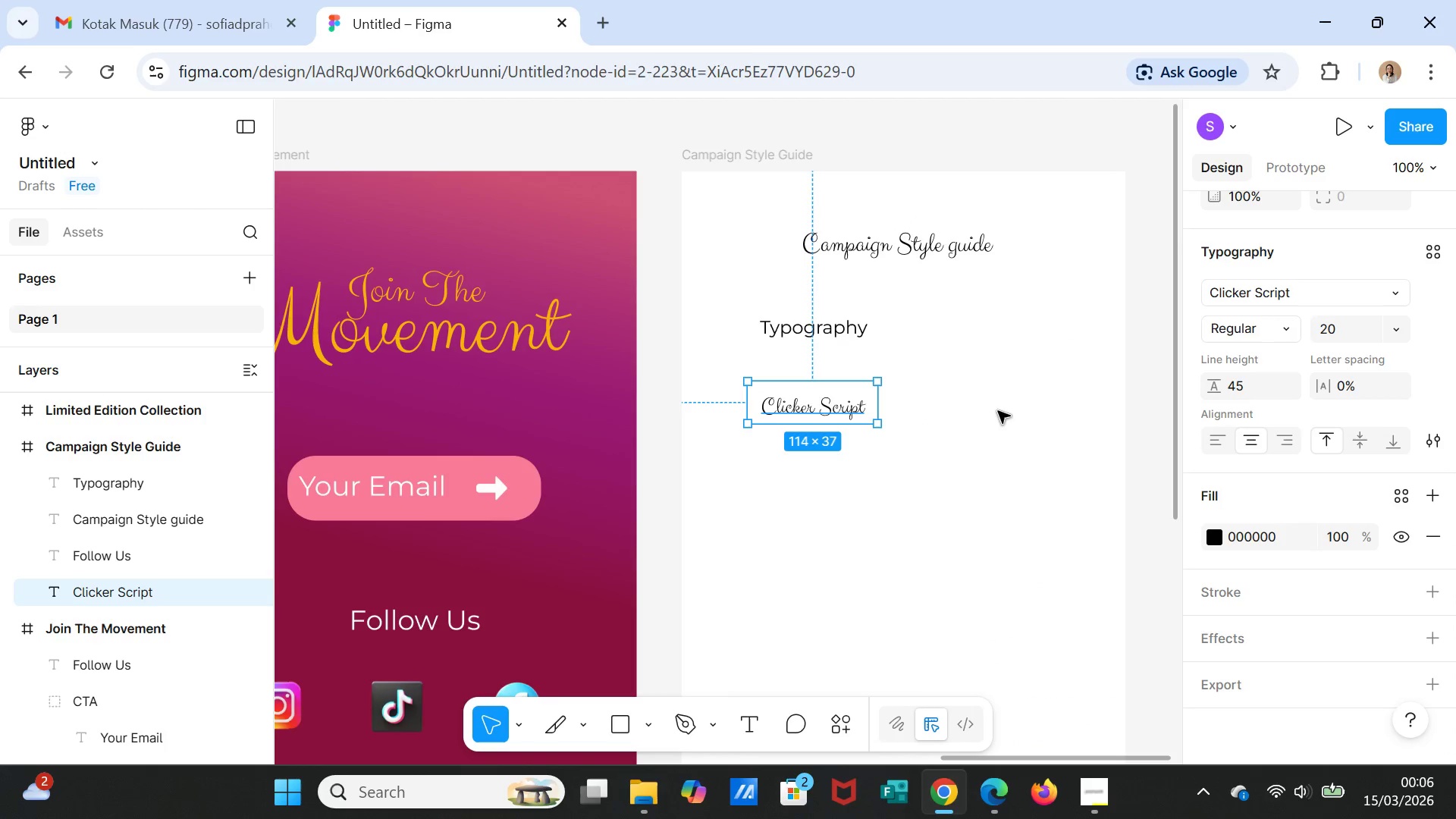 
left_click([998, 411])
 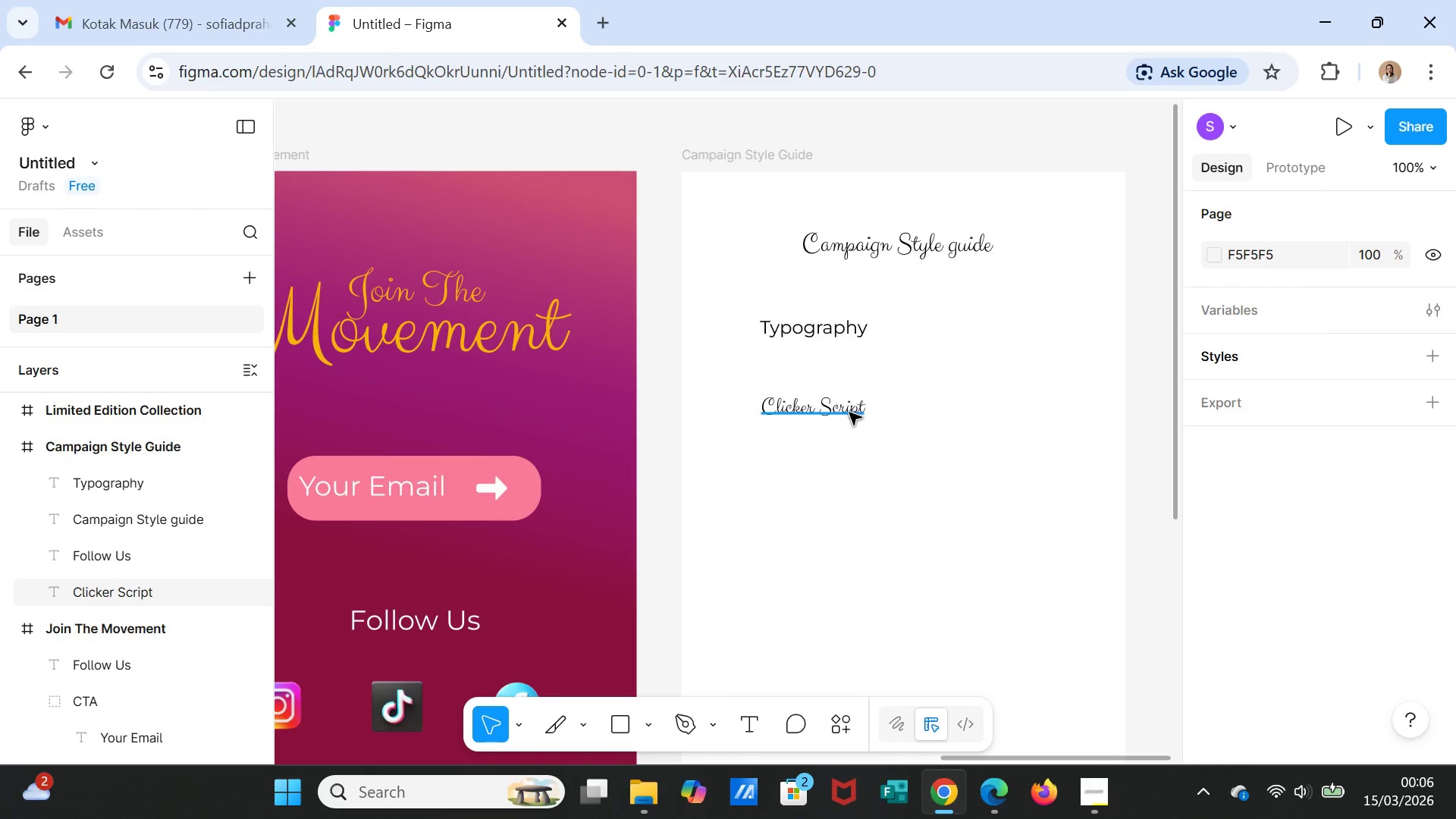 
left_click([848, 410])
 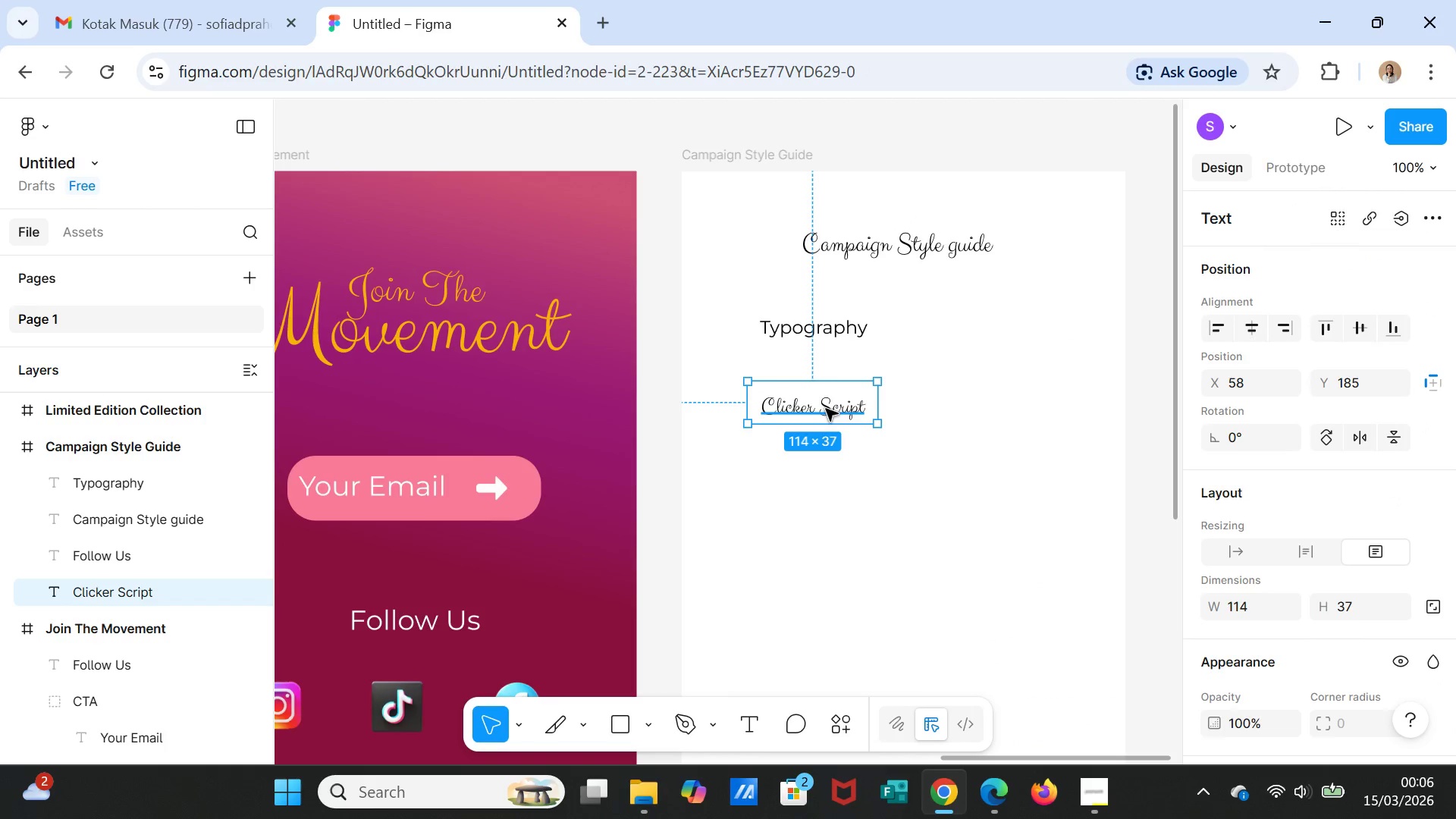 
left_click_drag(start_coordinate=[826, 409], to_coordinate=[829, 368])
 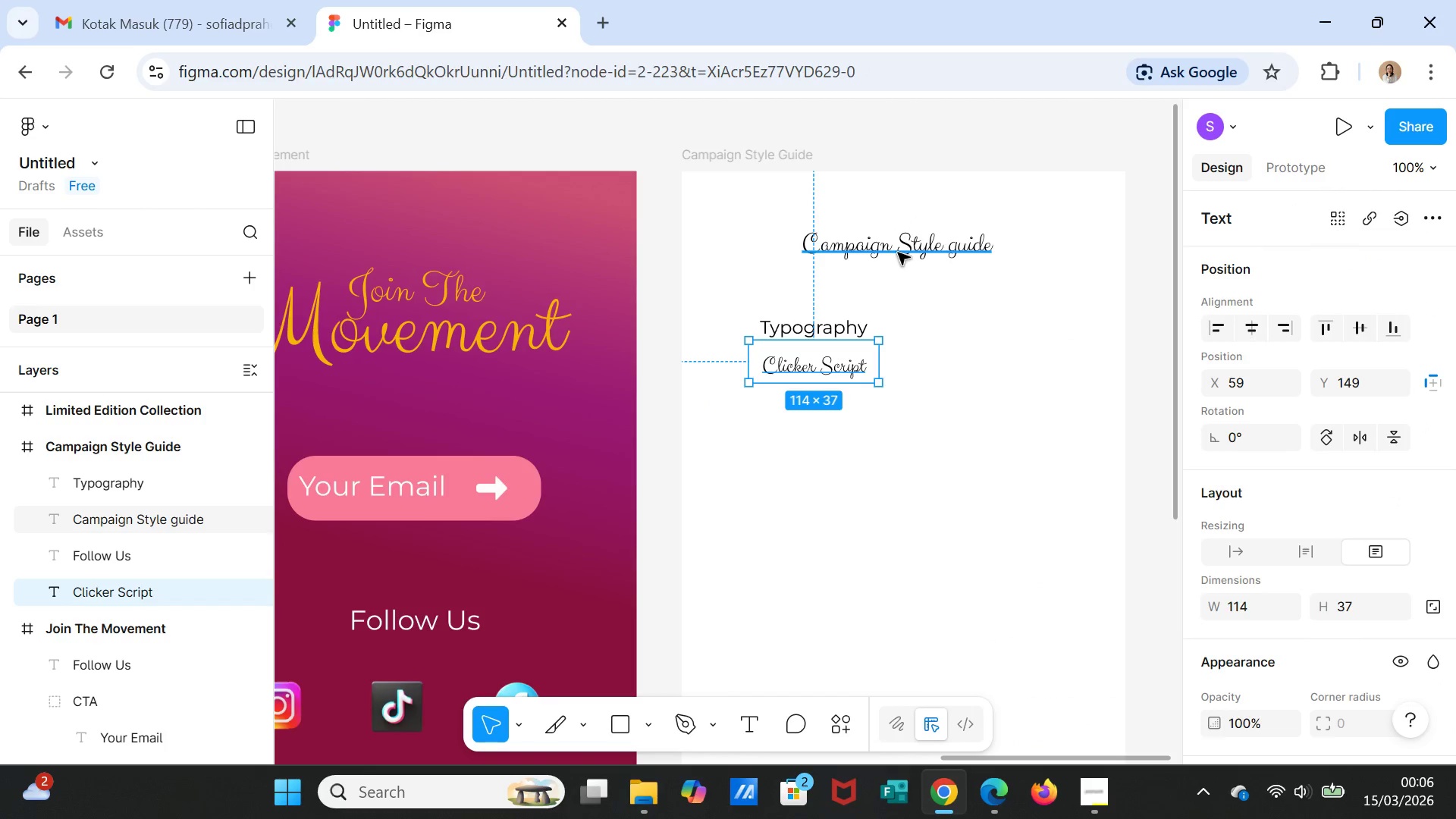 
left_click([898, 253])
 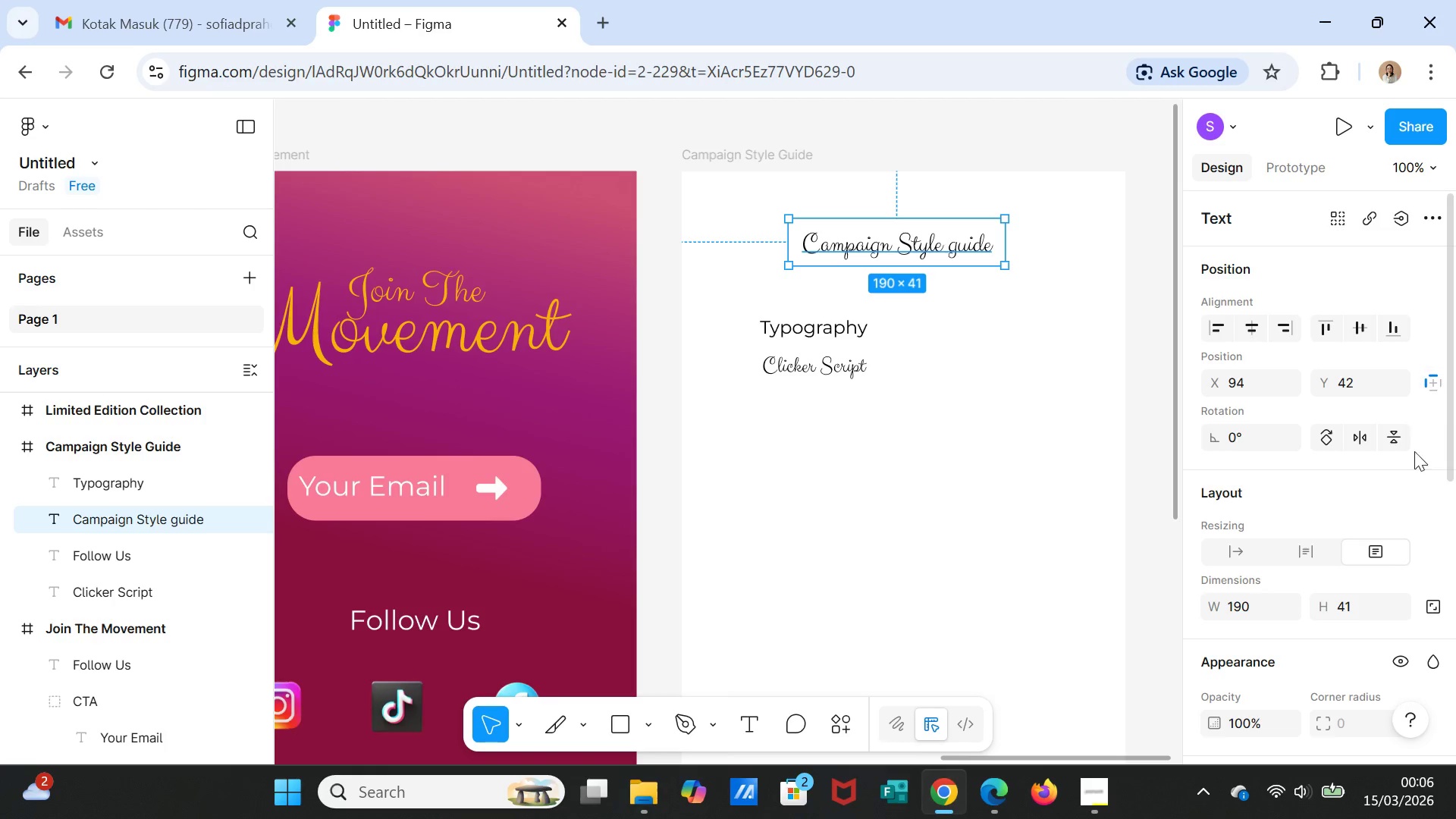 
scroll: coordinate [1354, 516], scroll_direction: down, amount: 3.0
 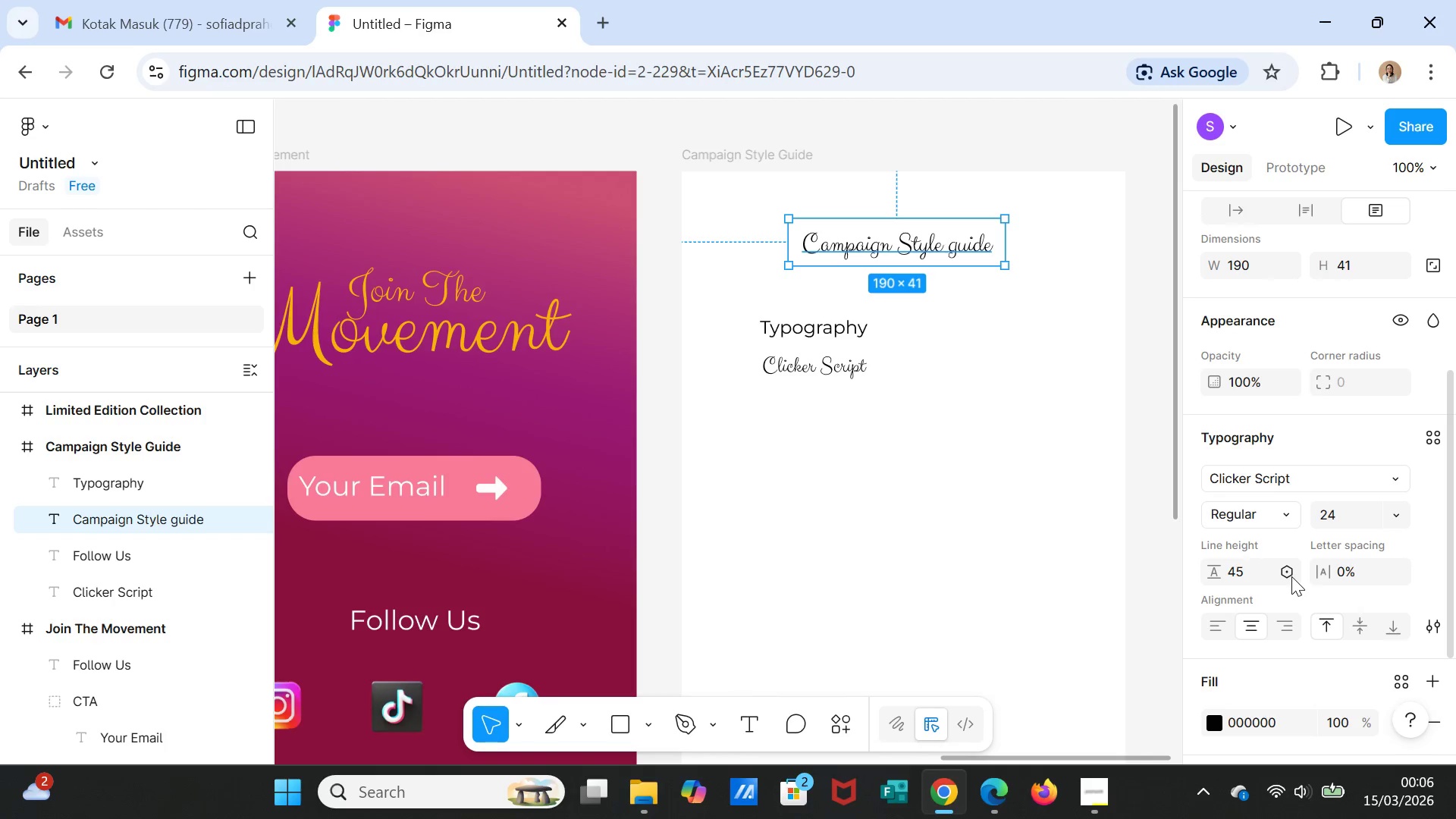 
left_click([1282, 519])
 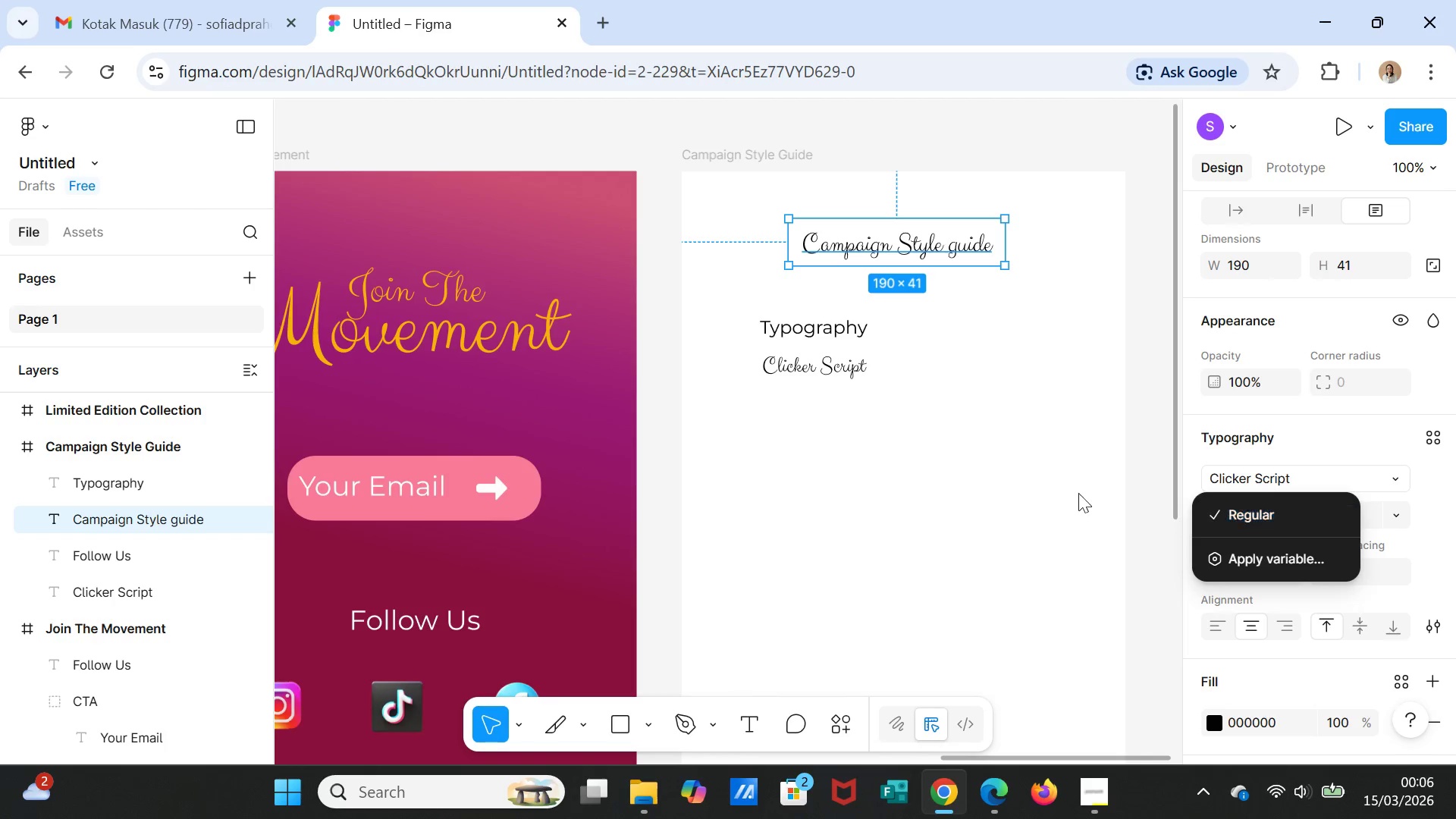 
left_click([1078, 493])
 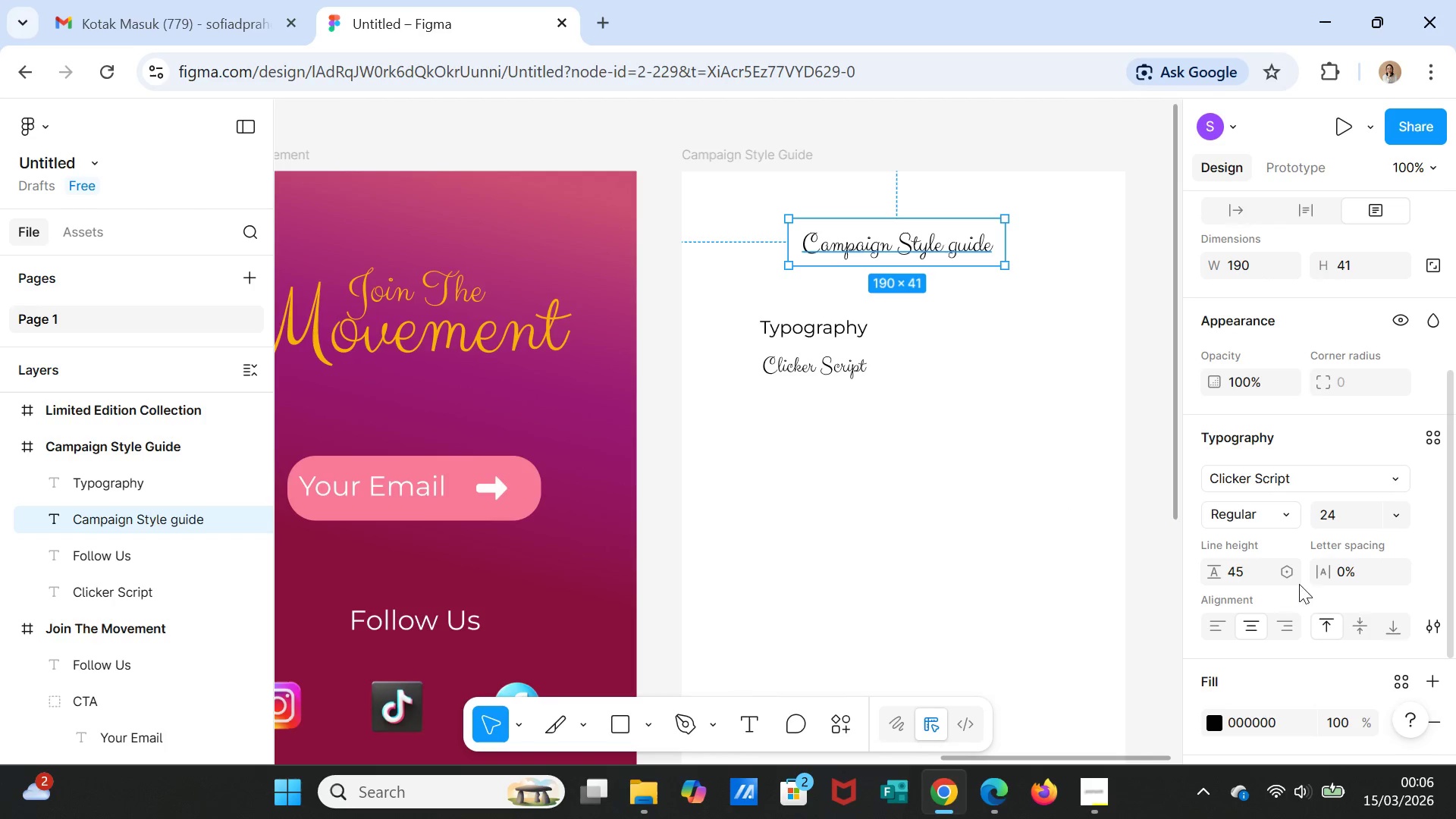 
scroll: coordinate [1414, 541], scroll_direction: up, amount: 4.0
 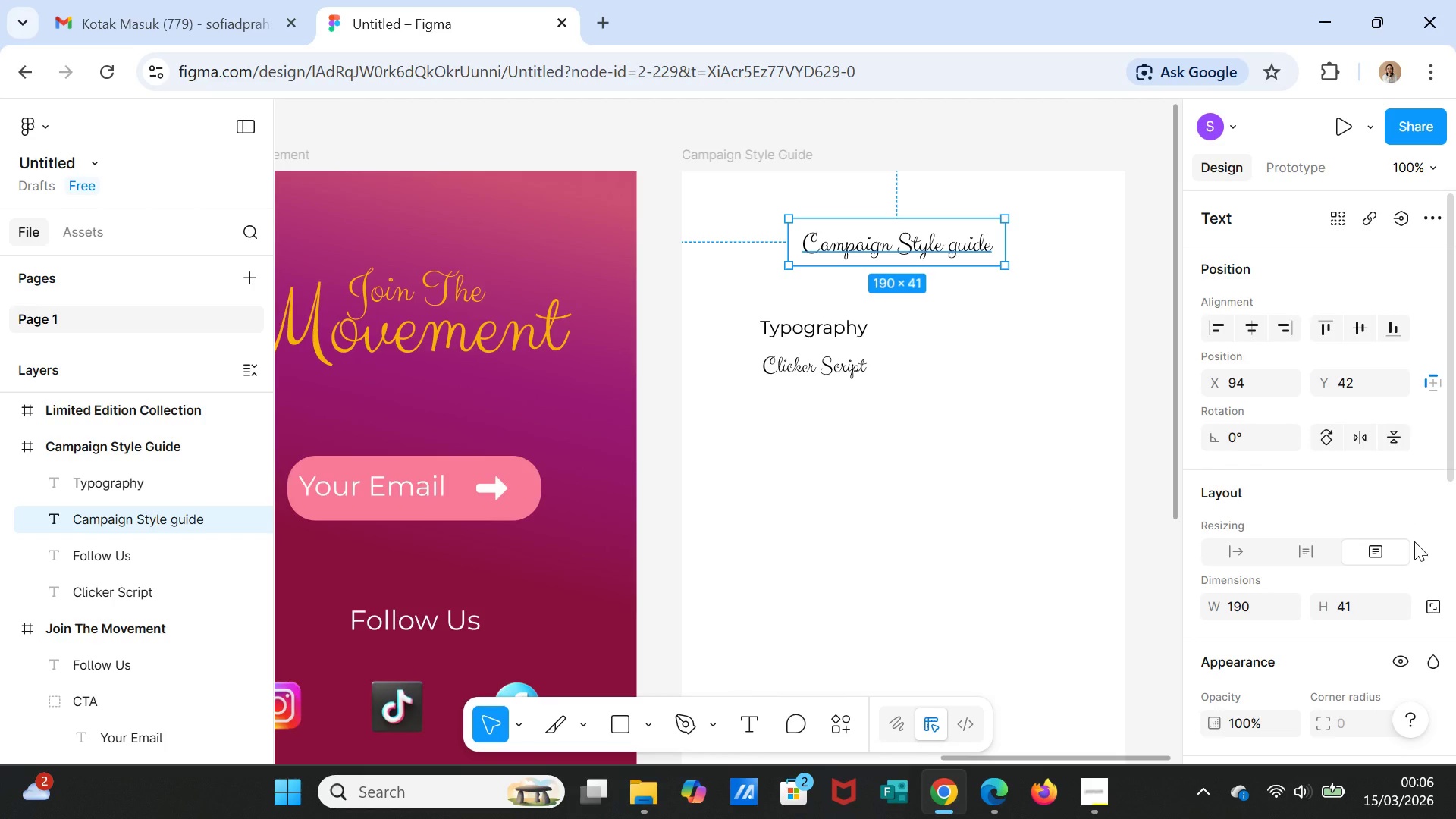 
scroll: coordinate [1414, 541], scroll_direction: down, amount: 3.0
 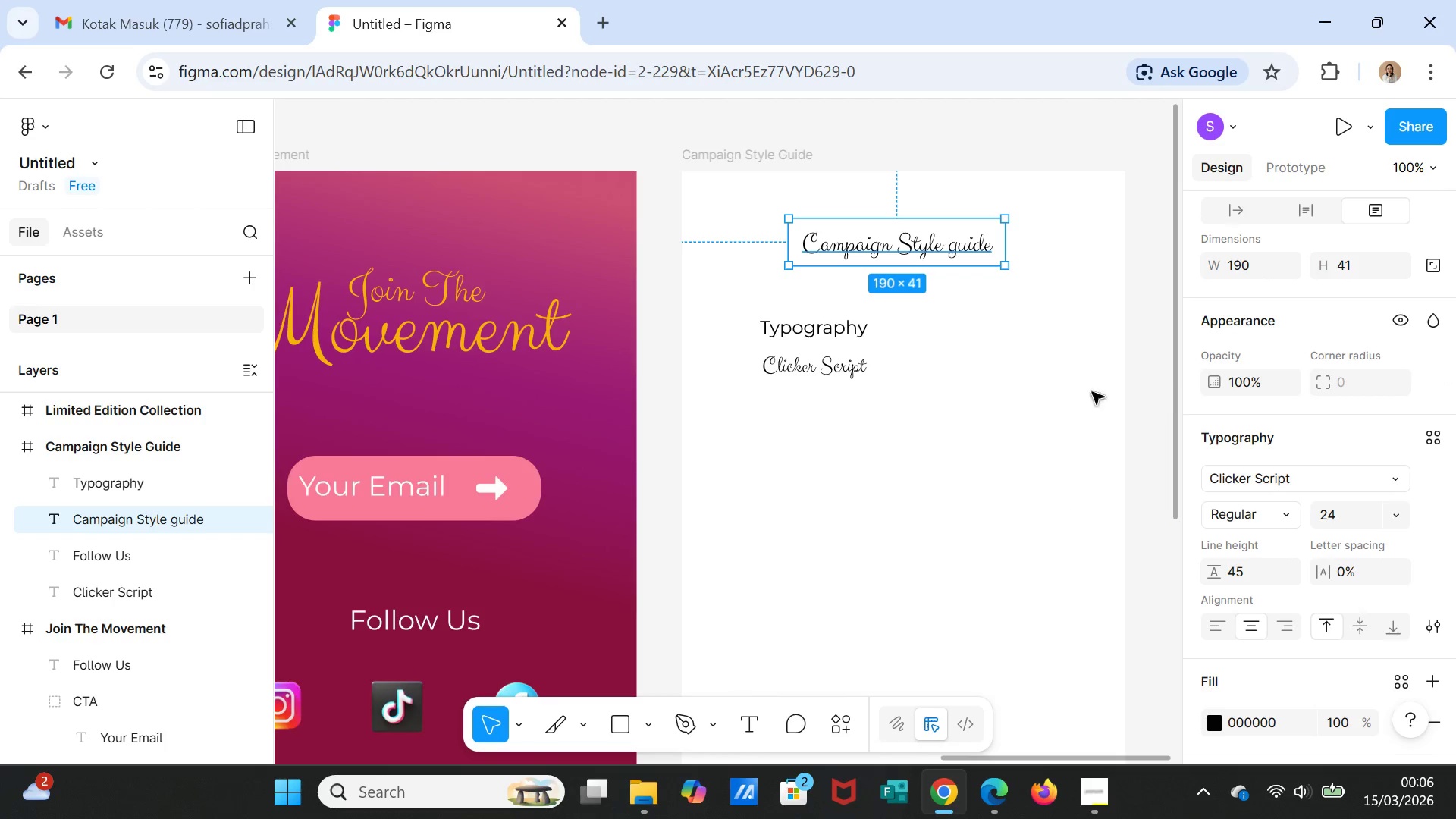 
left_click([1015, 331])
 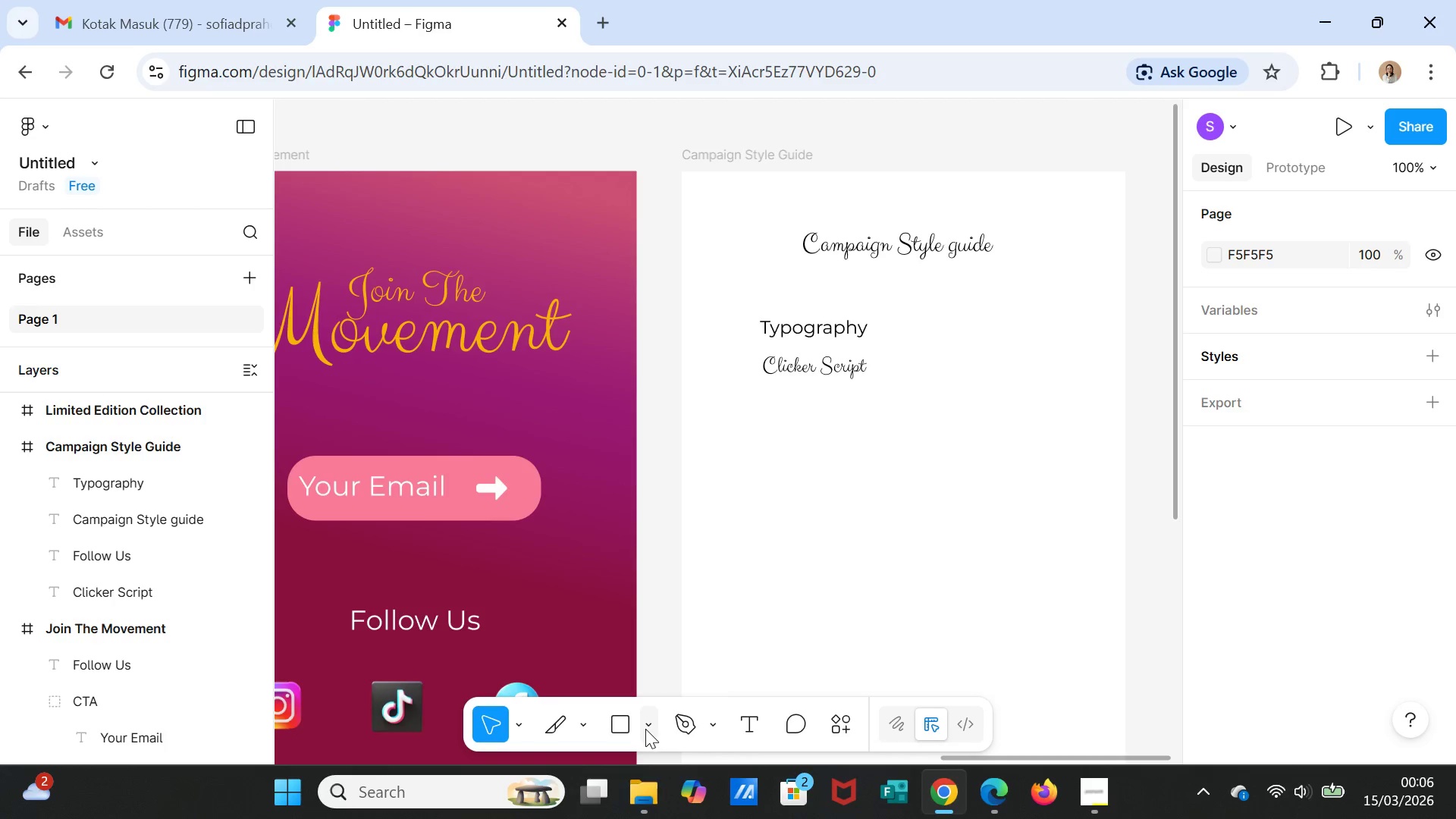 
left_click([643, 726])
 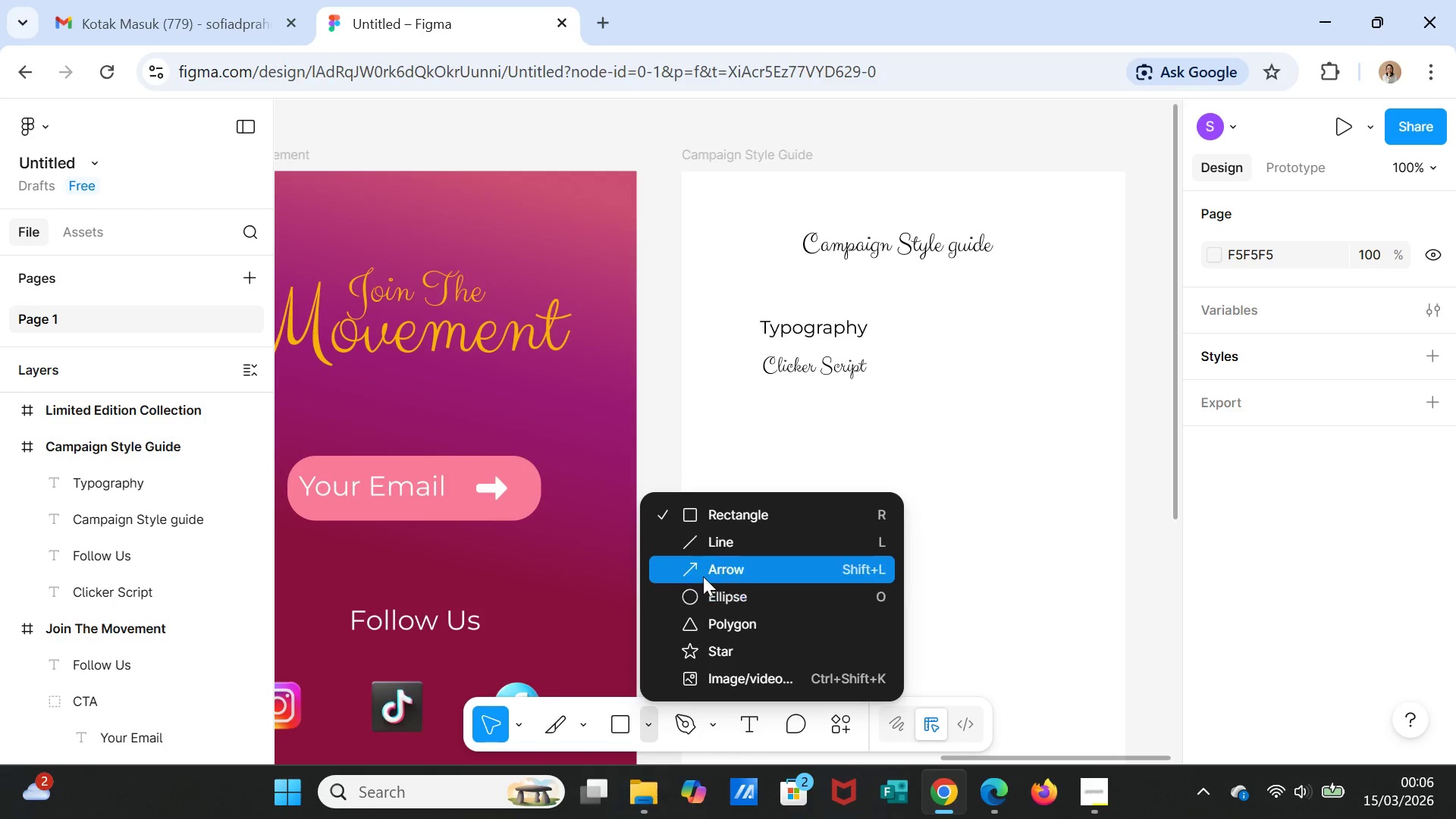 
left_click([716, 550])
 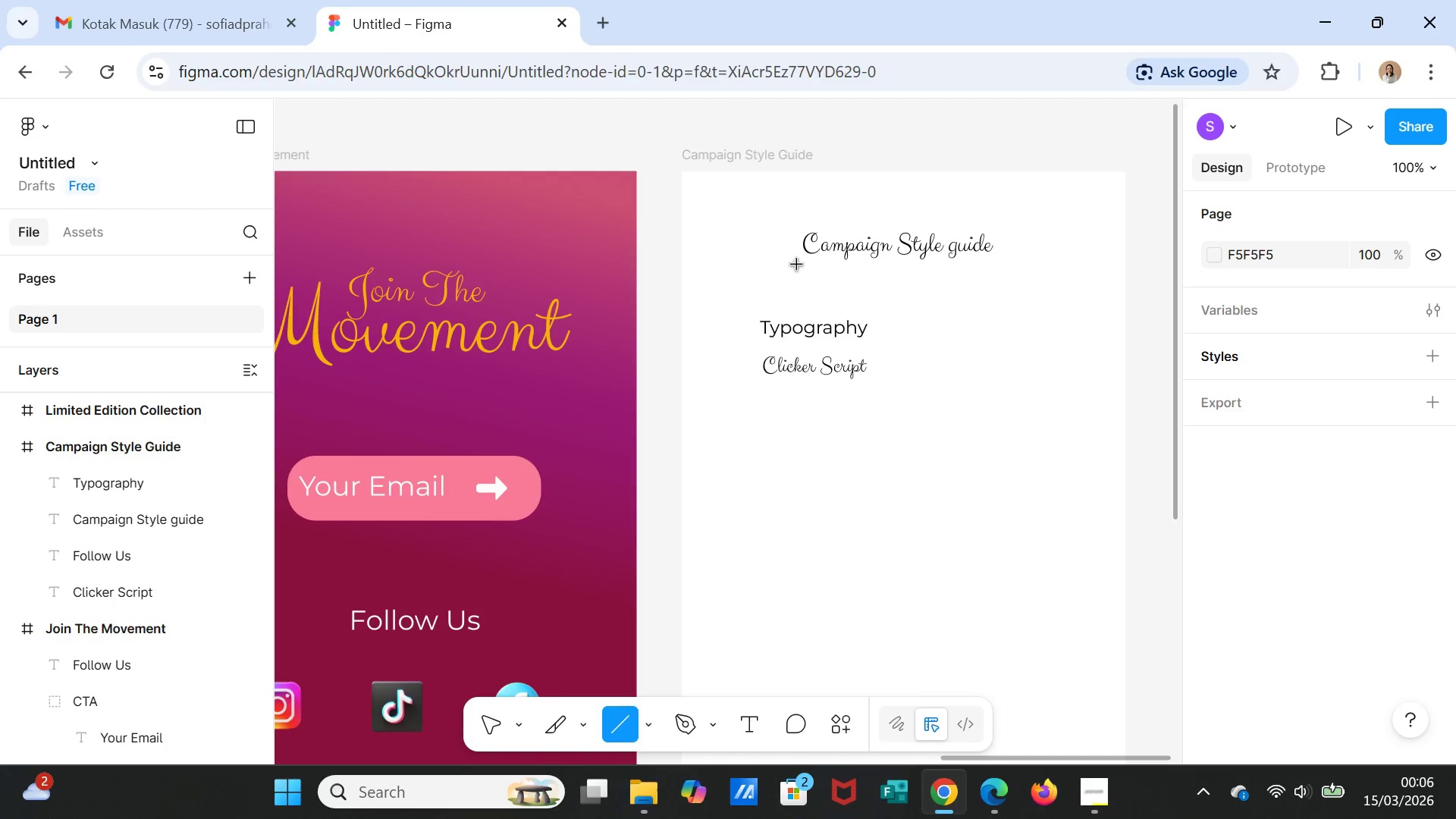 
left_click_drag(start_coordinate=[797, 265], to_coordinate=[1017, 265])
 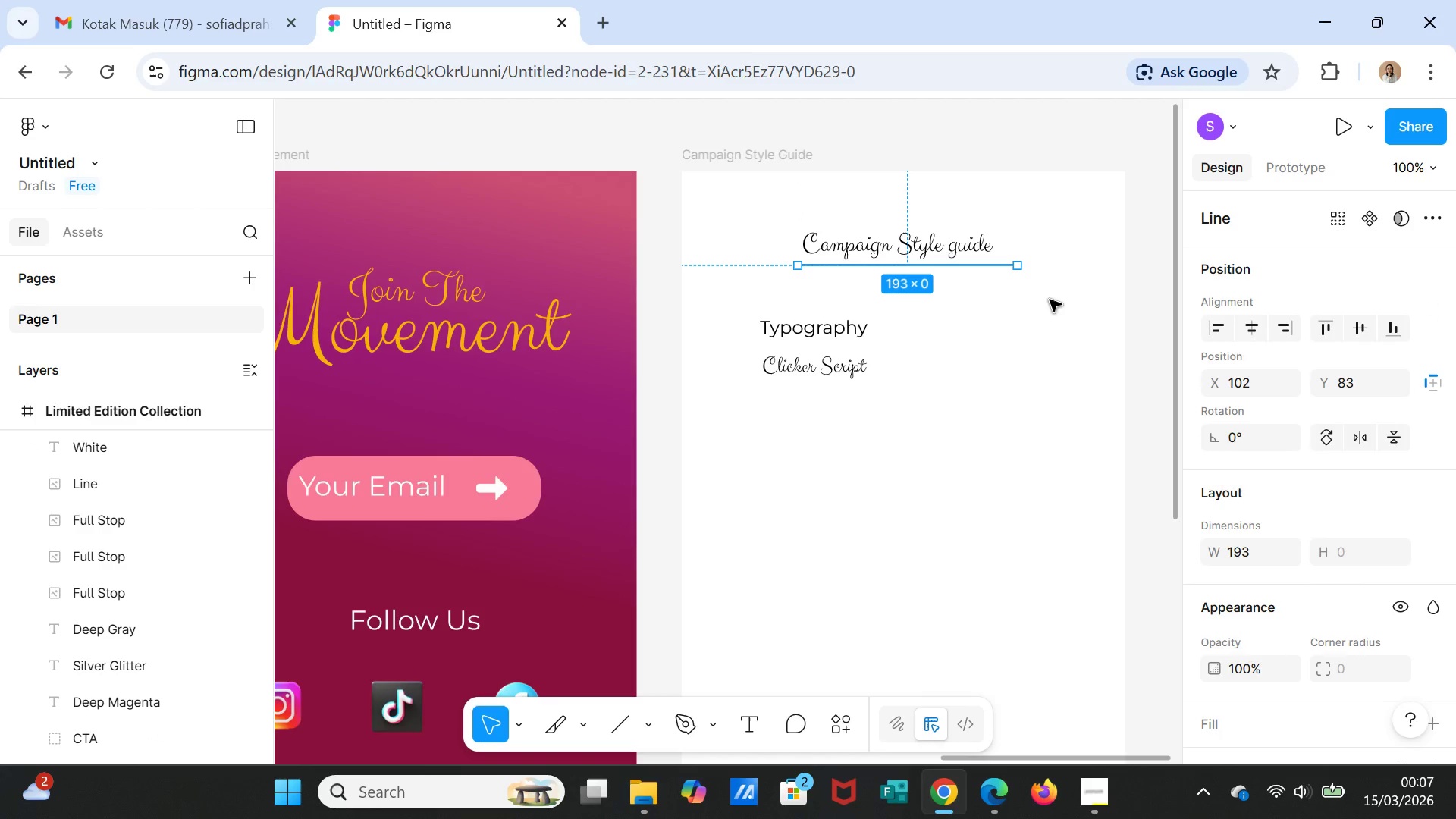 
left_click([1050, 300])
 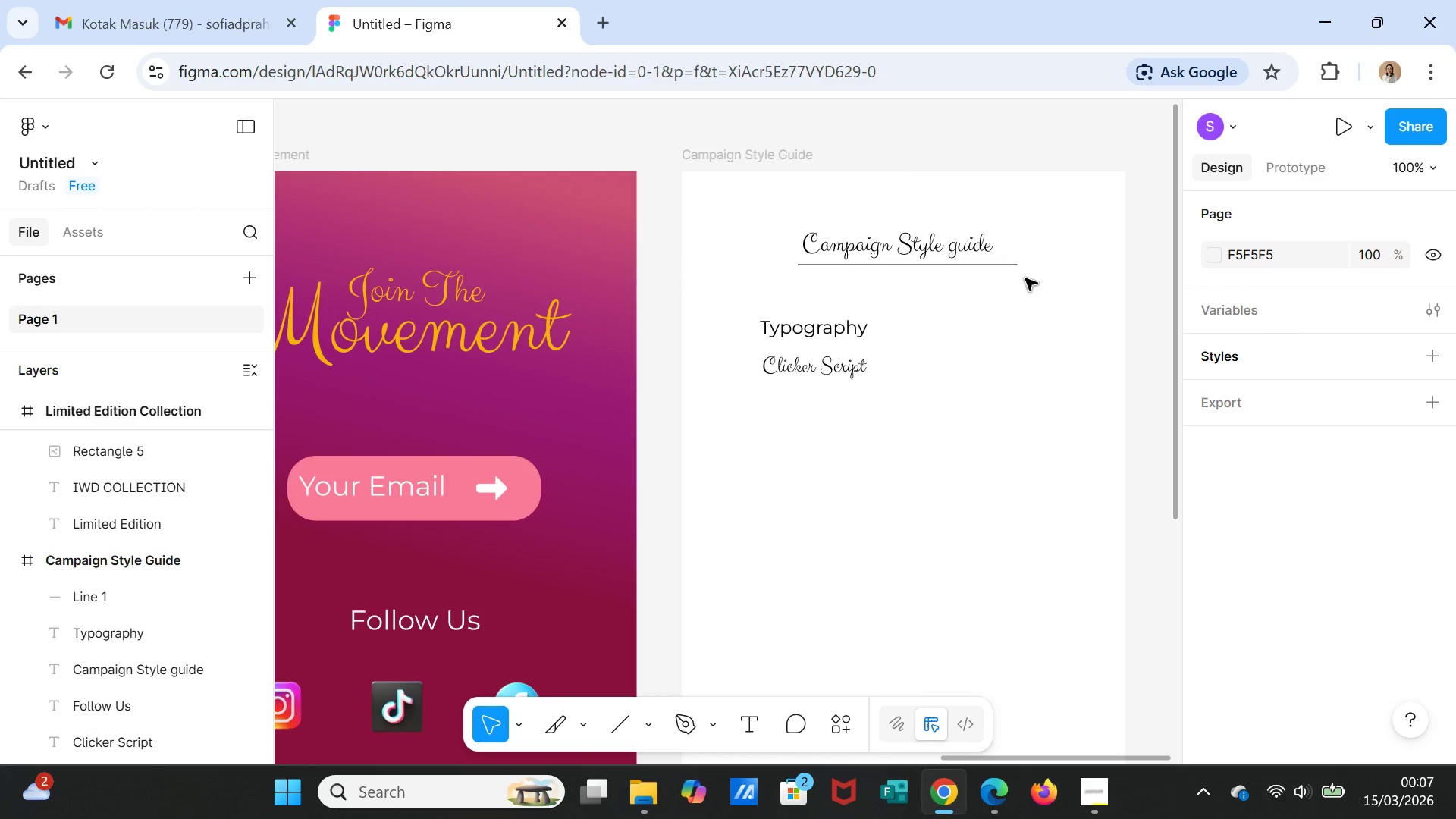 
left_click([1011, 267])
 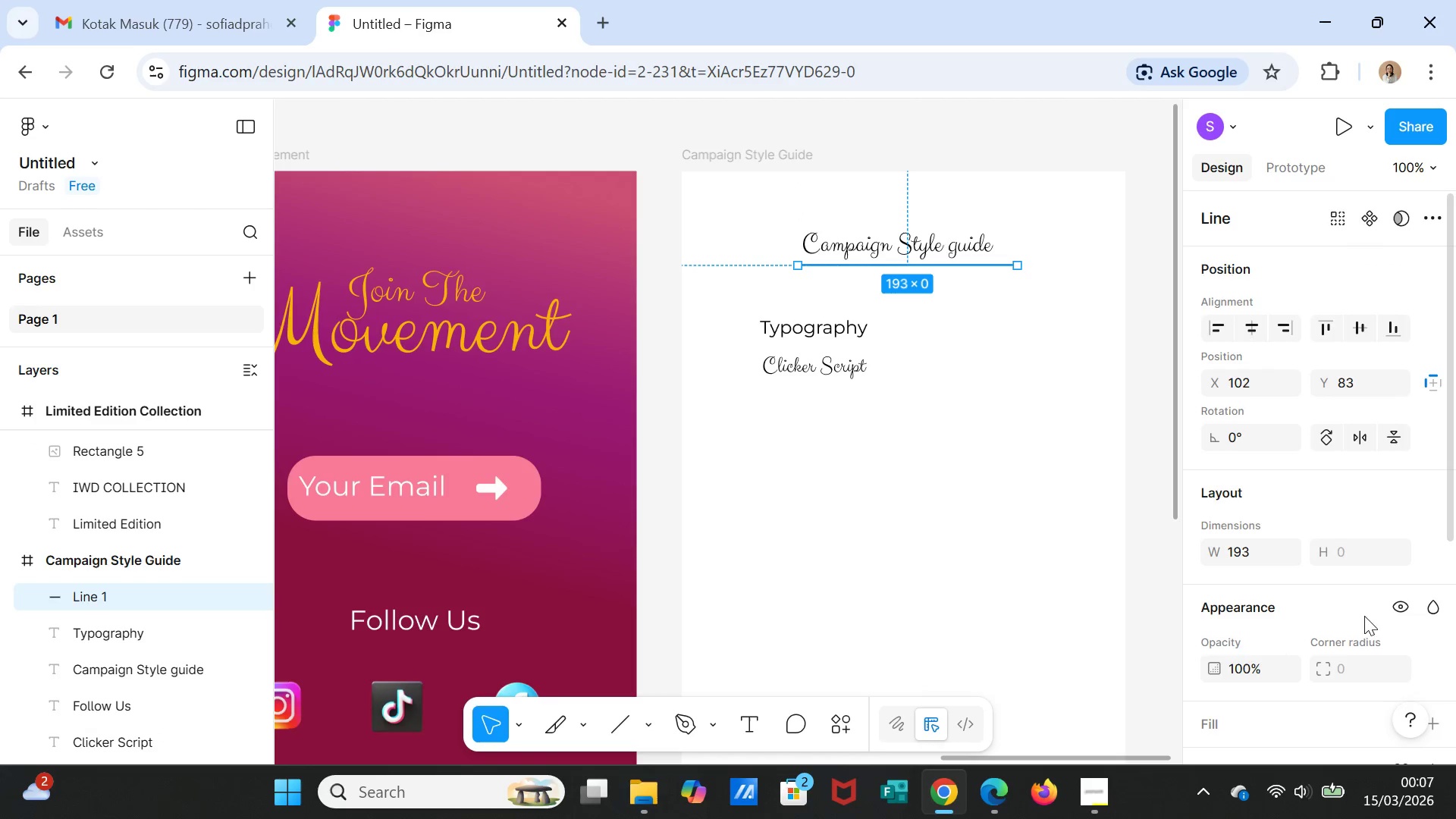 
scroll: coordinate [1359, 635], scroll_direction: down, amount: 3.0
 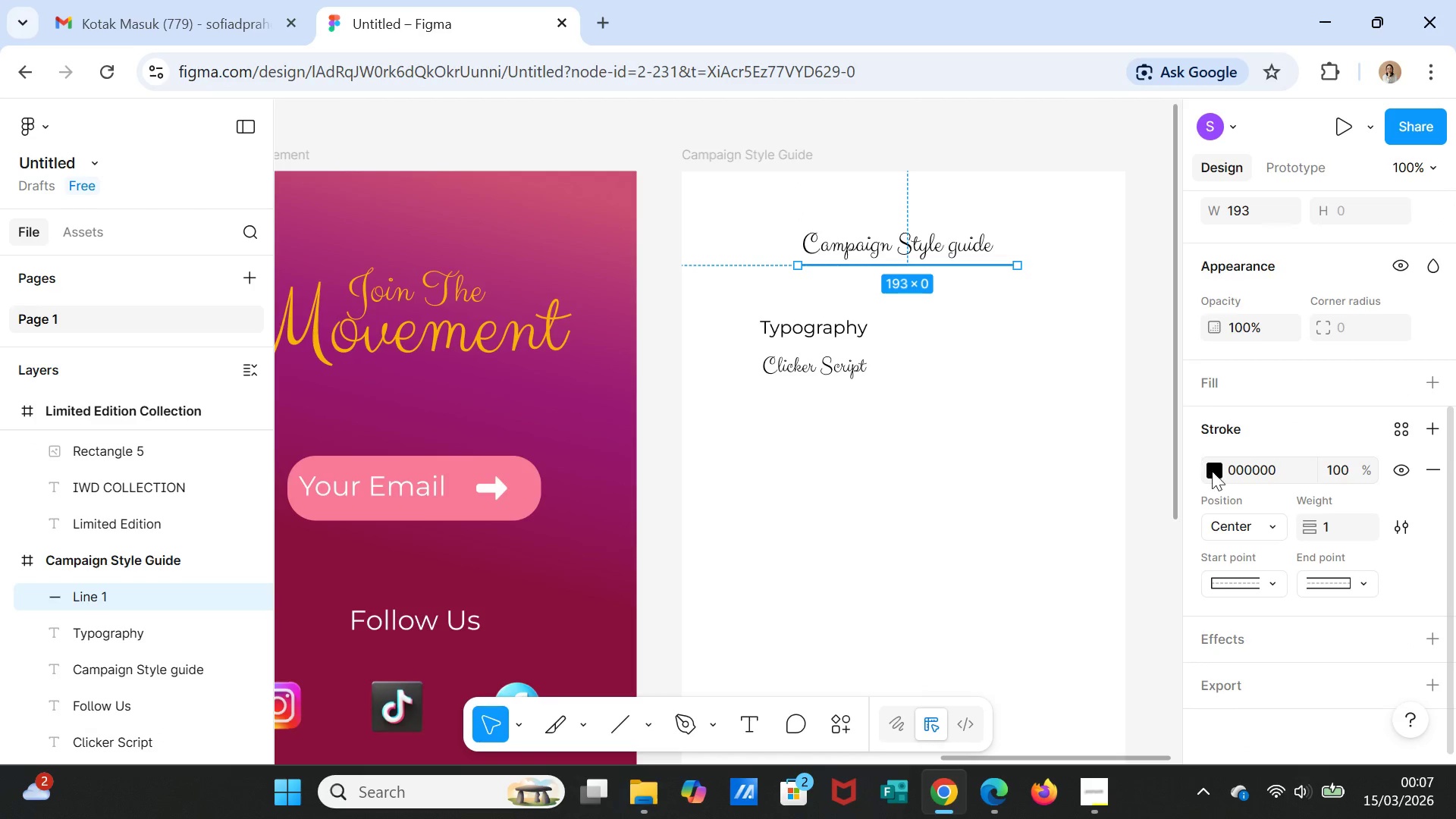 
left_click([1212, 471])
 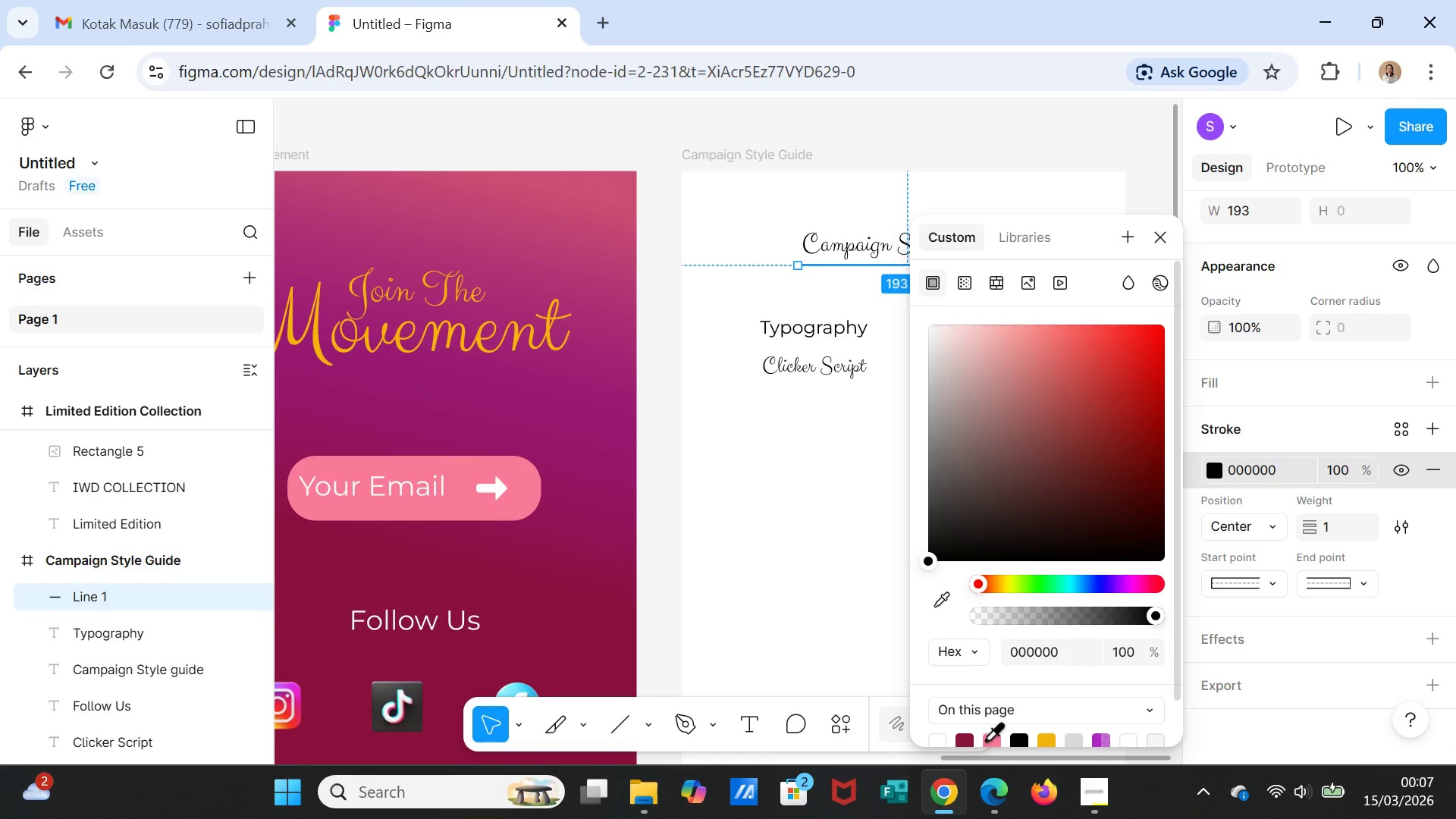 
left_click([990, 742])
 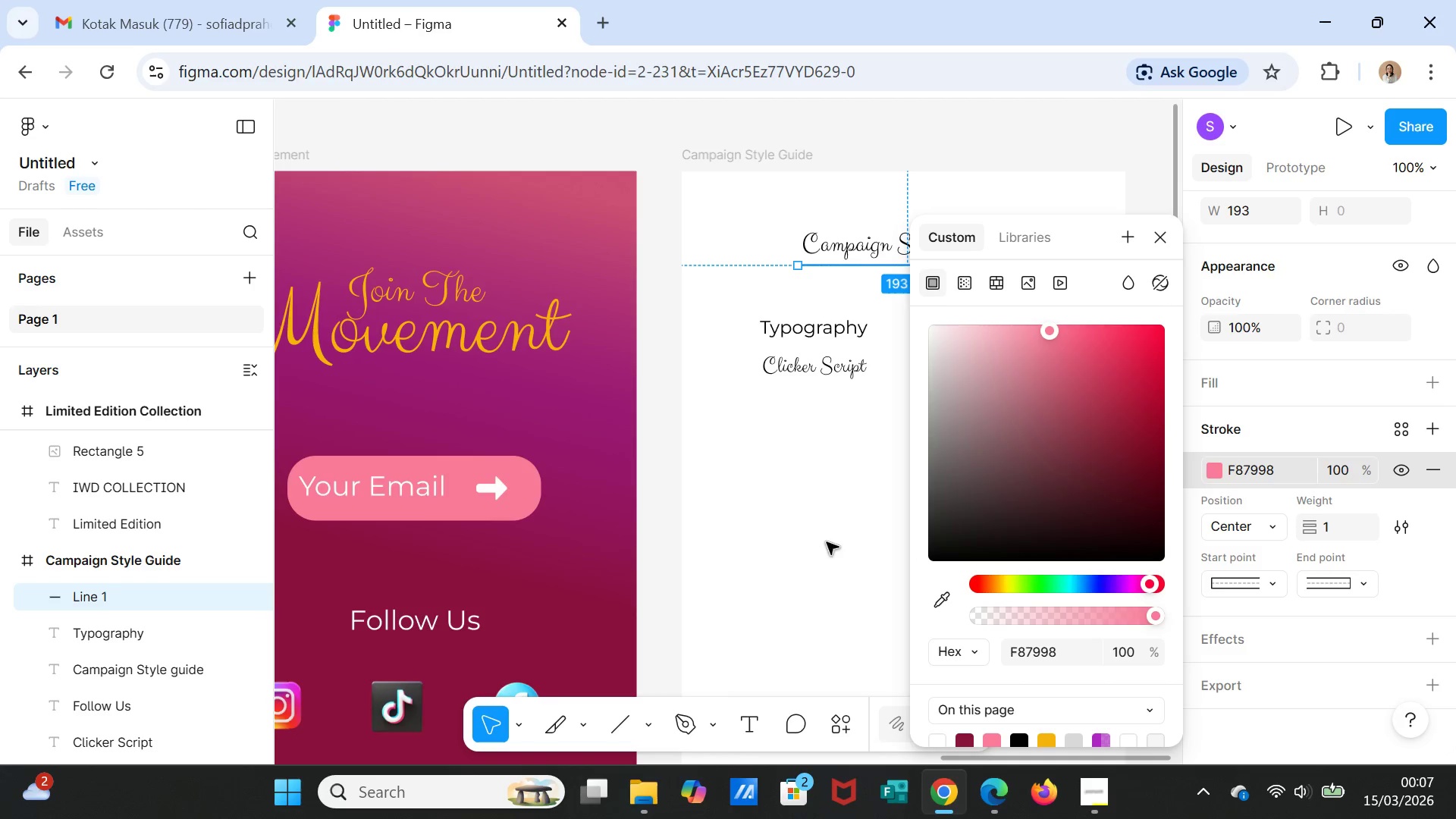 
left_click([825, 538])
 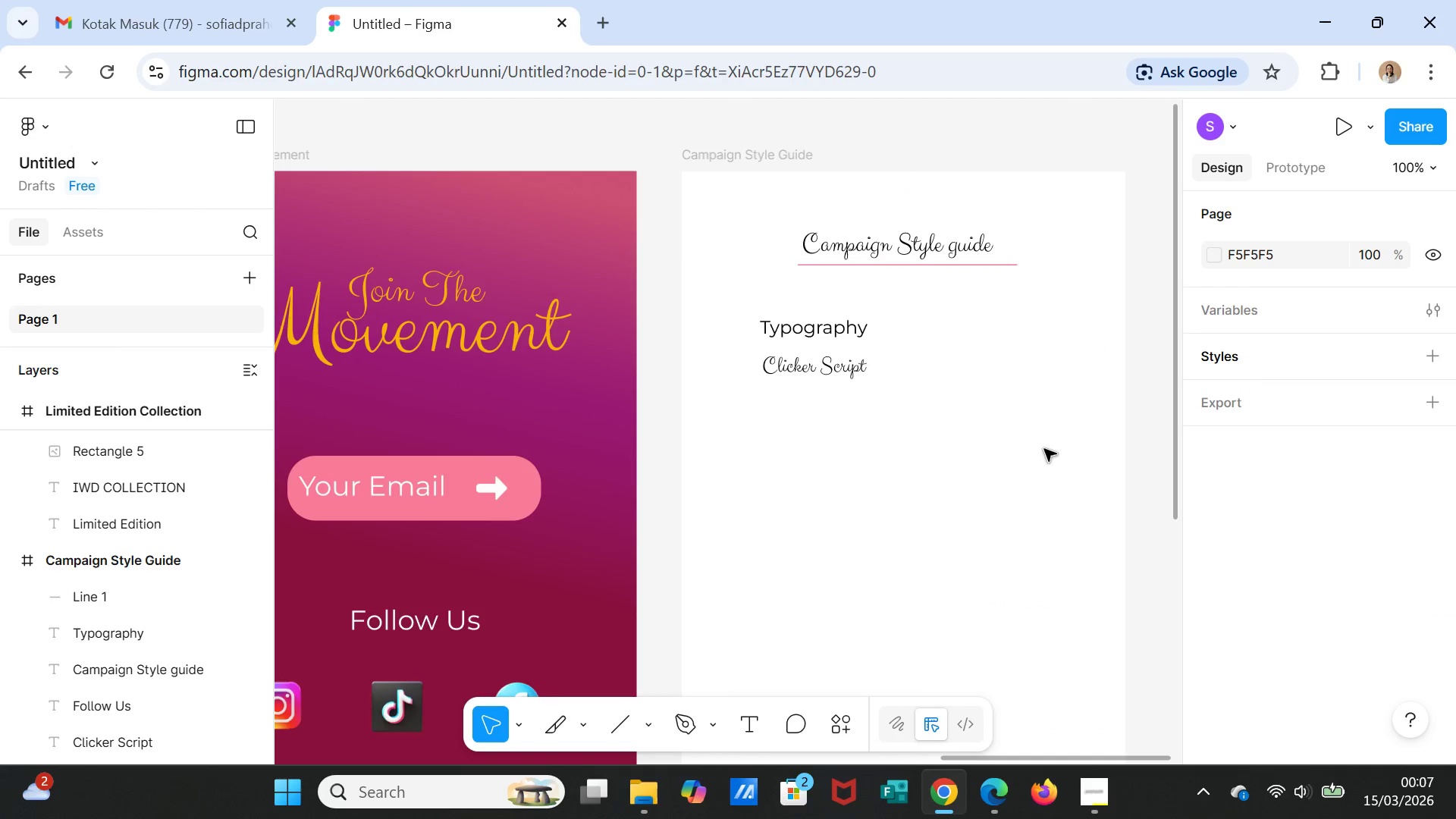 
left_click([1044, 449])
 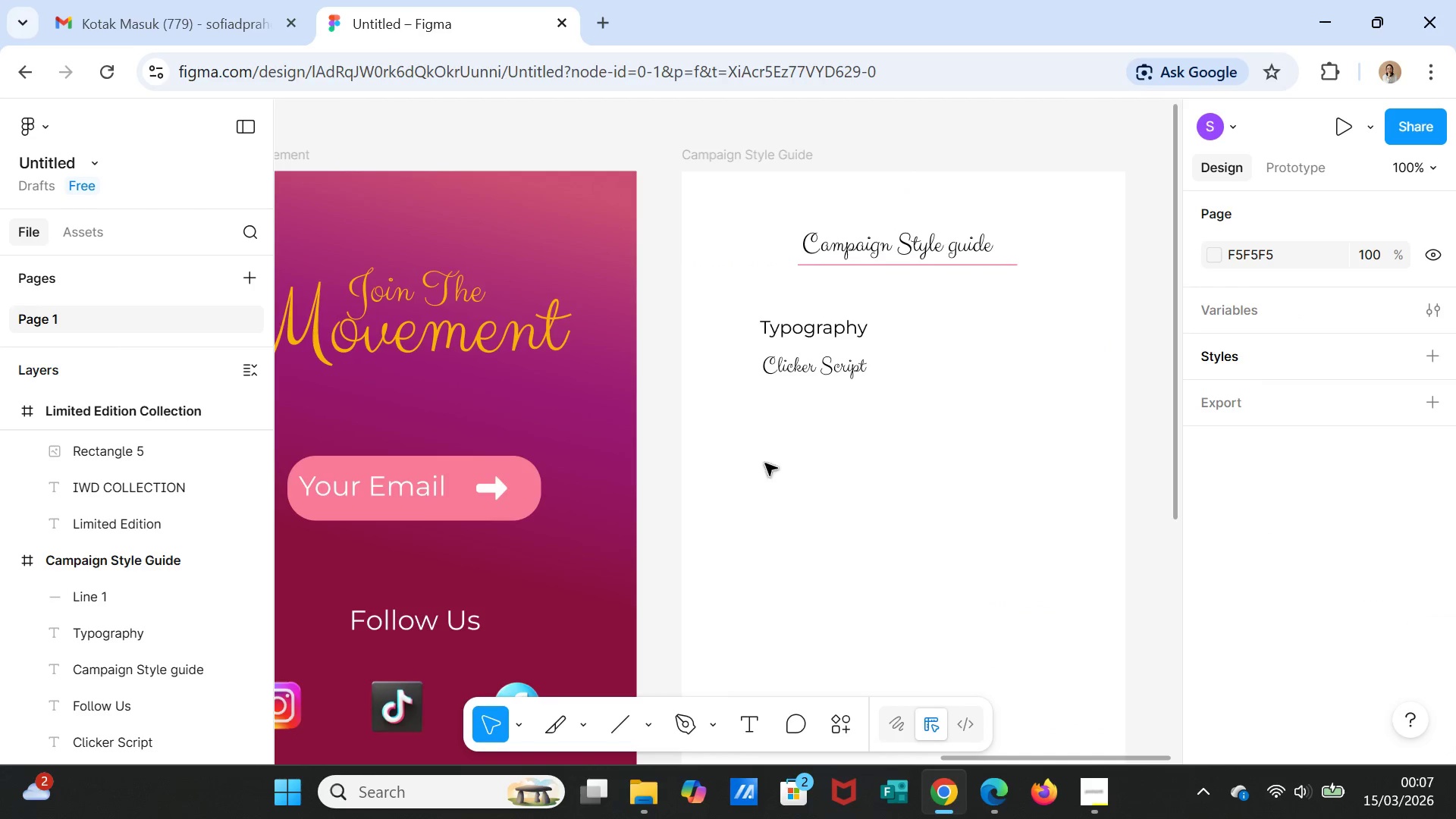 
wait(5.09)
 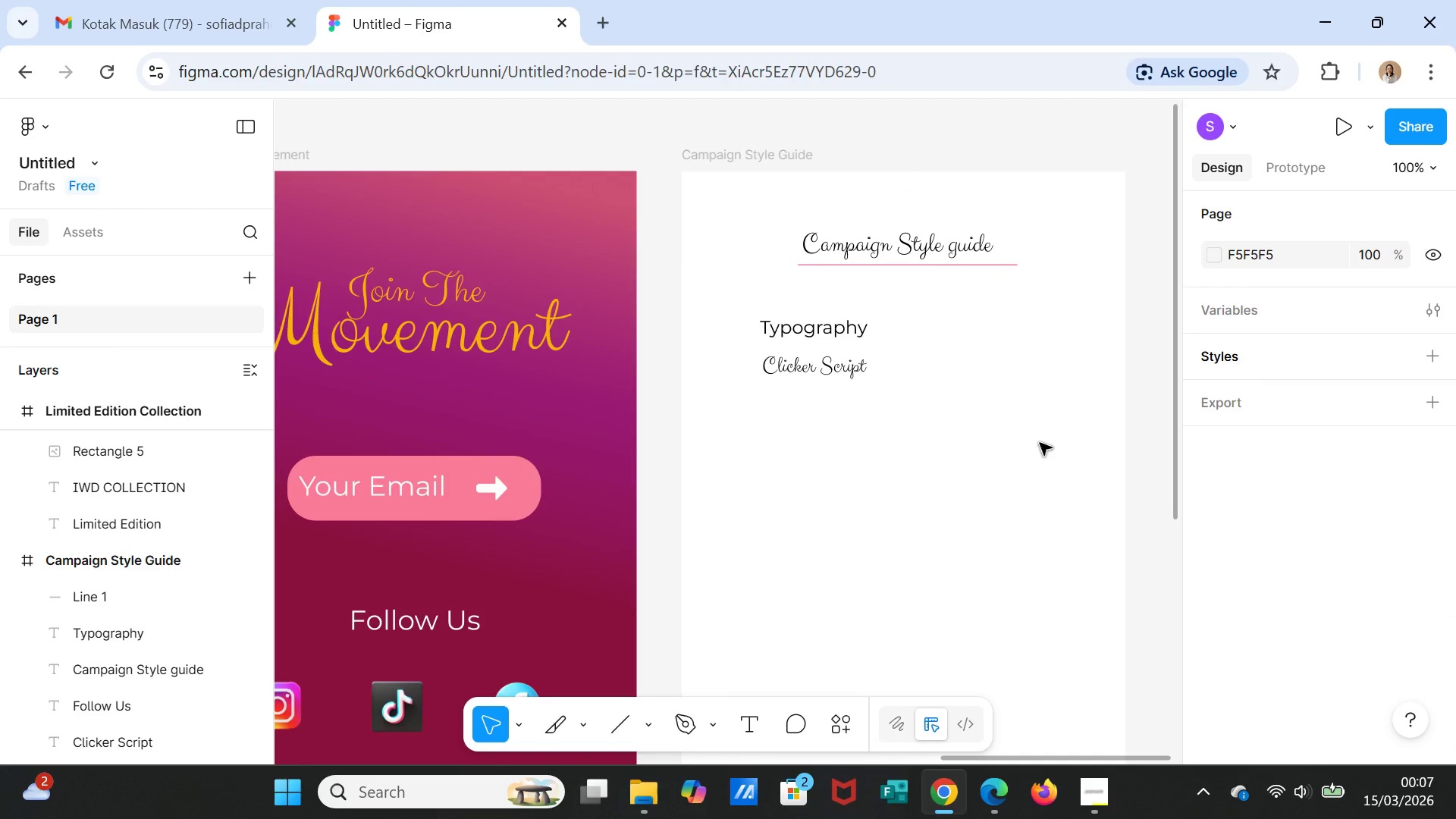 
scroll: coordinate [877, 457], scroll_direction: down, amount: 2.0
 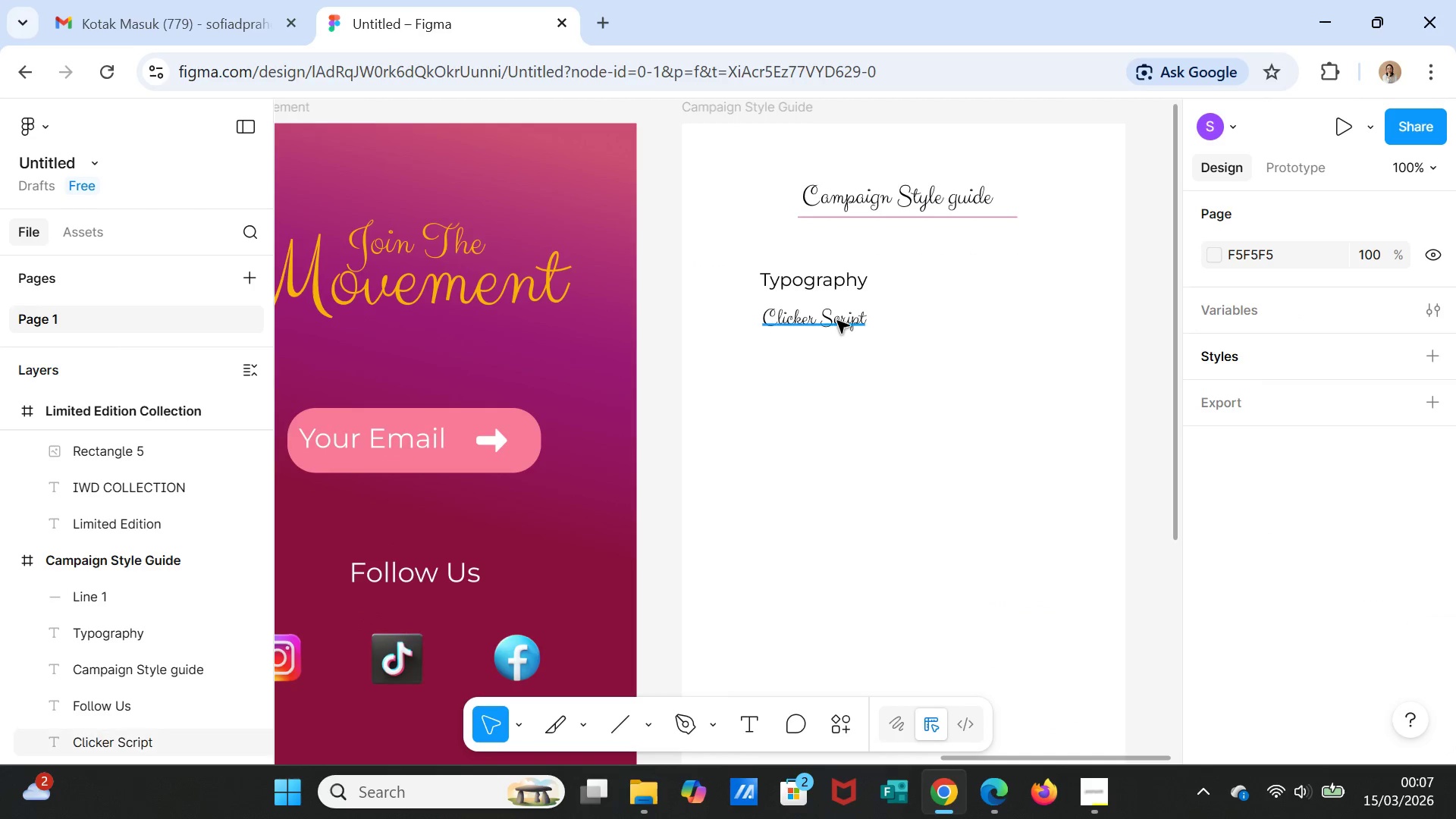 
left_click([837, 319])
 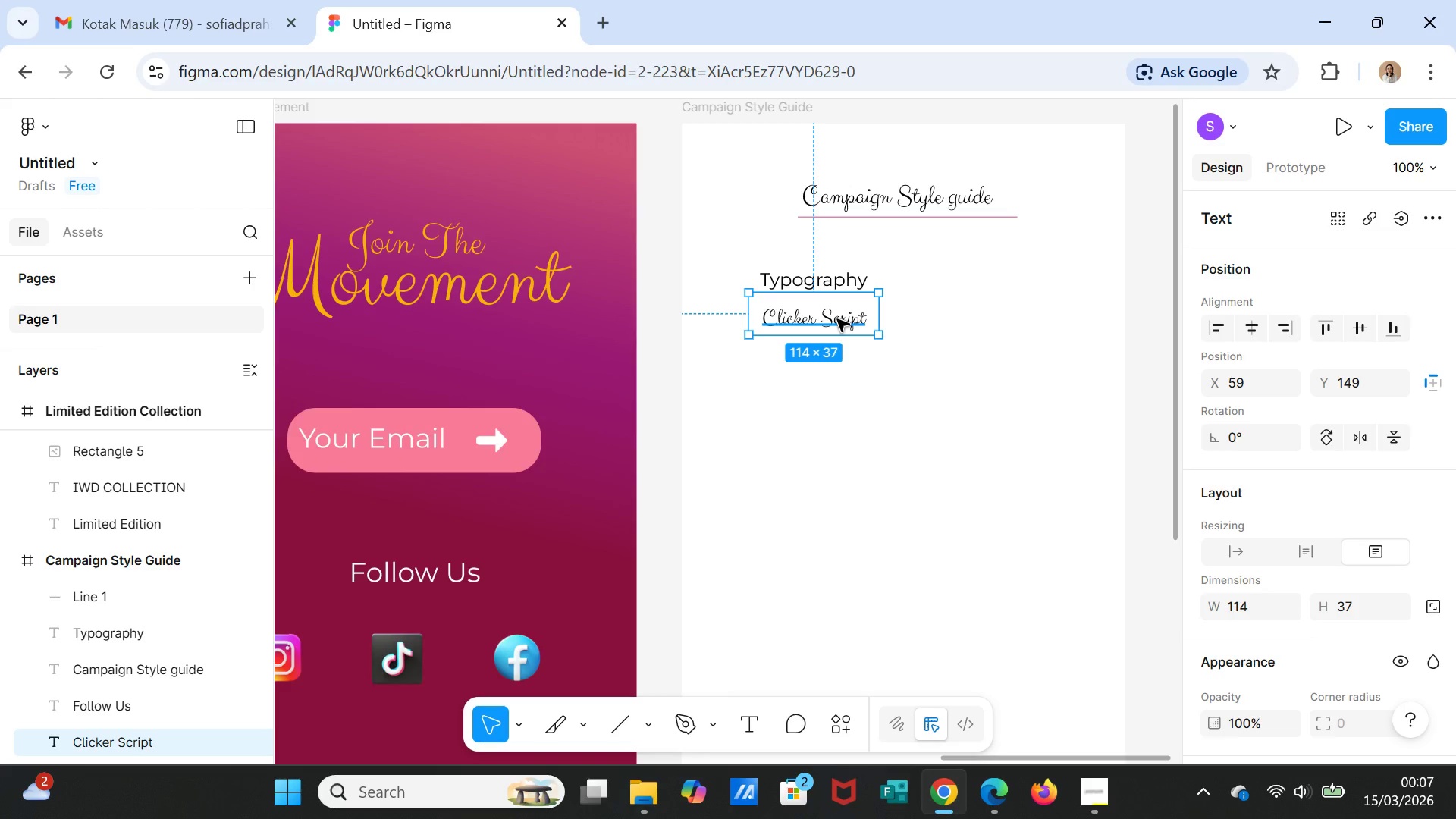 
key(Control+D)
 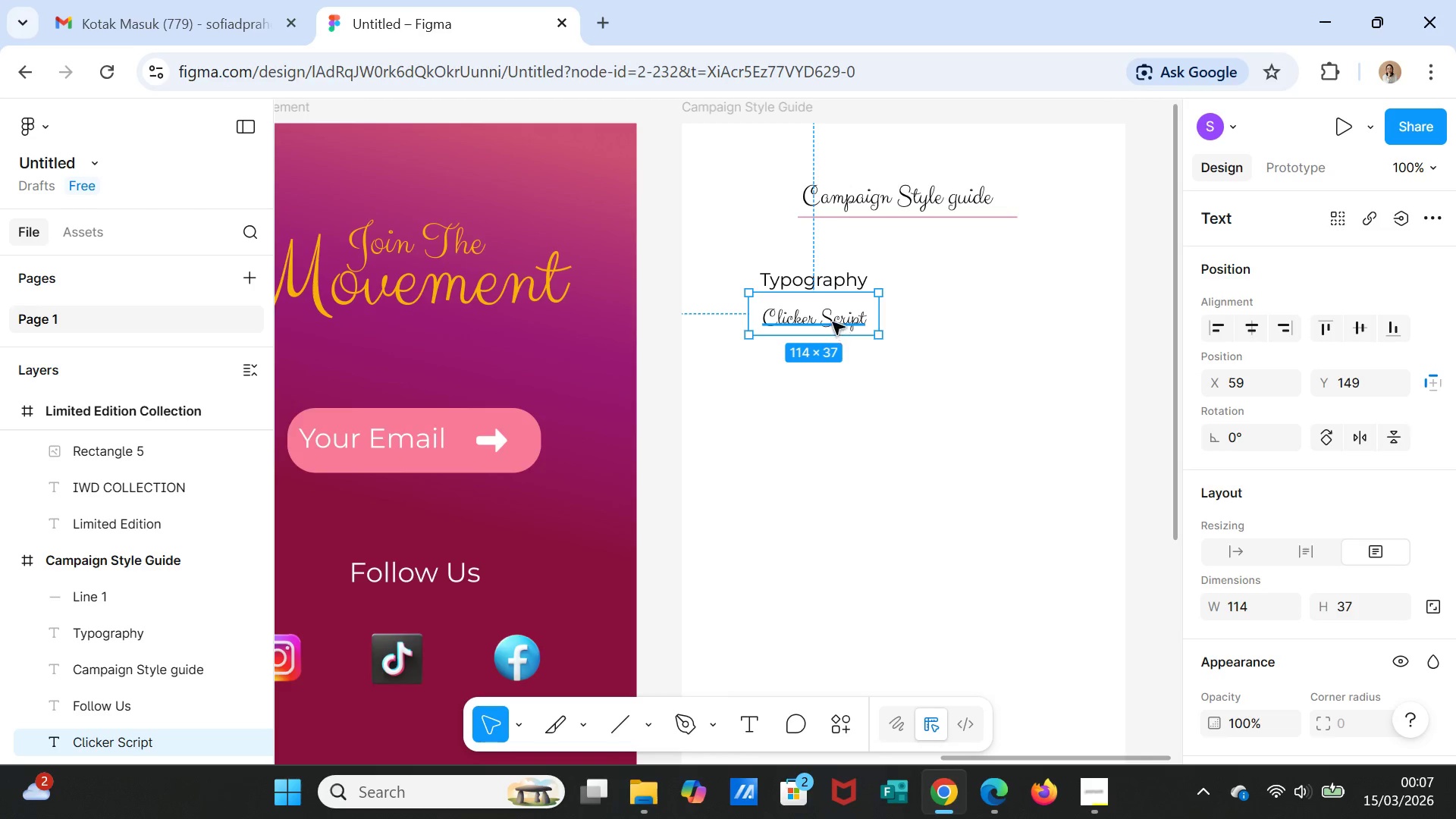 
left_click_drag(start_coordinate=[833, 322], to_coordinate=[836, 355])
 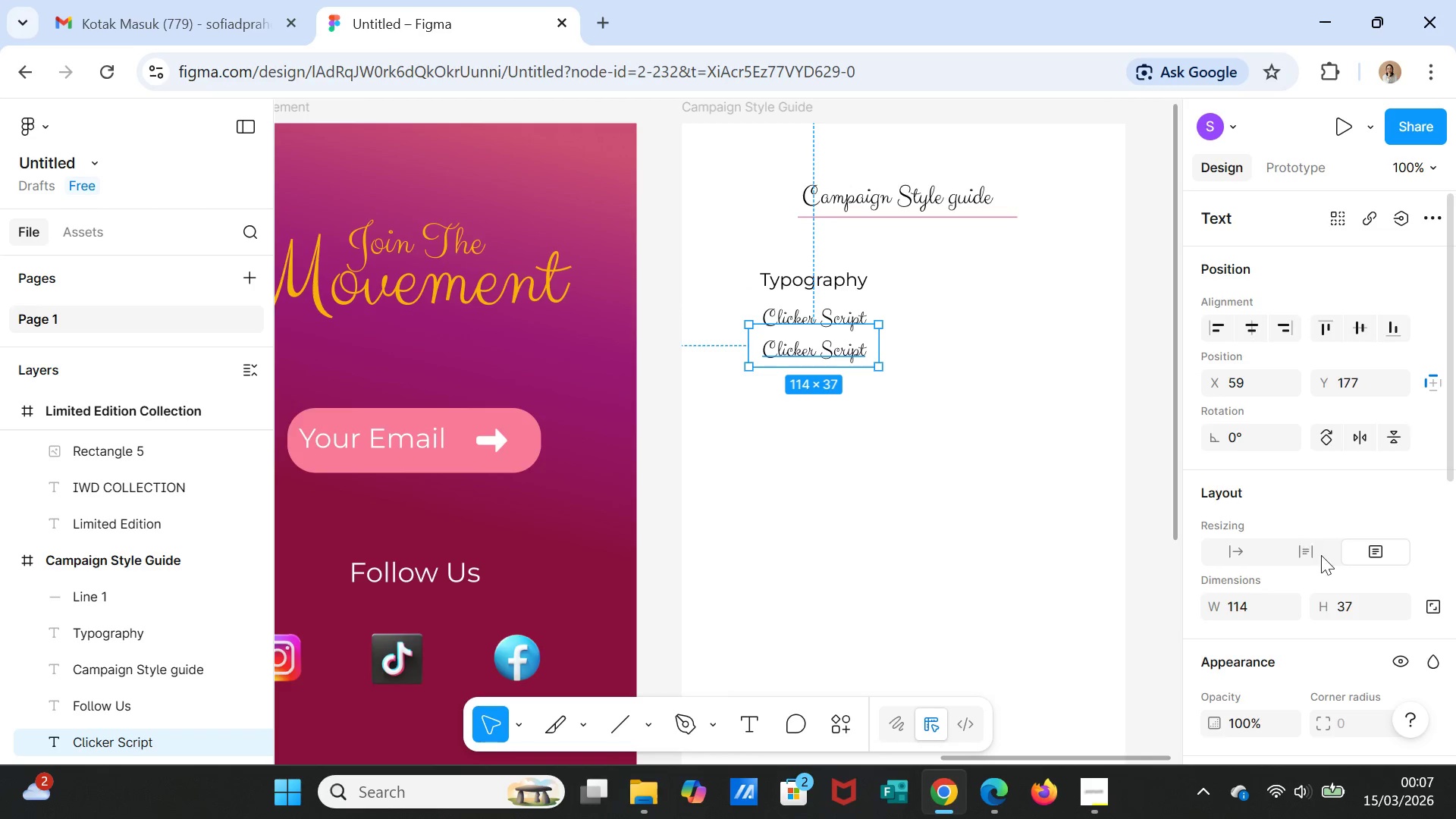 
scroll: coordinate [1274, 635], scroll_direction: down, amount: 3.0
 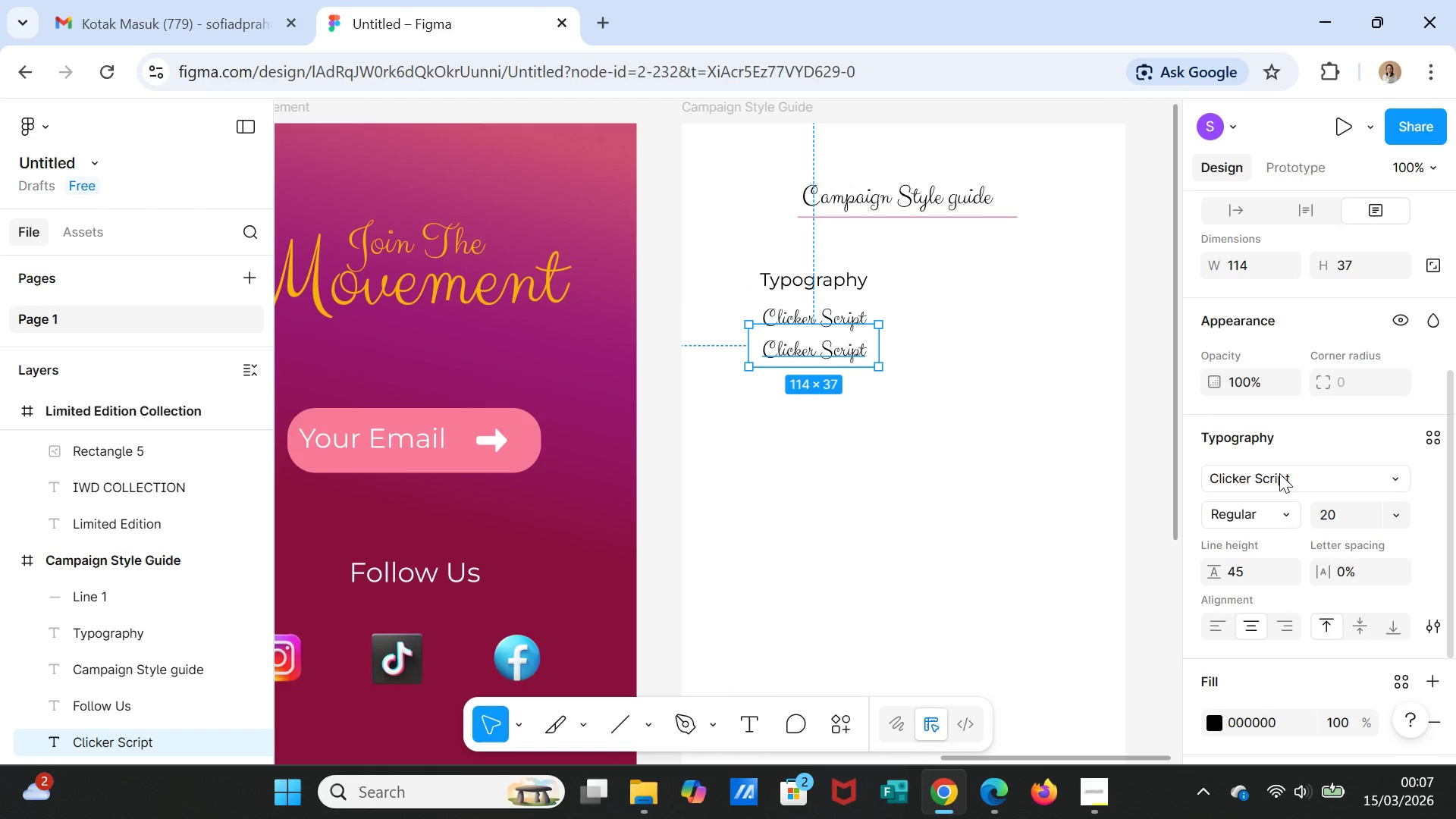 
left_click([1279, 473])
 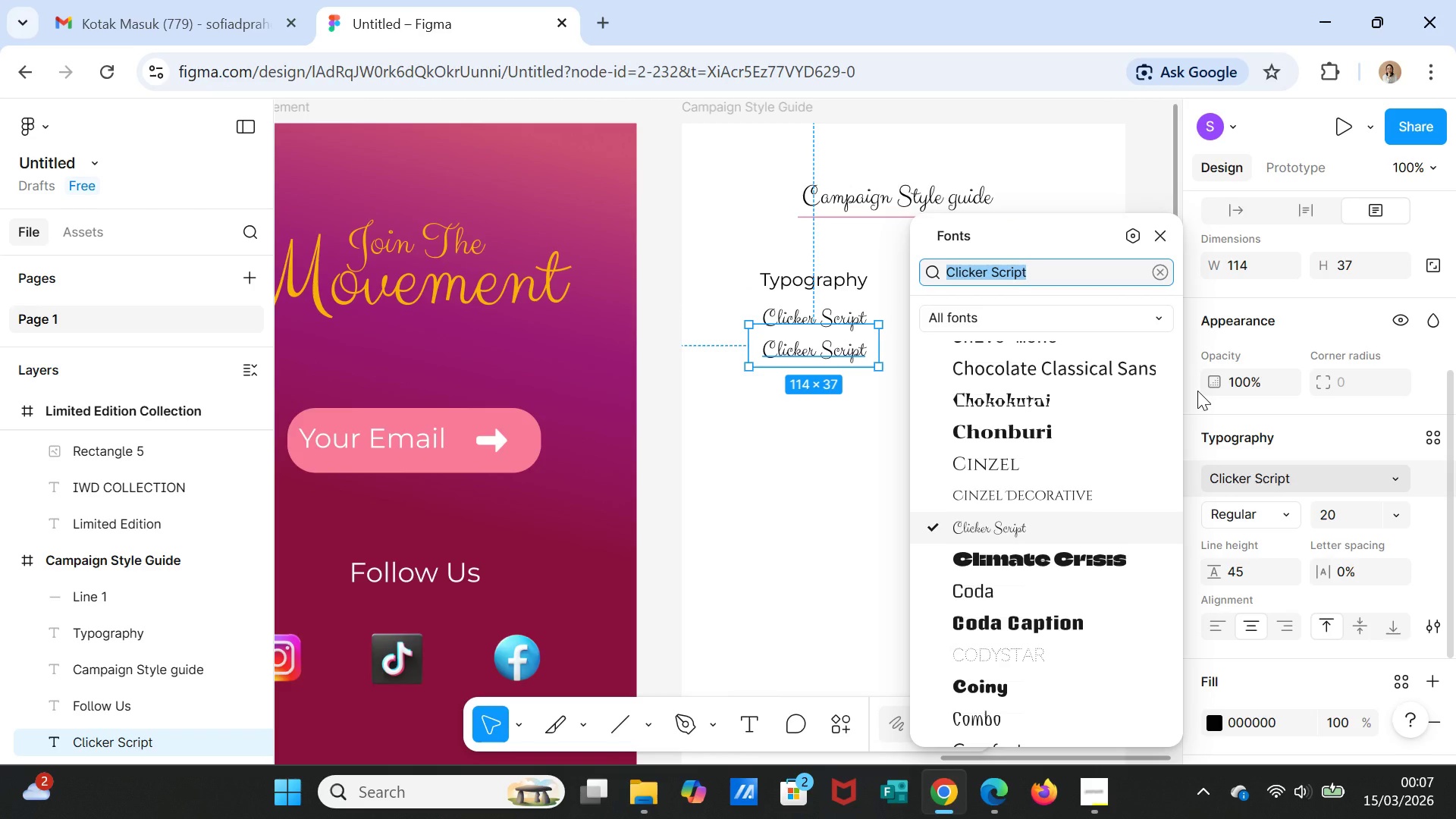 
type(pla)
 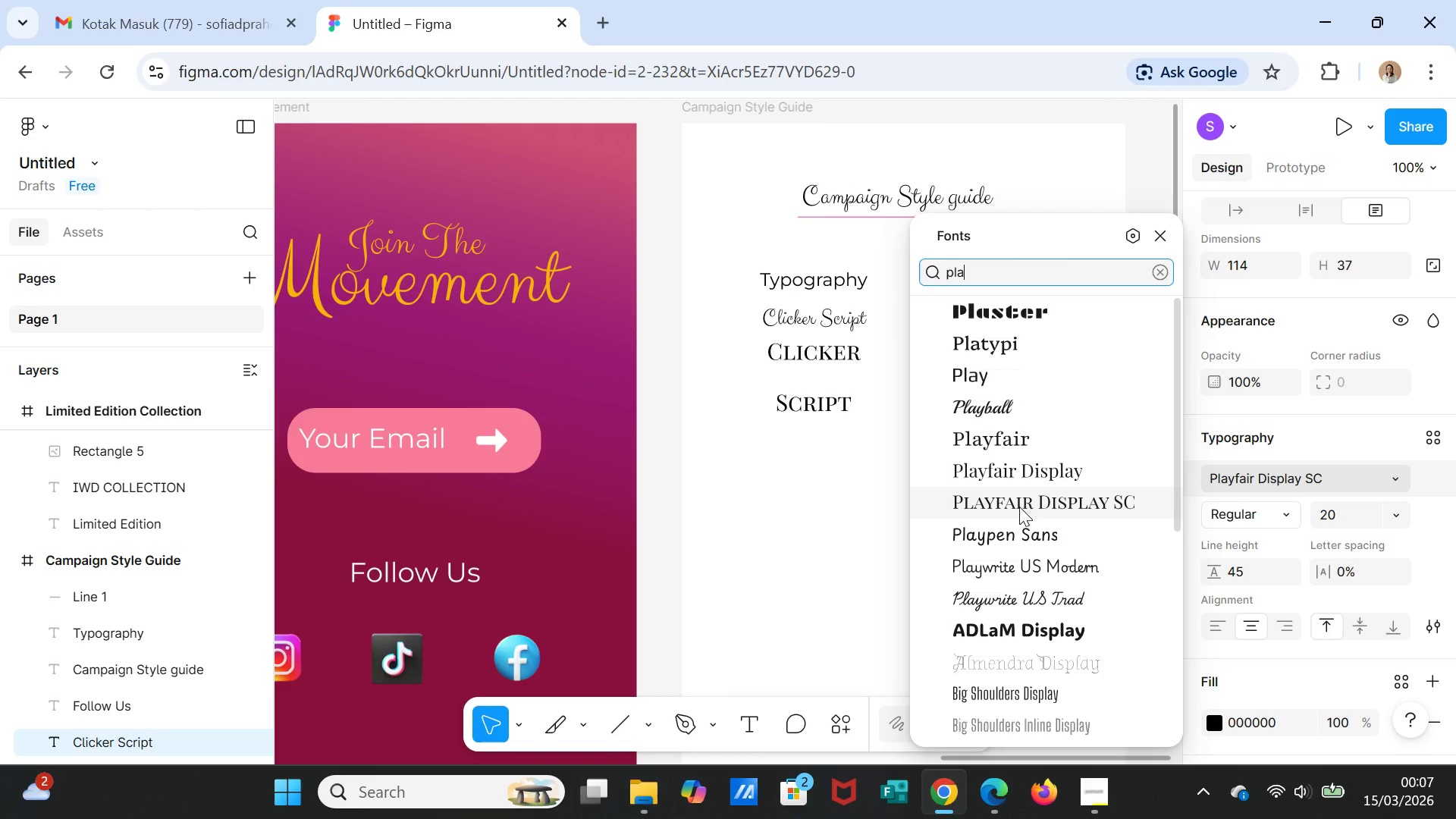 
left_click([1025, 479])
 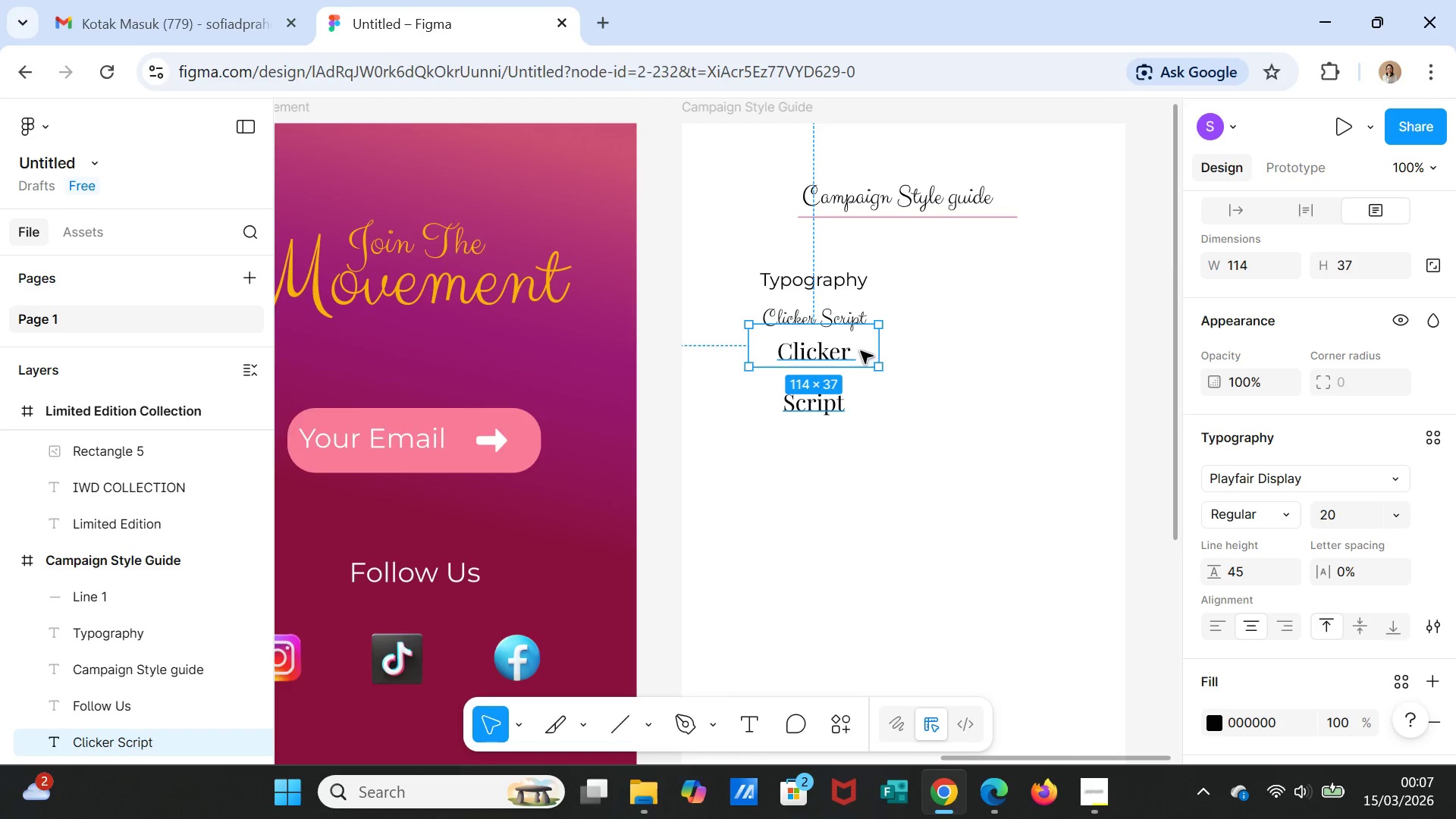 
double_click([849, 353])
 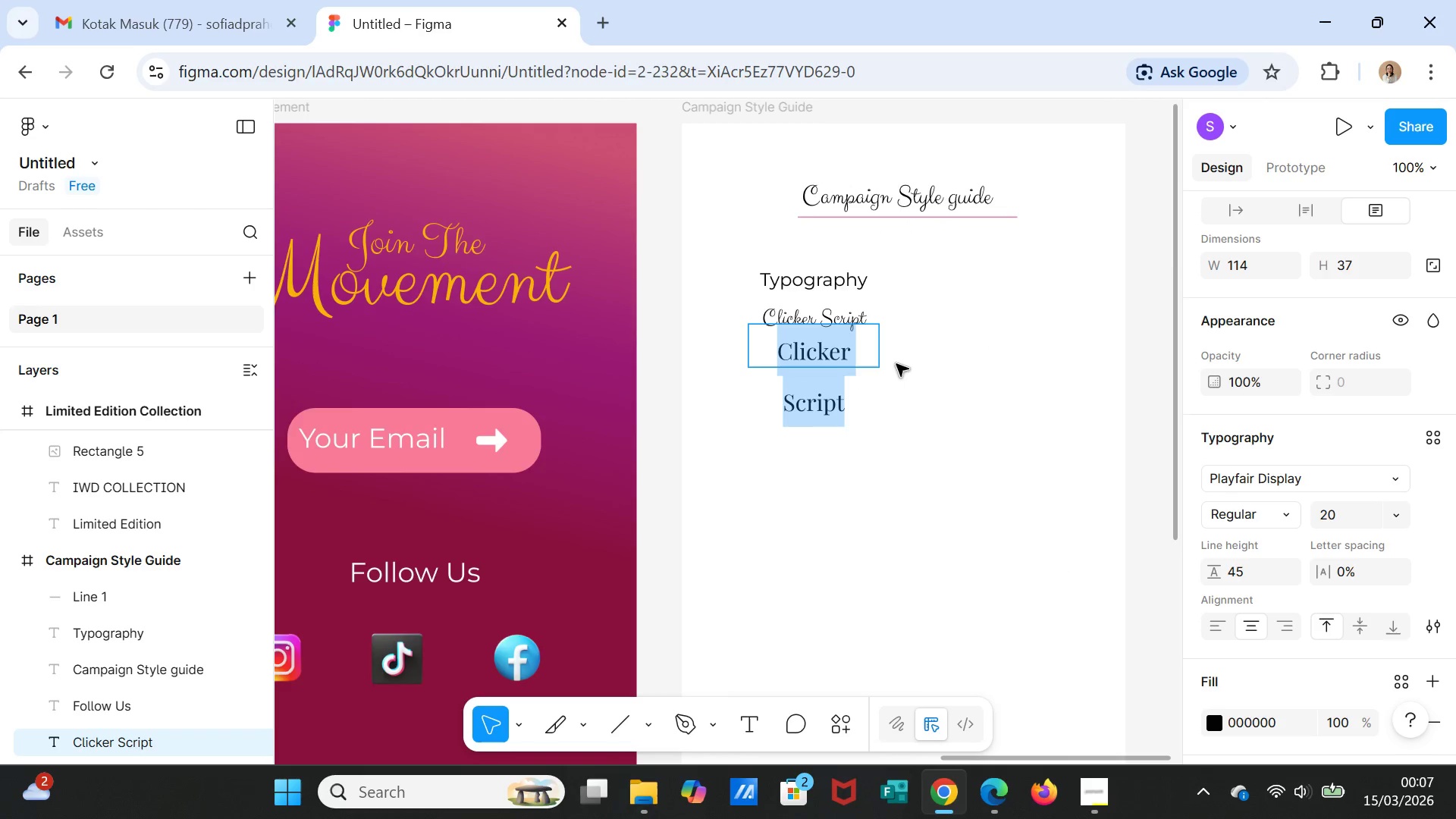 
type(Playfair Display)
 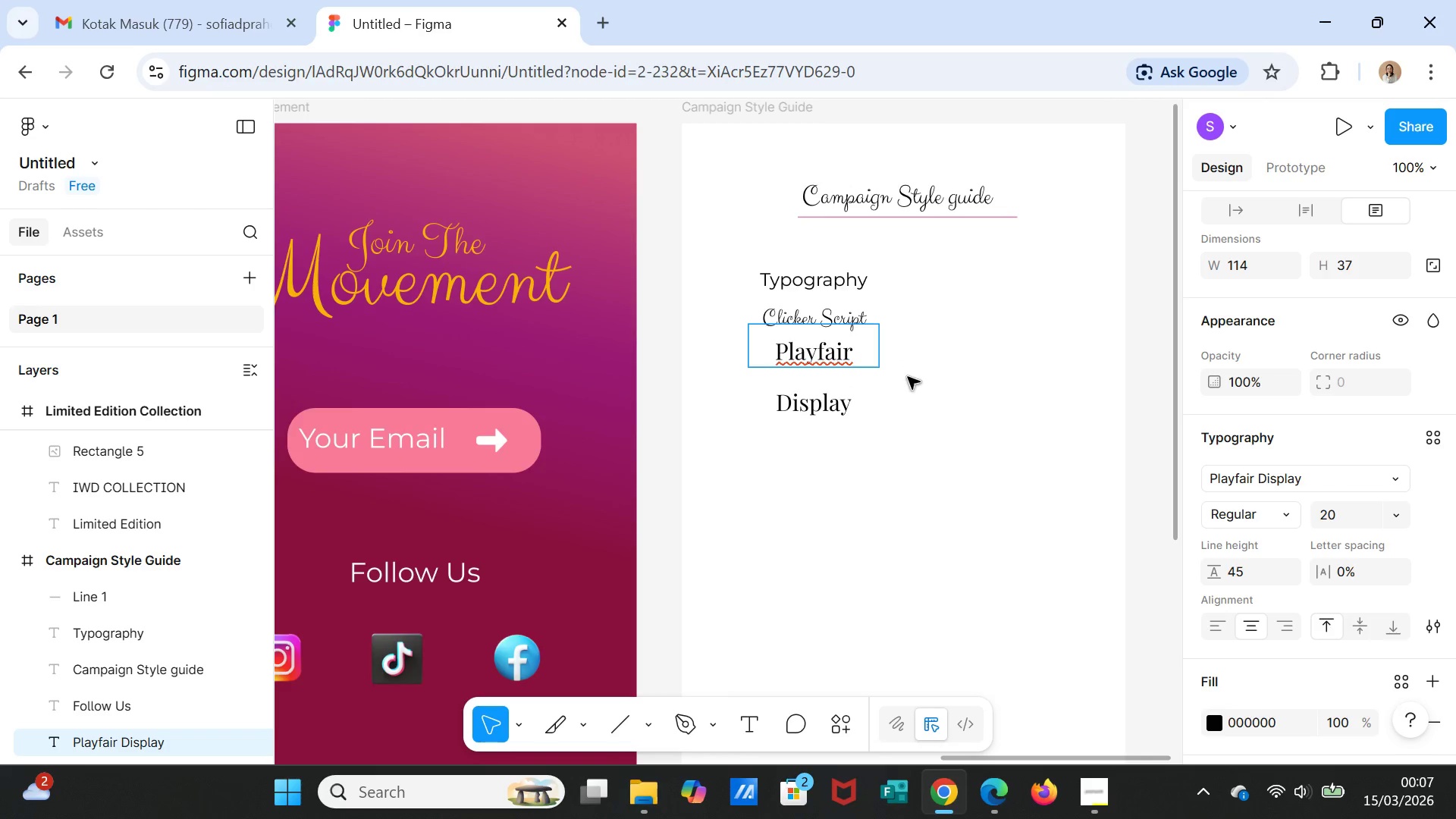 
left_click([908, 378])
 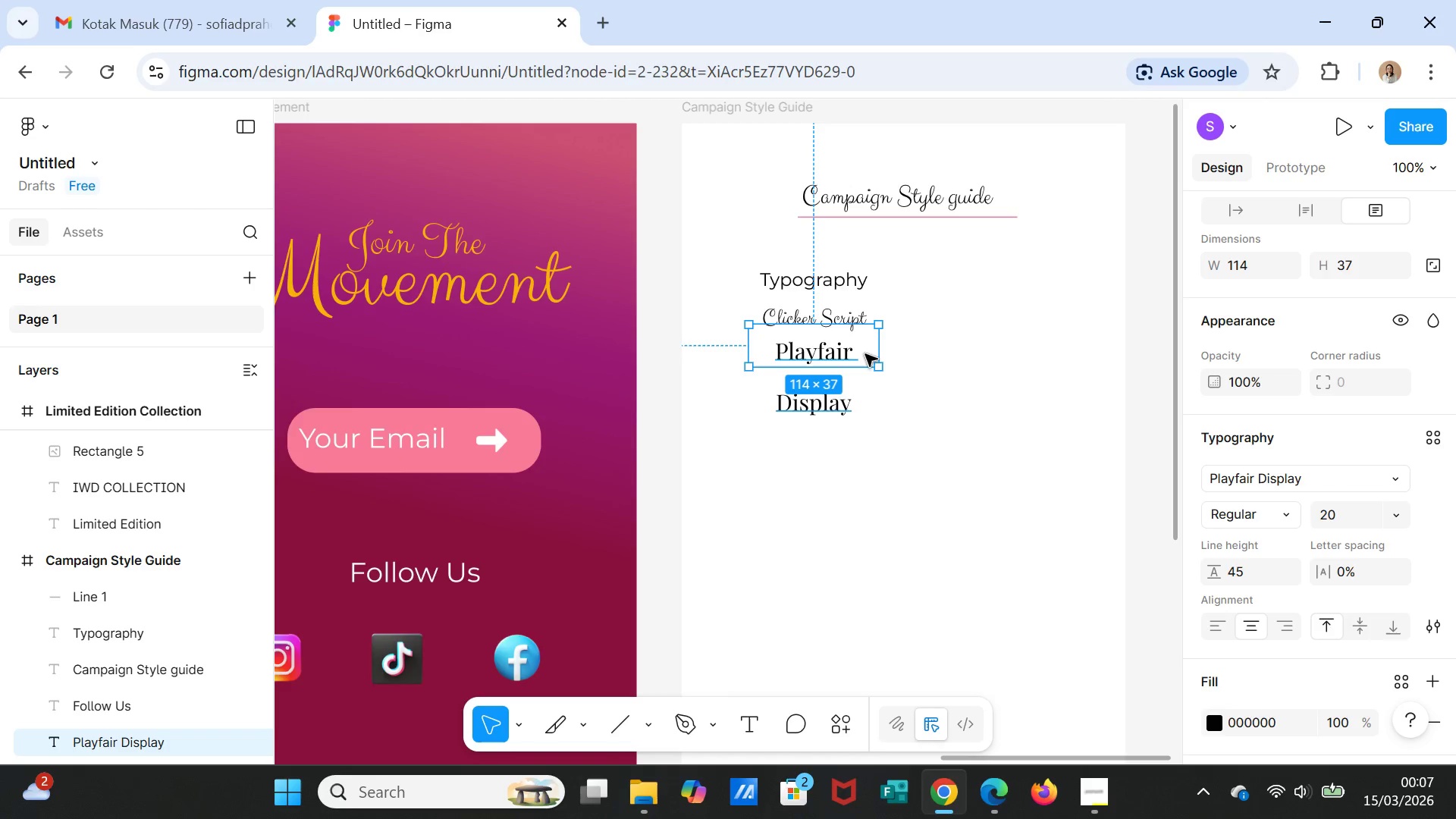 
left_click([865, 354])
 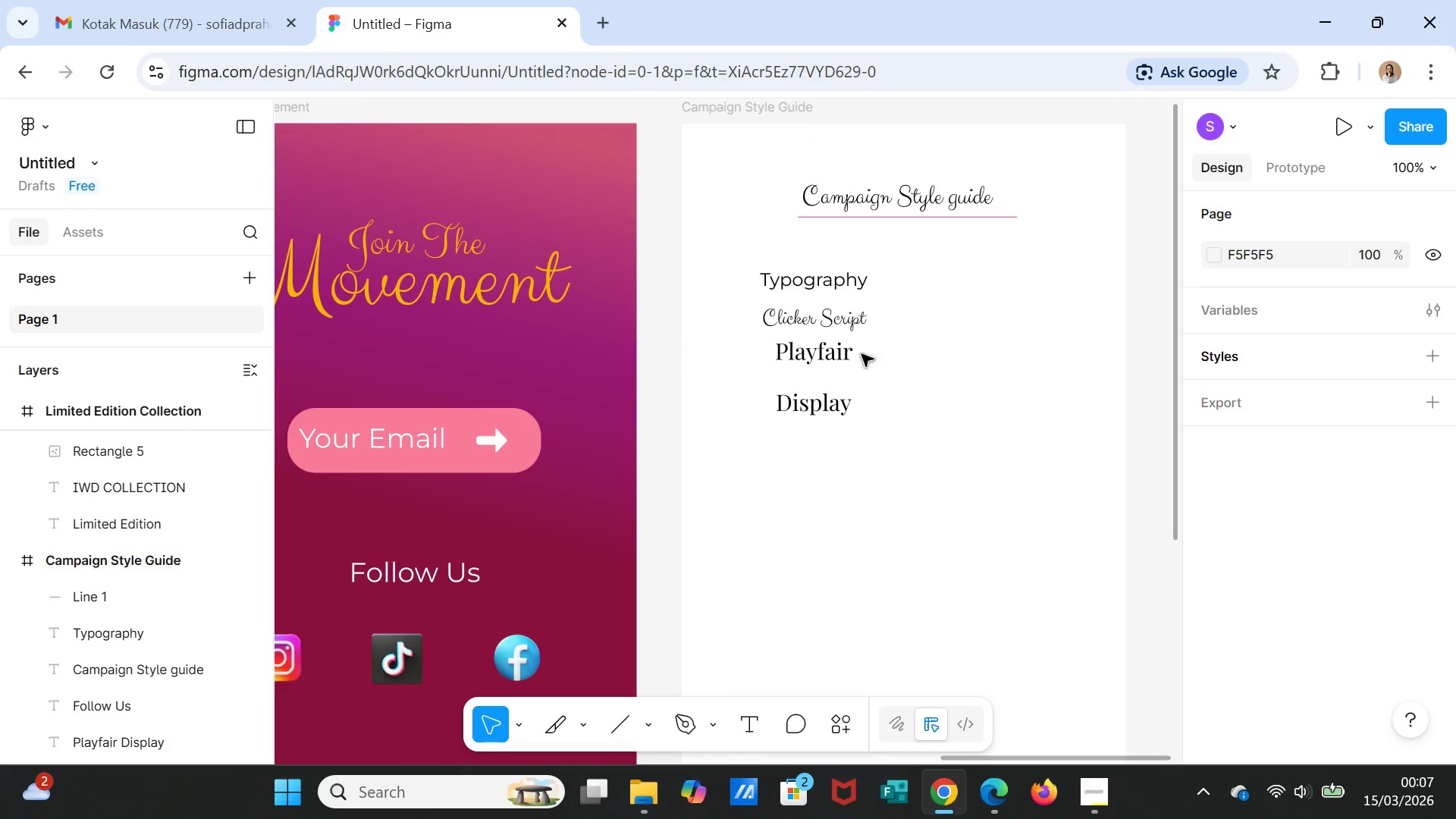 
left_click([834, 359])
 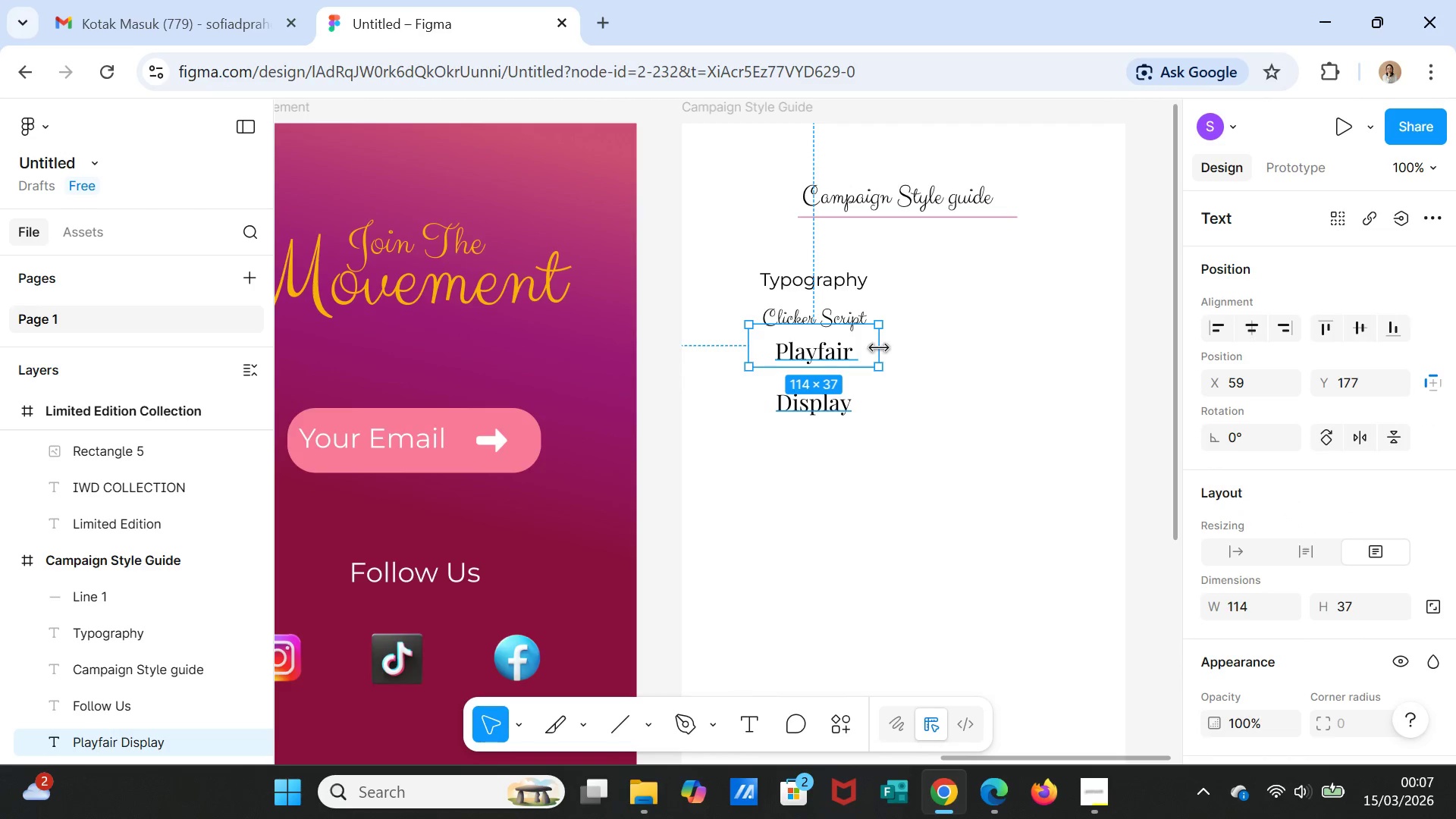 
left_click_drag(start_coordinate=[879, 348], to_coordinate=[918, 347])
 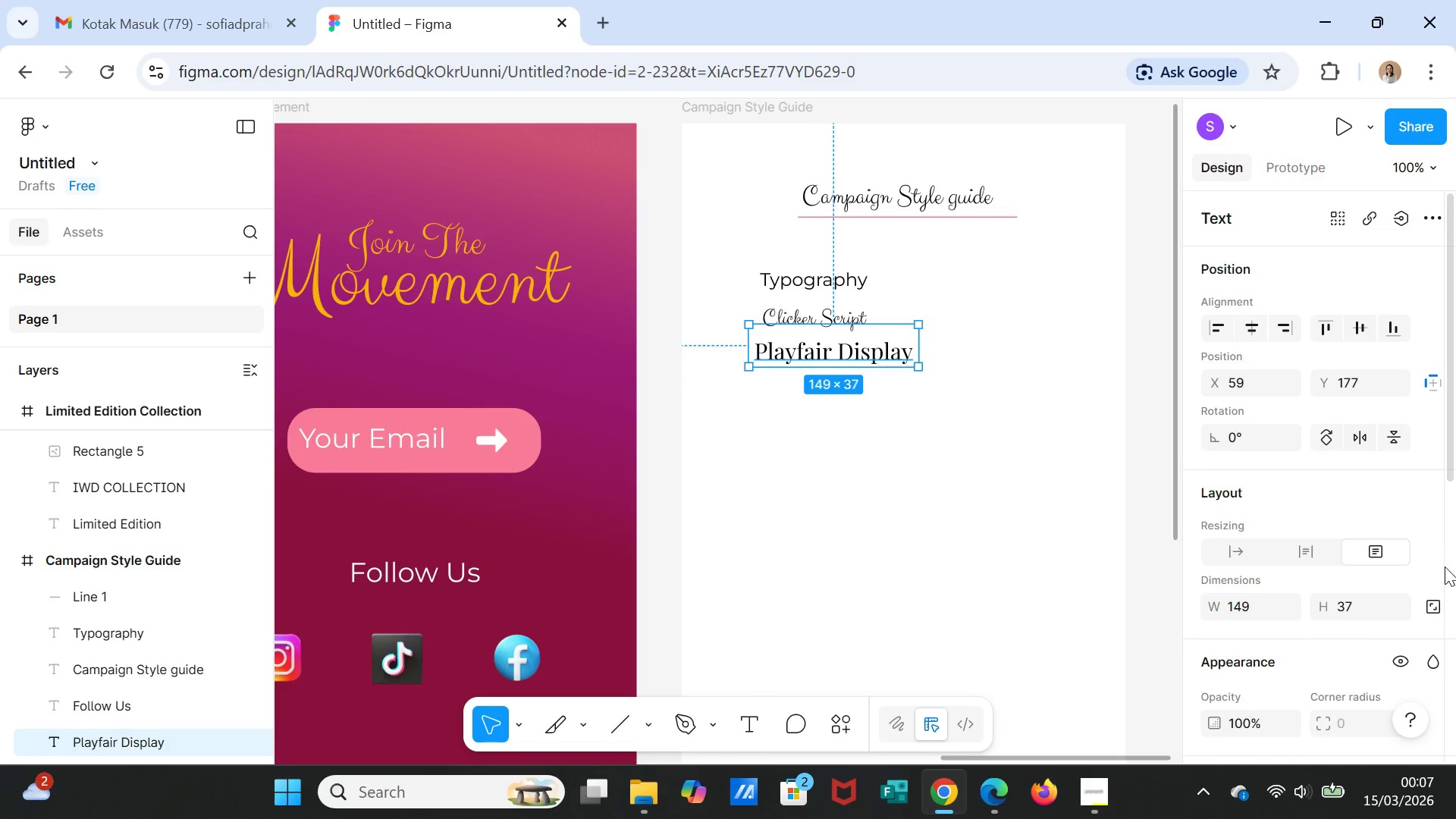 
scroll: coordinate [1386, 593], scroll_direction: down, amount: 5.0
 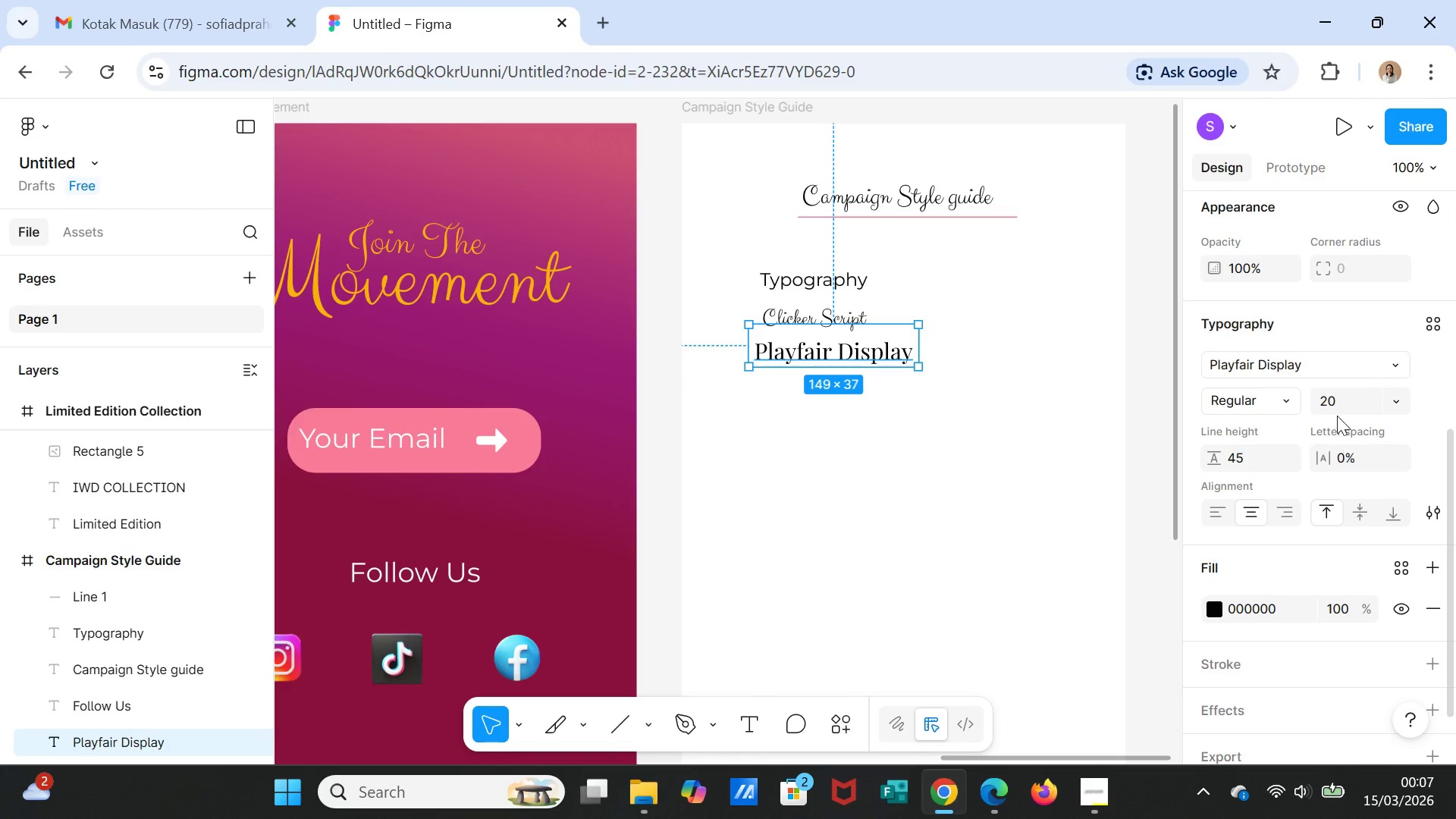 
left_click([1335, 395])
 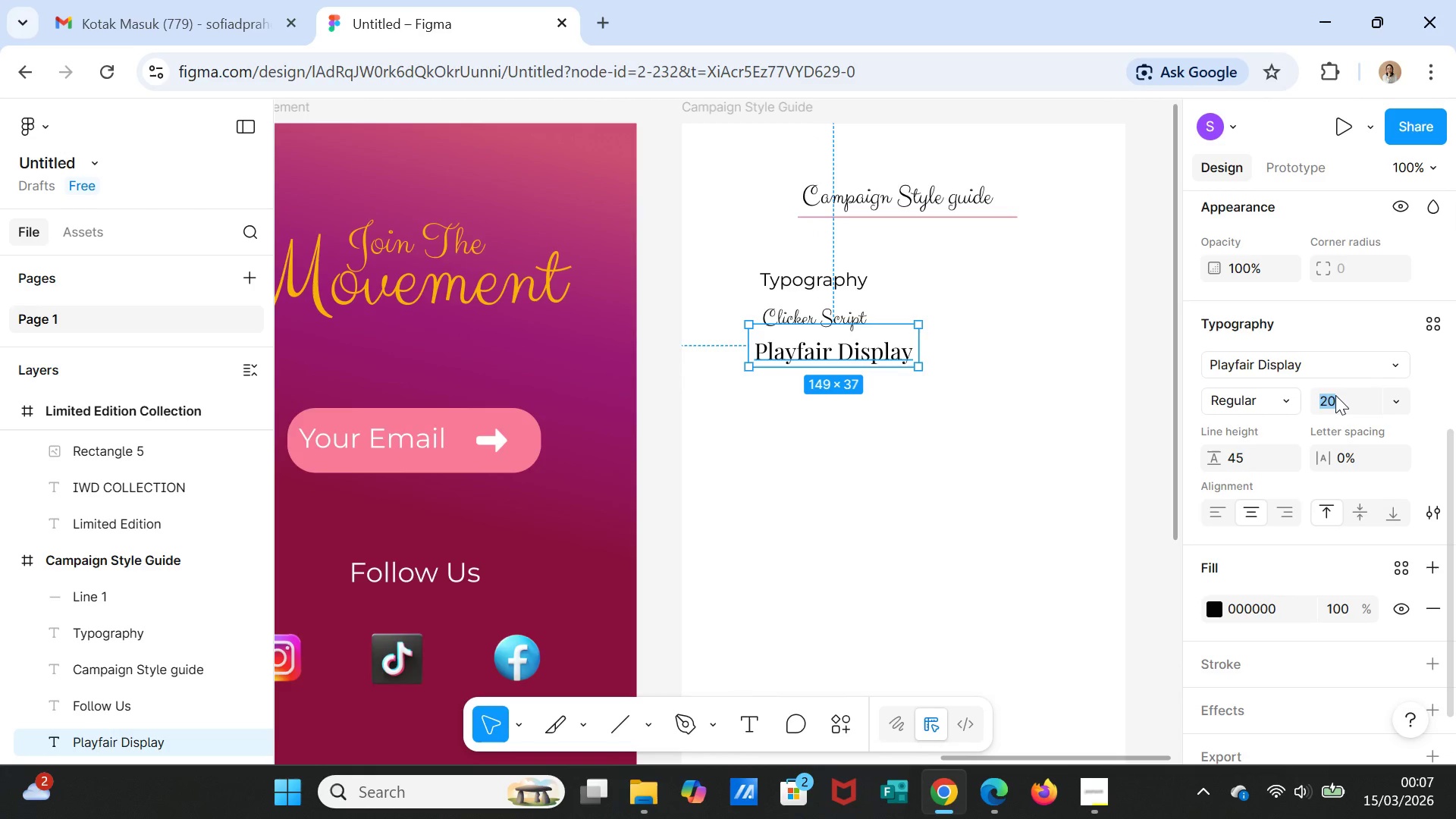 
key(1)
 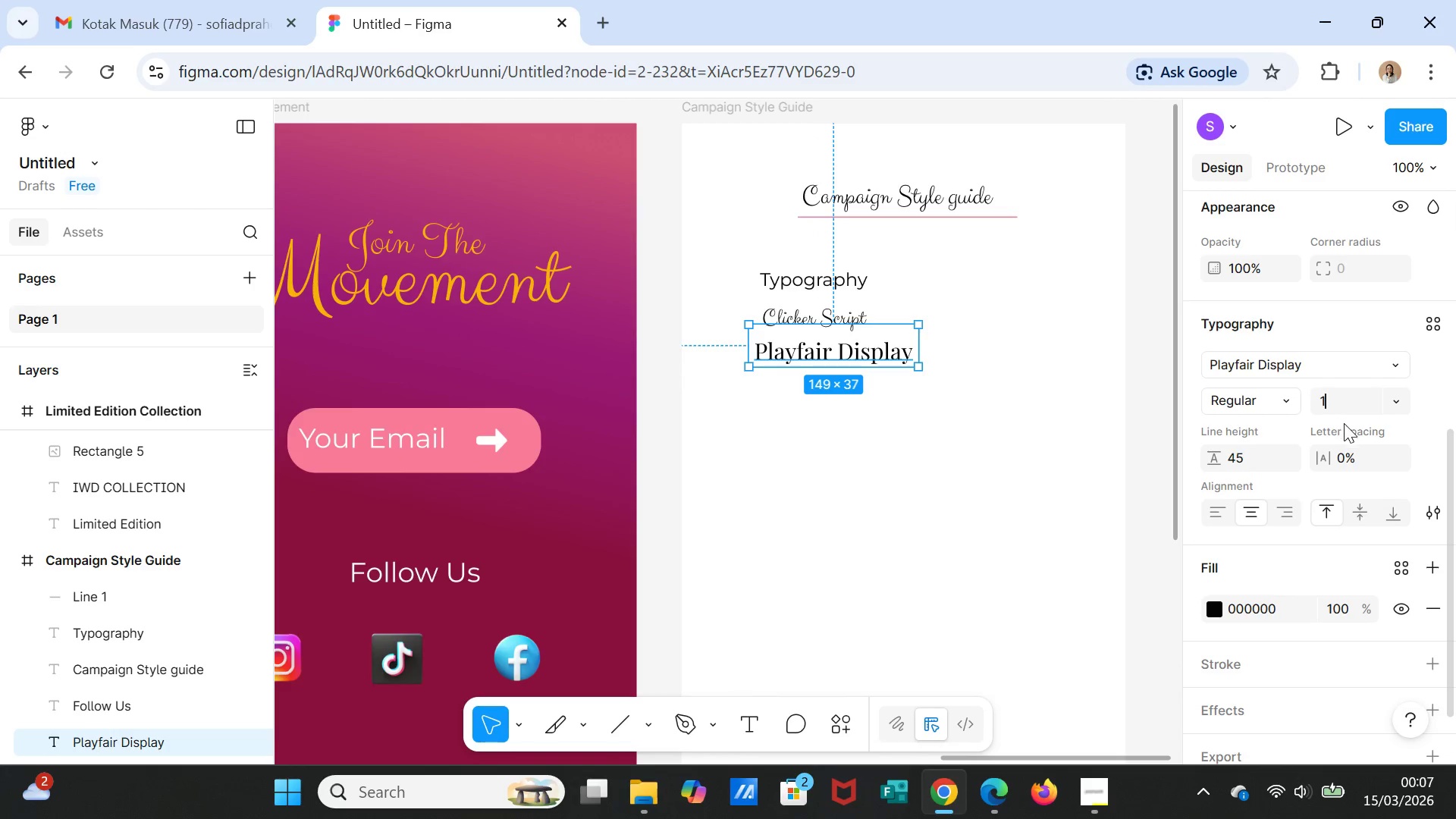 
key(6)
 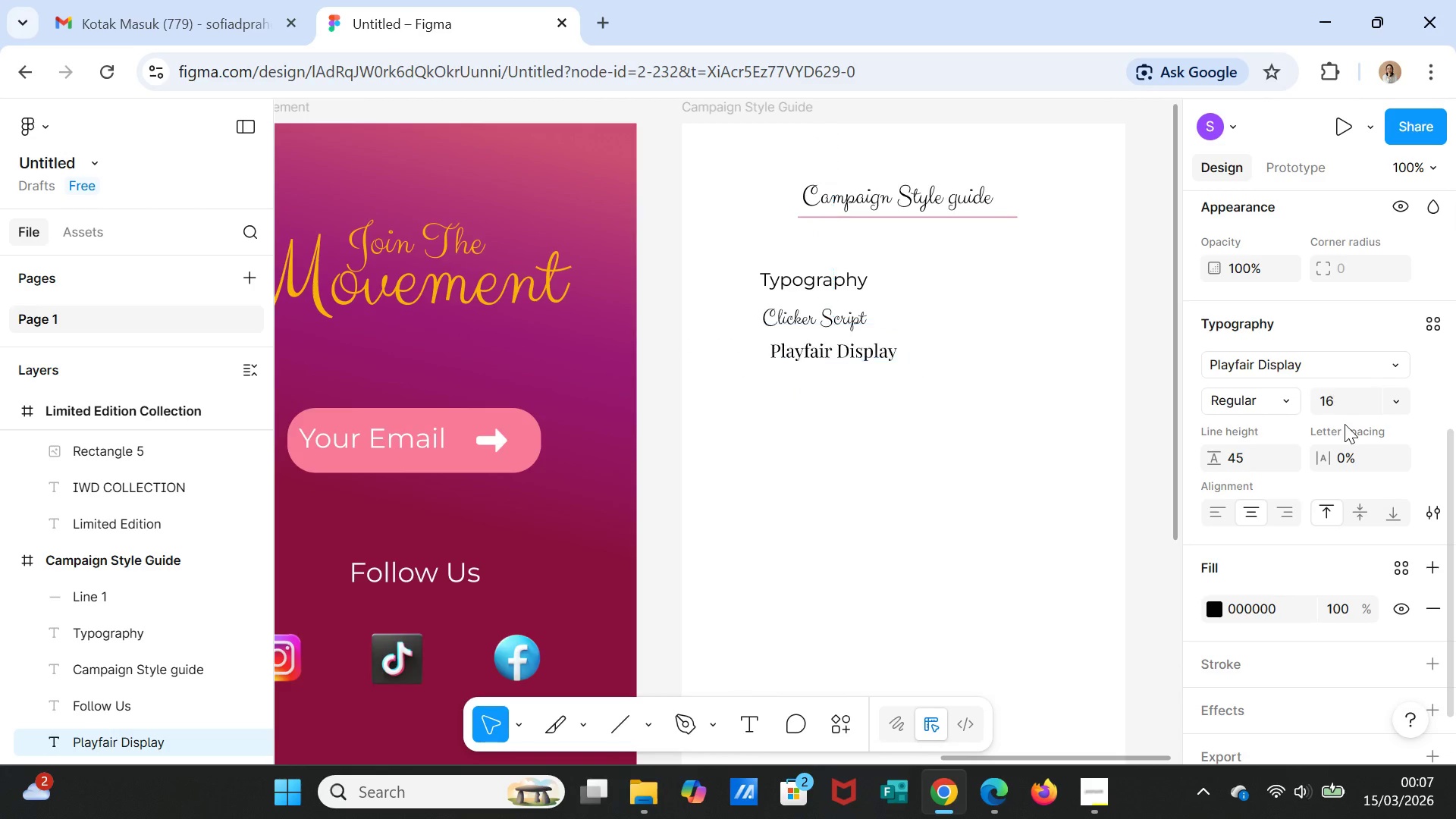 
key(Enter)
 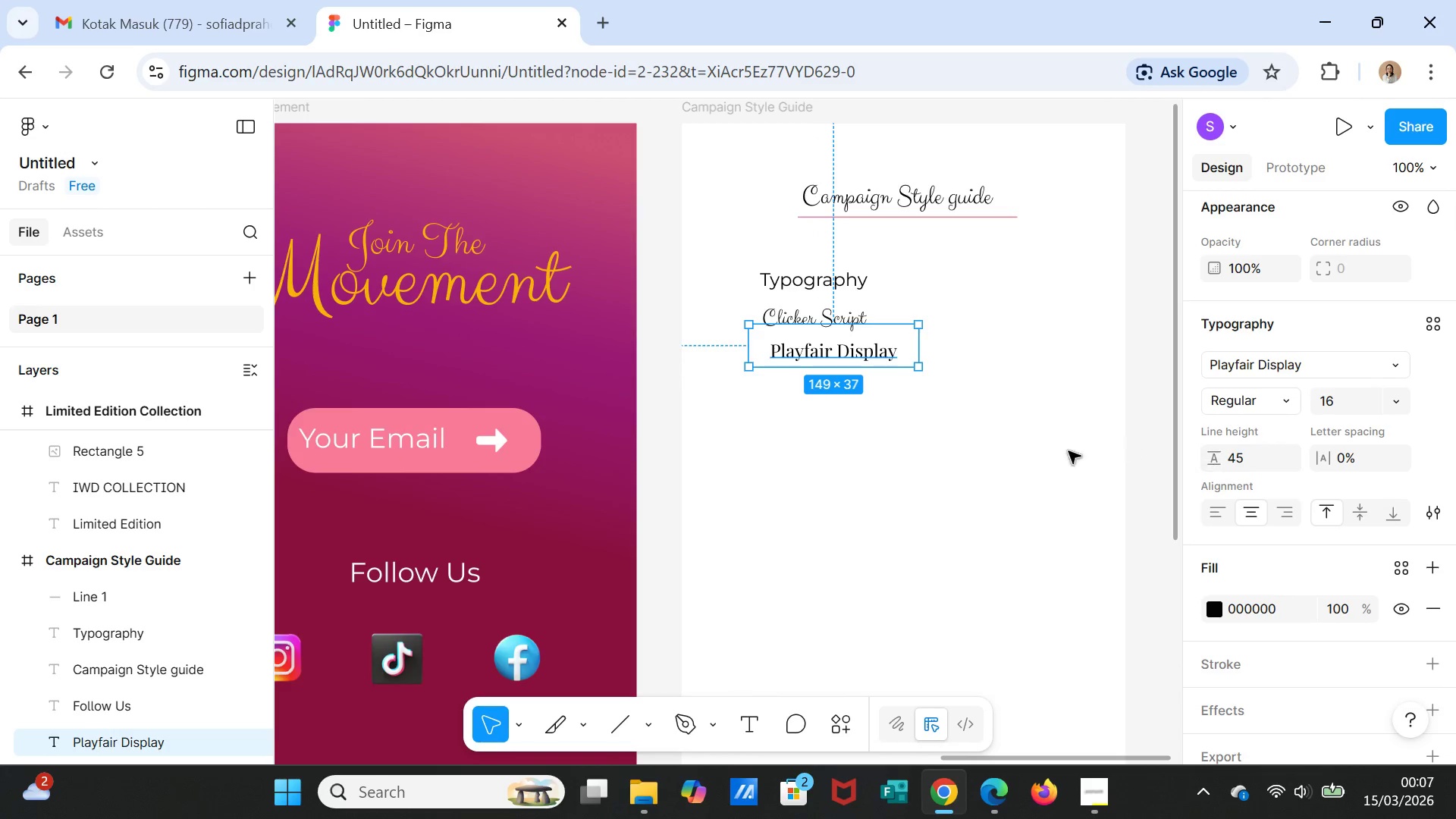 
left_click([1019, 381])
 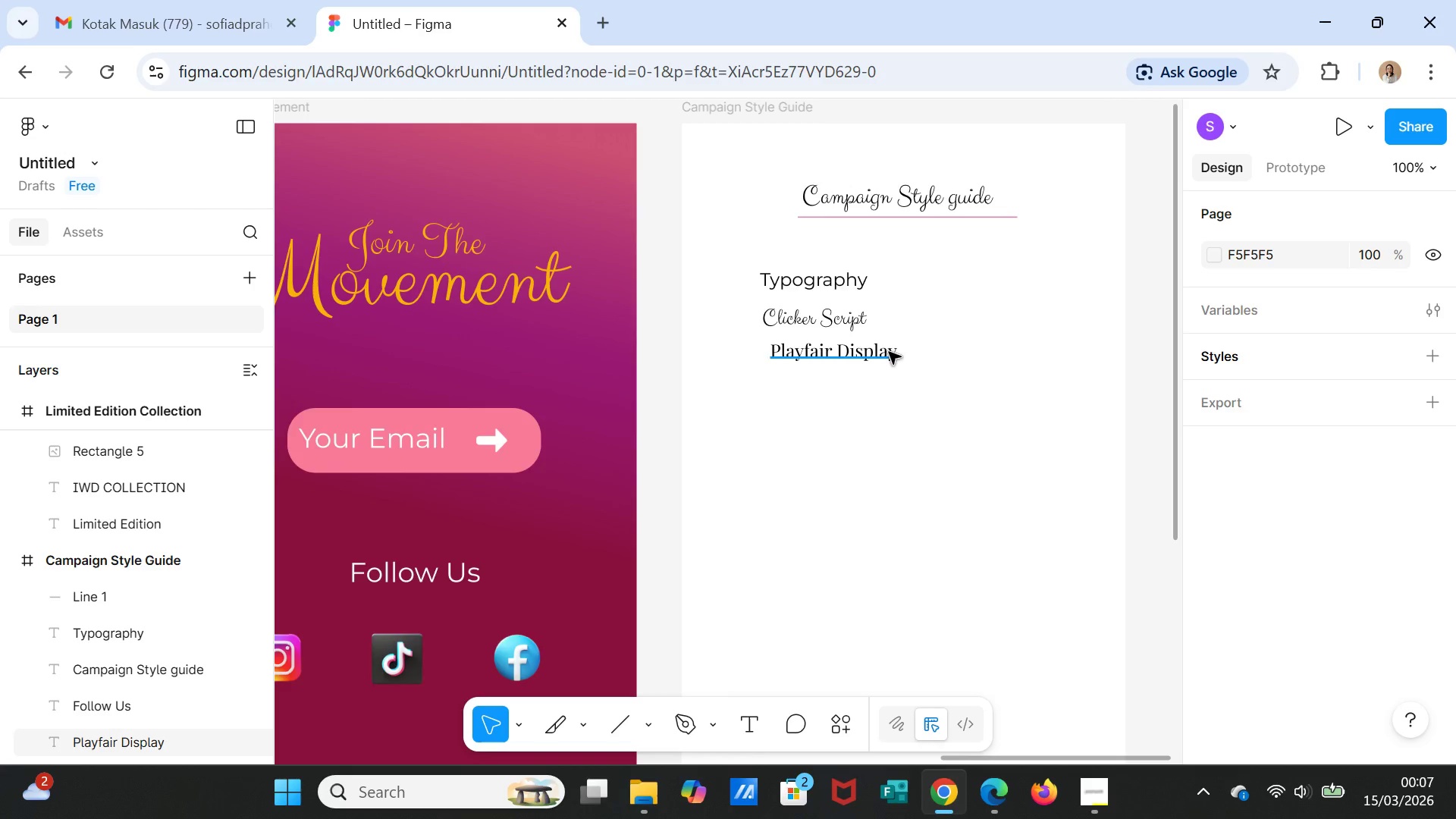 
left_click([889, 352])
 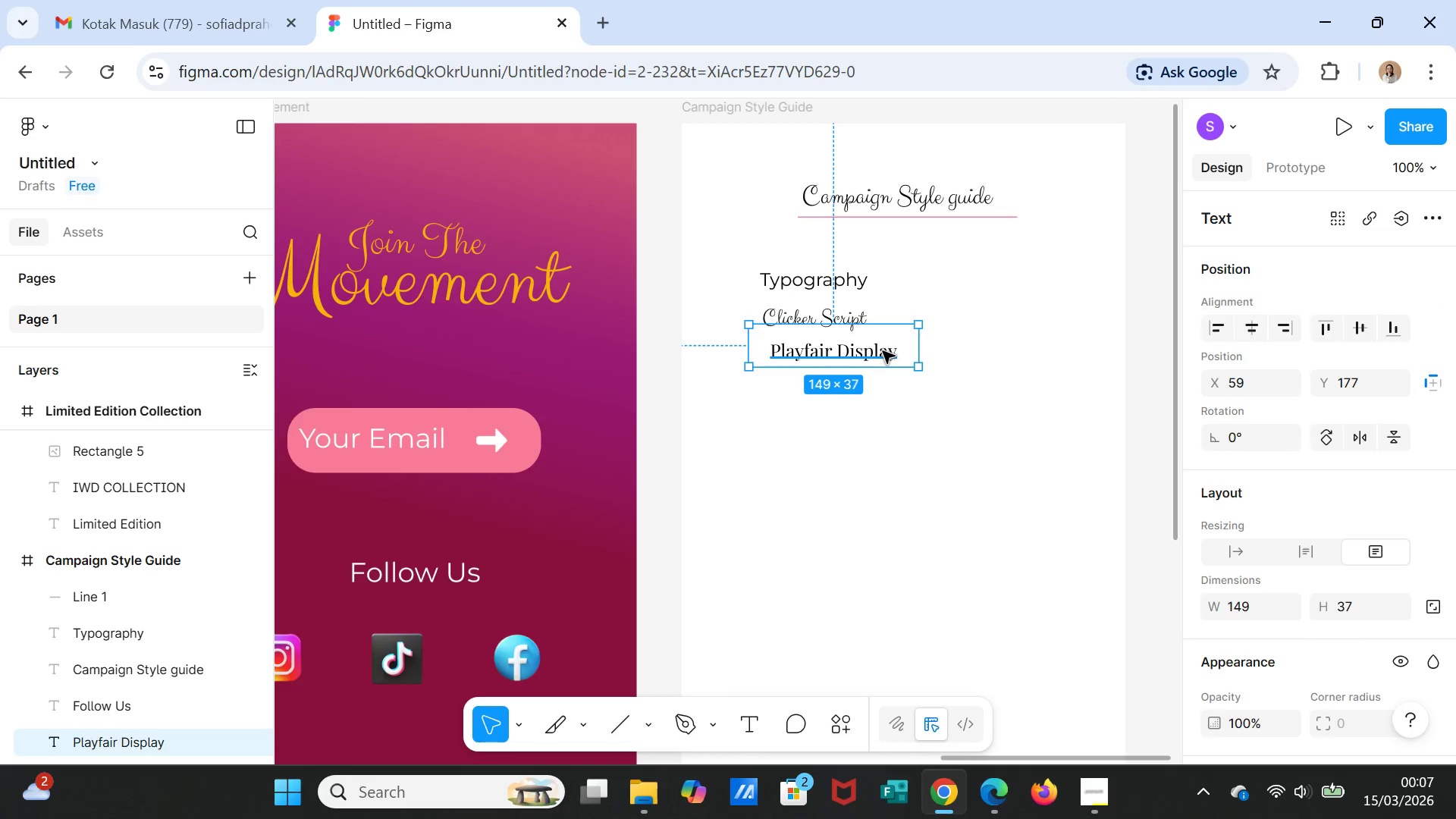 
left_click_drag(start_coordinate=[883, 351], to_coordinate=[873, 350])
 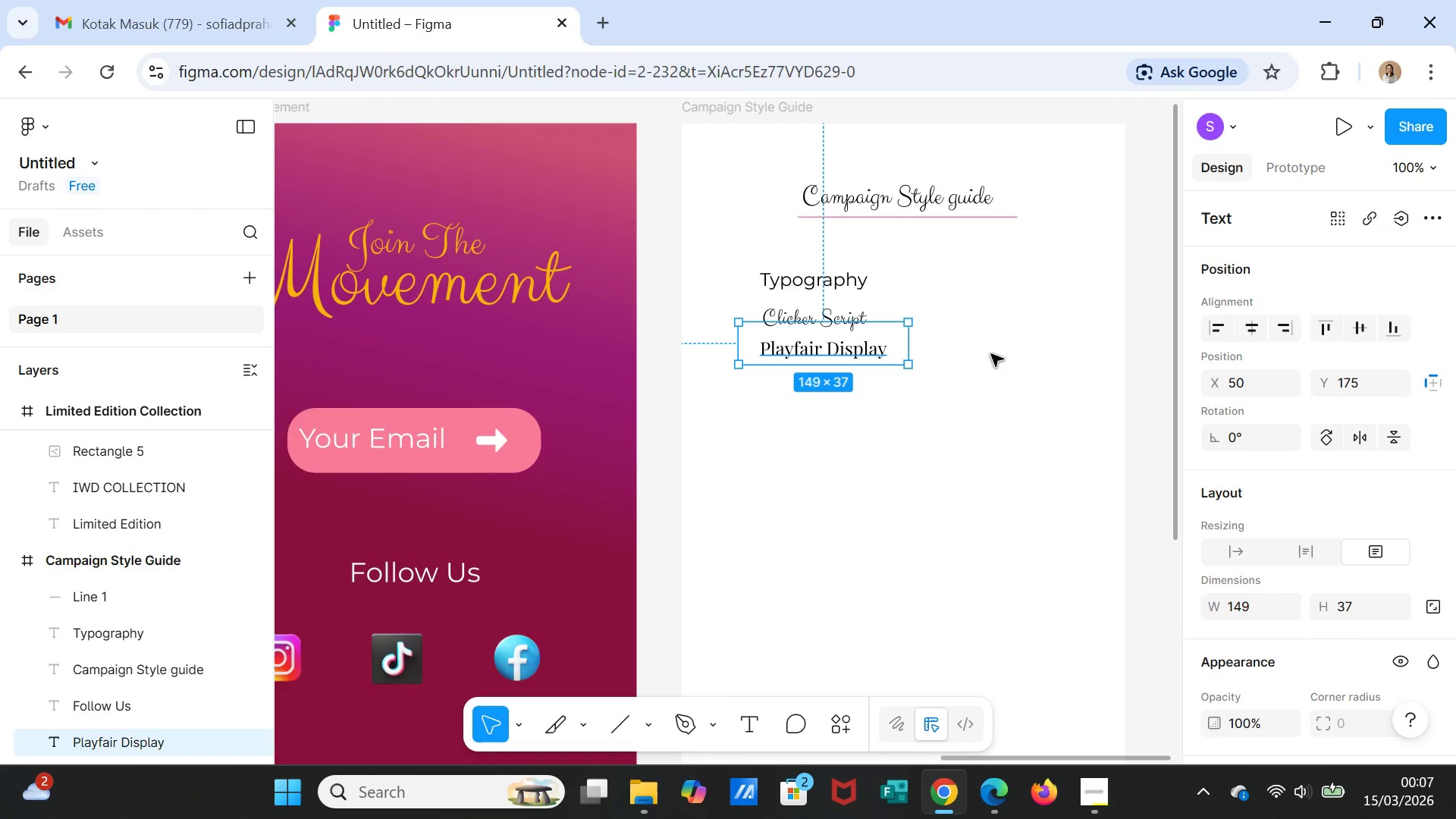 
left_click([991, 354])
 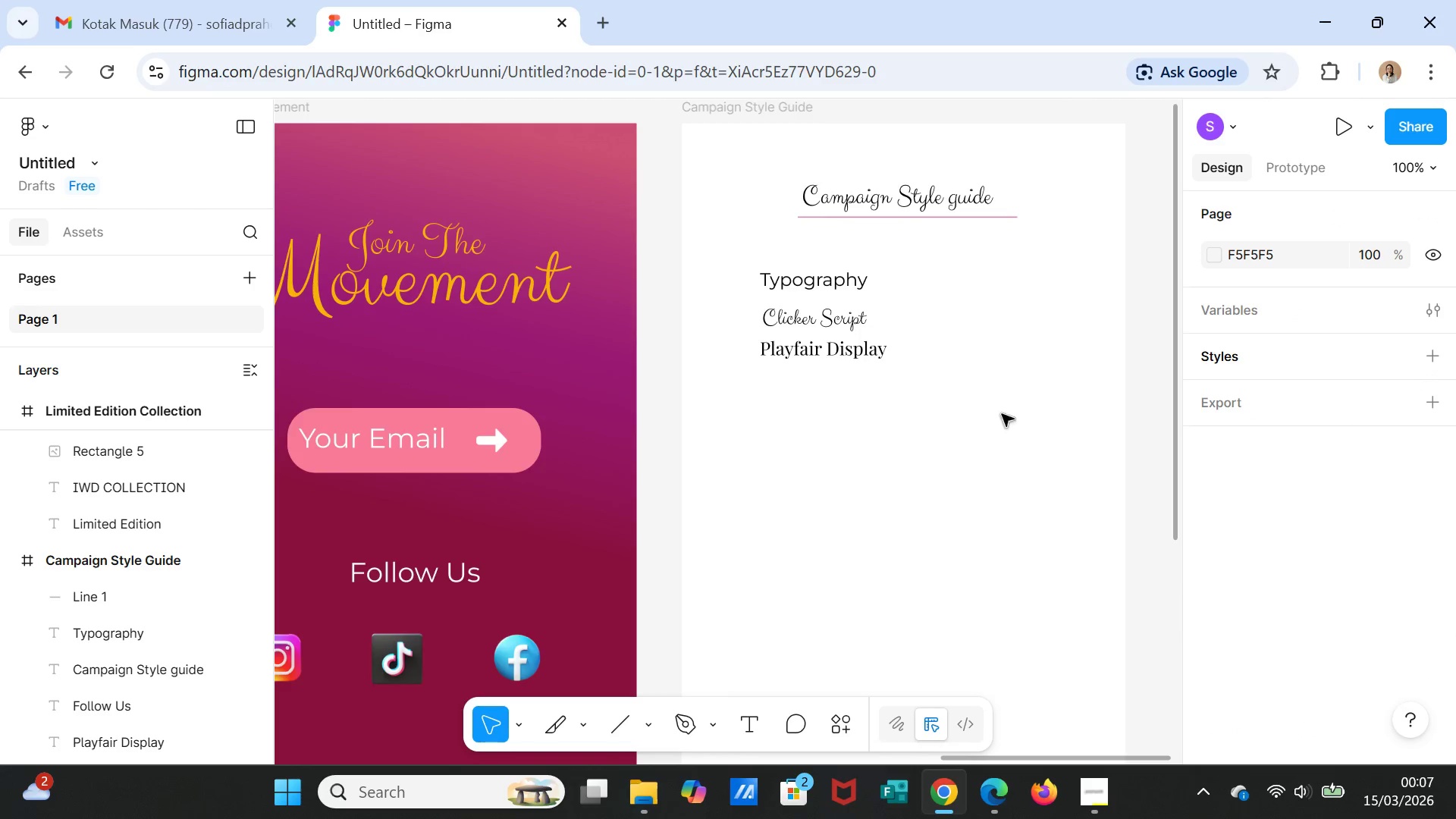 
left_click([860, 357])
 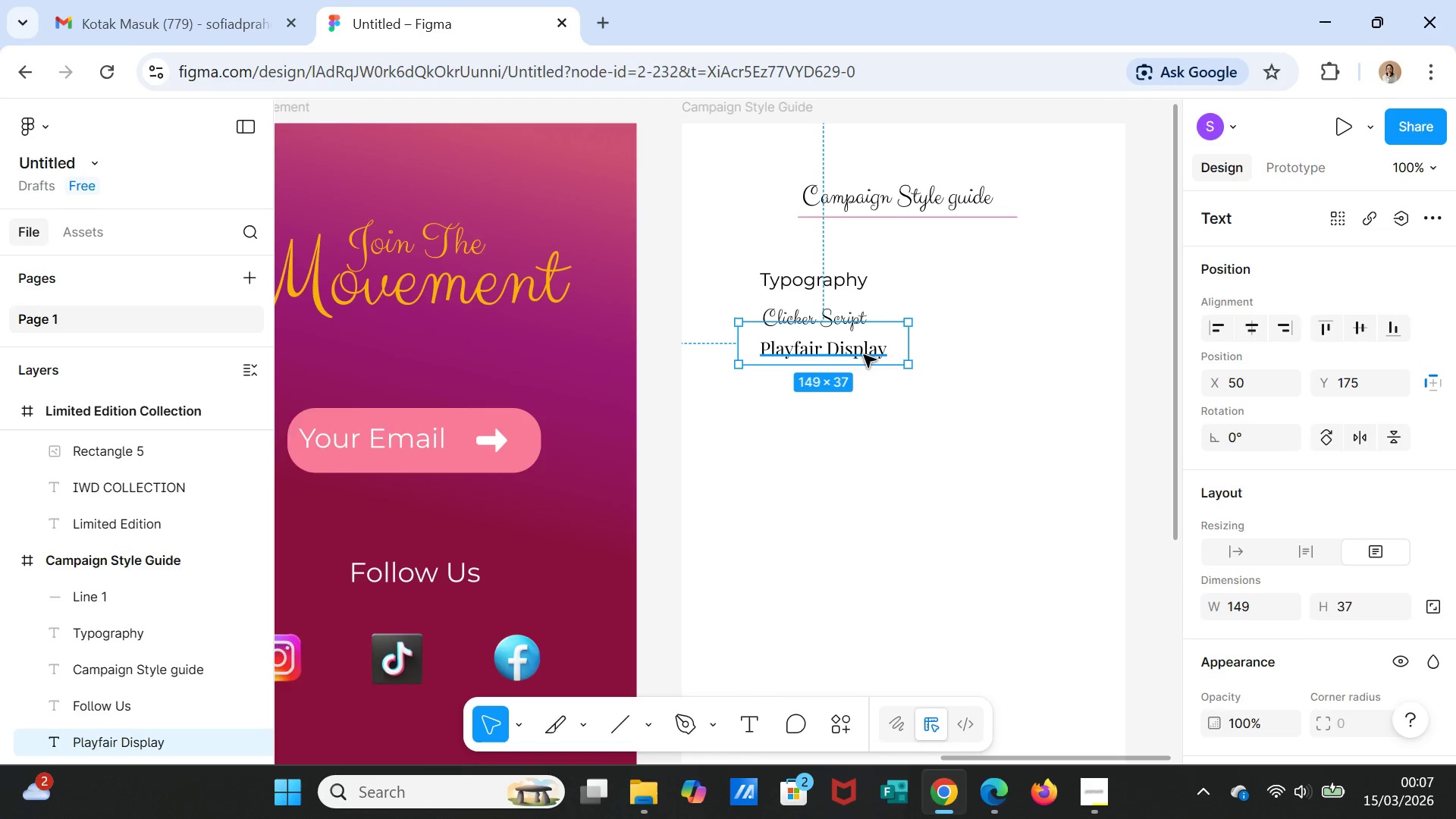 
key(Control+D)
 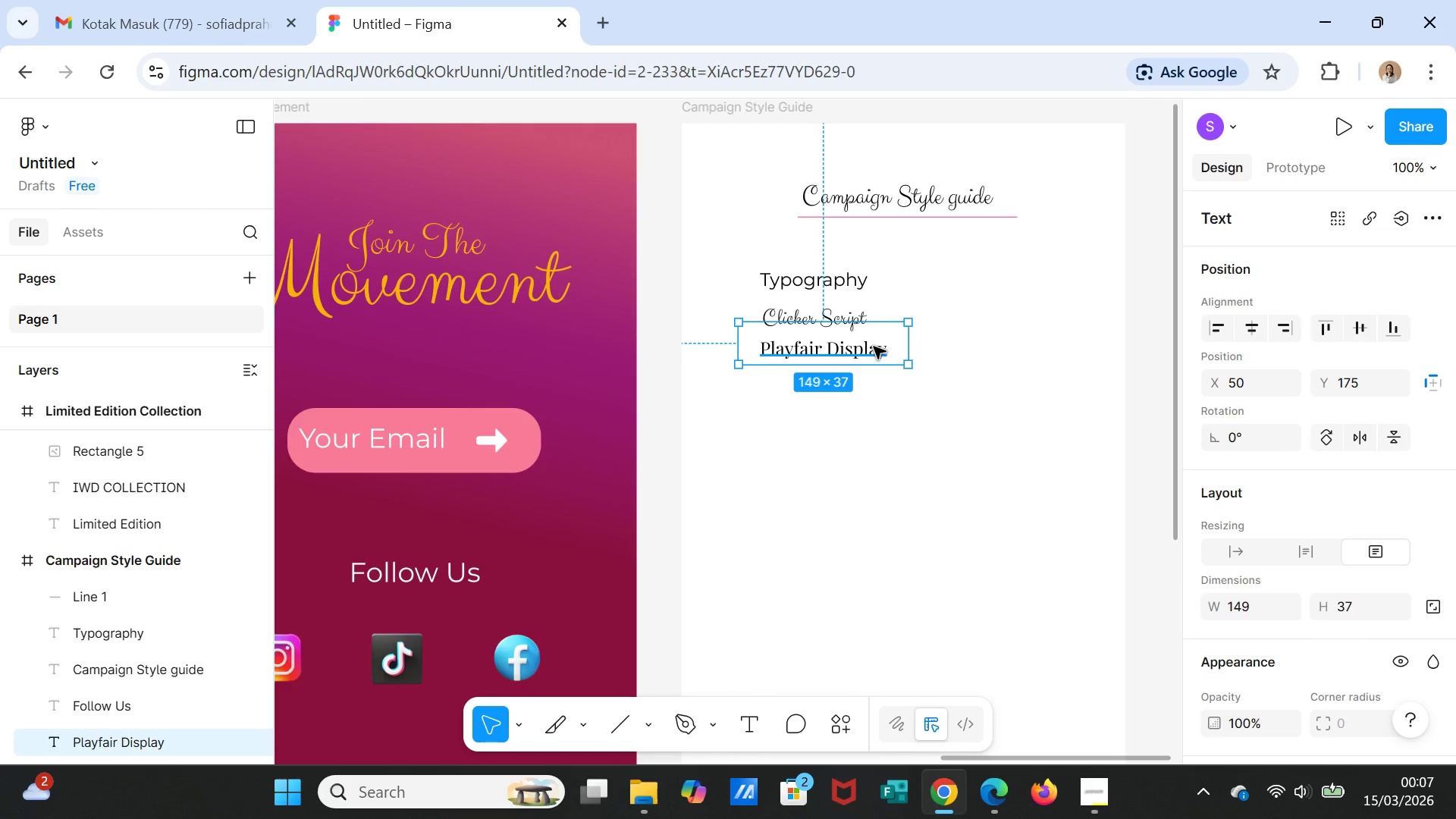 
left_click_drag(start_coordinate=[874, 347], to_coordinate=[874, 378])
 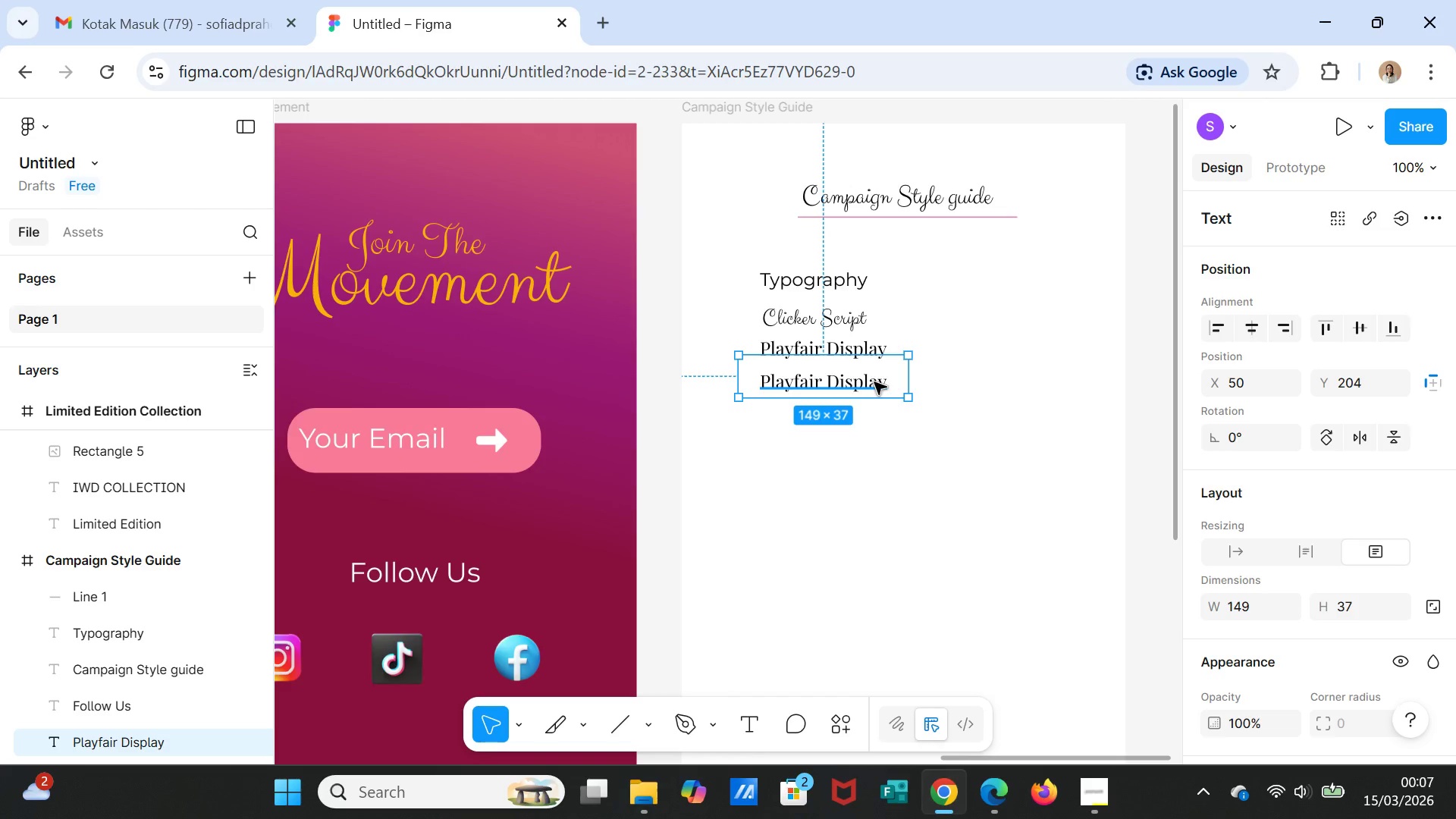 
double_click([874, 382])
 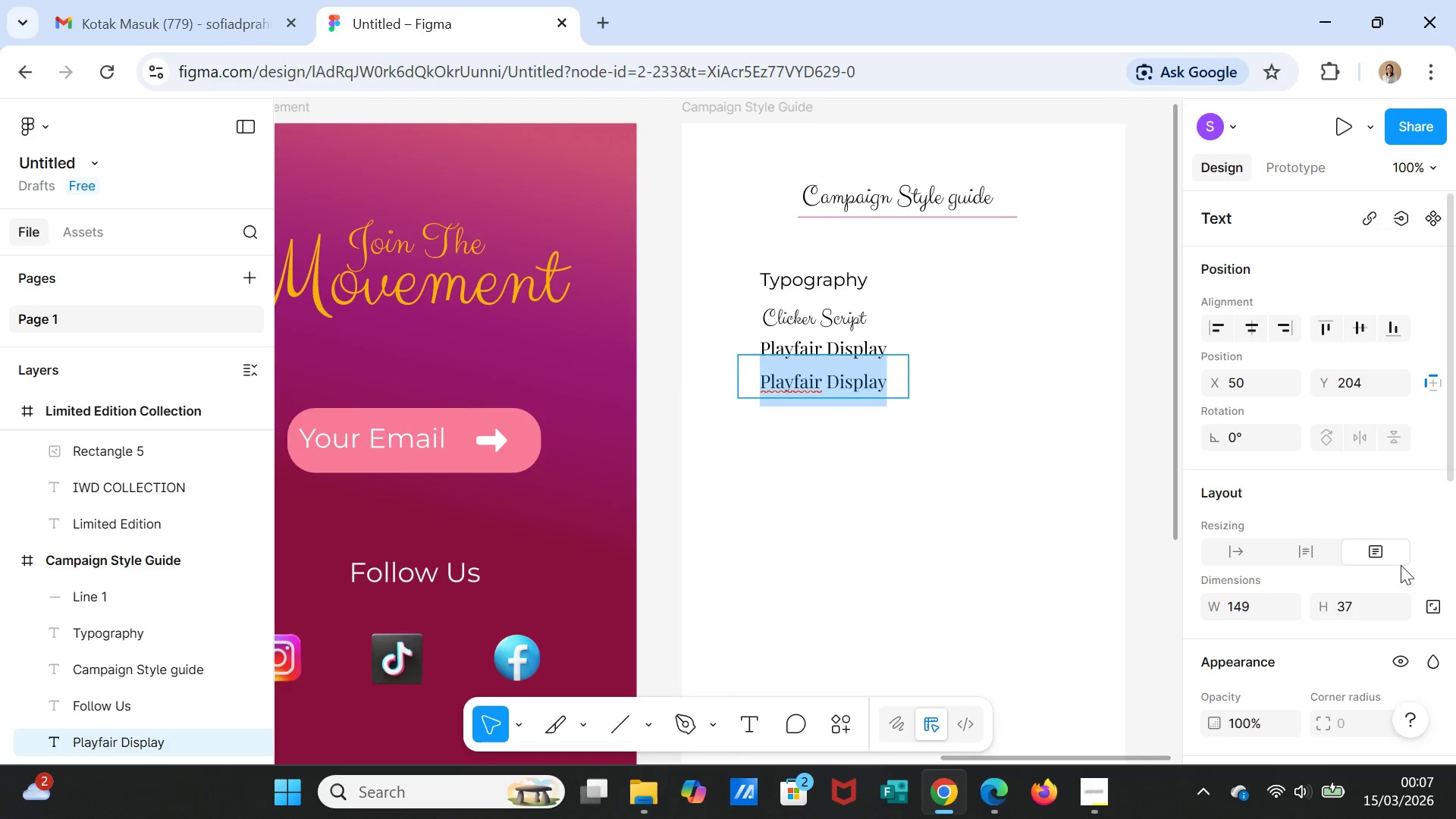 
scroll: coordinate [1402, 600], scroll_direction: down, amount: 3.0
 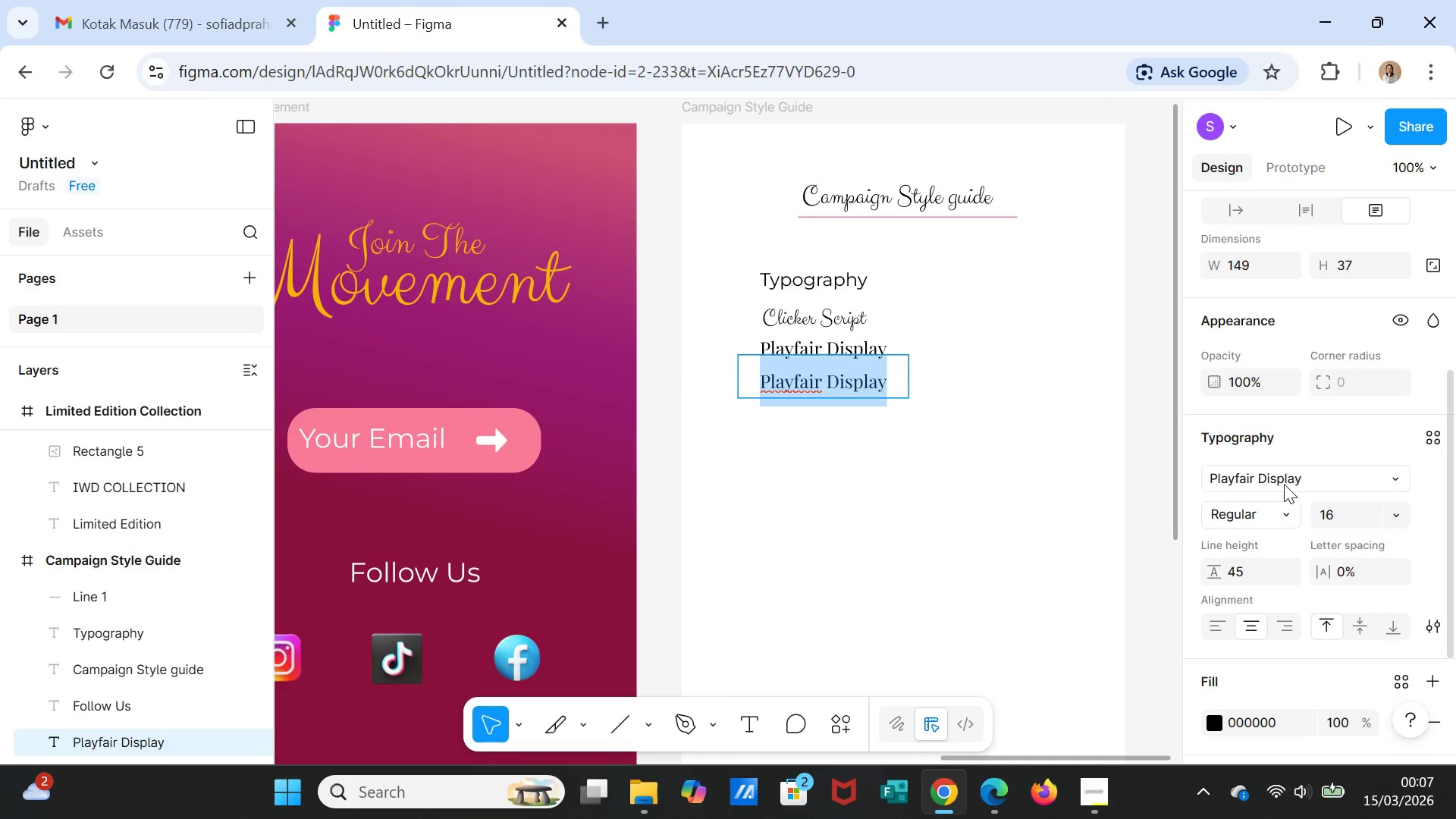 
left_click([1283, 482])
 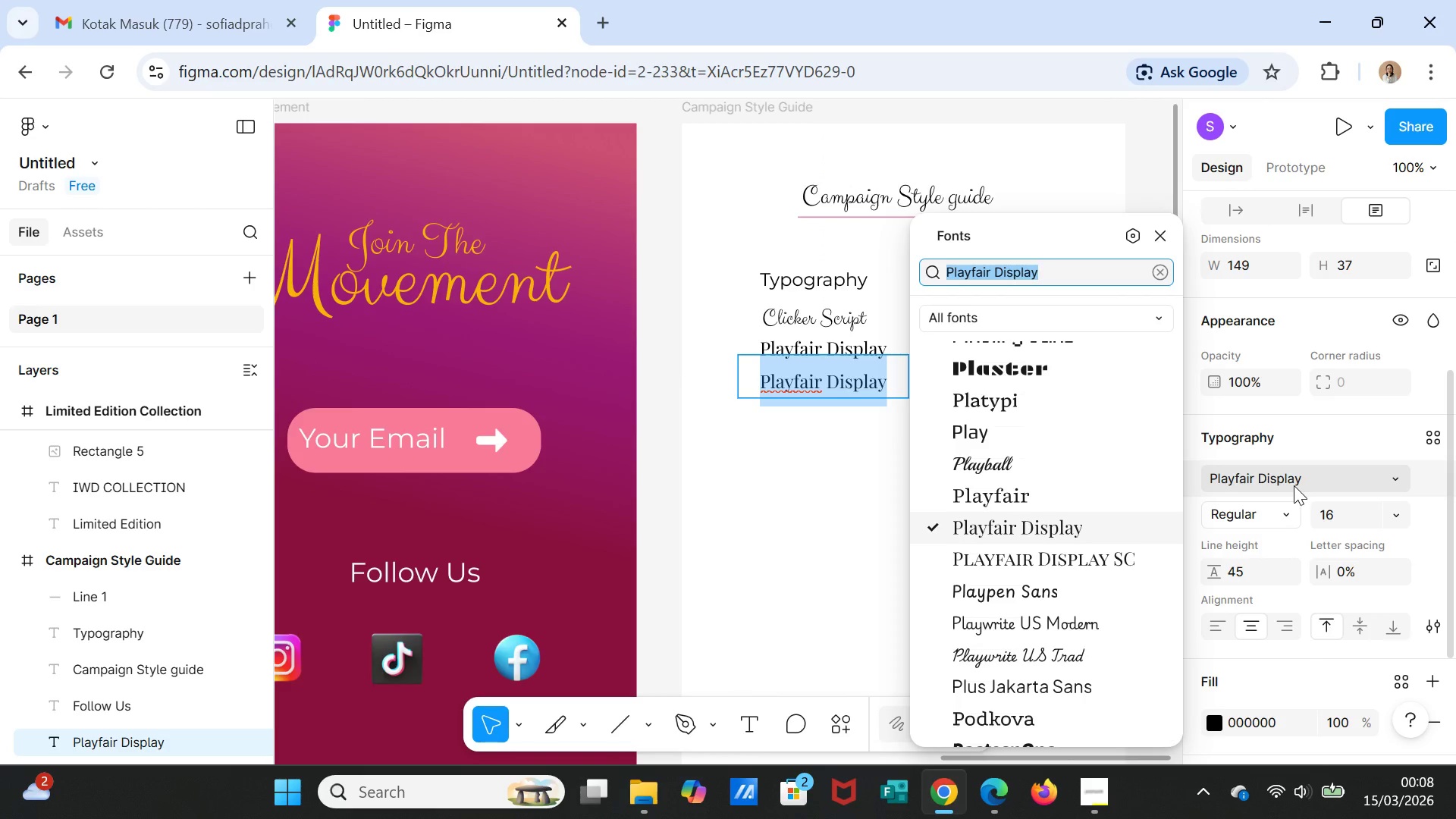 
type(mont)
 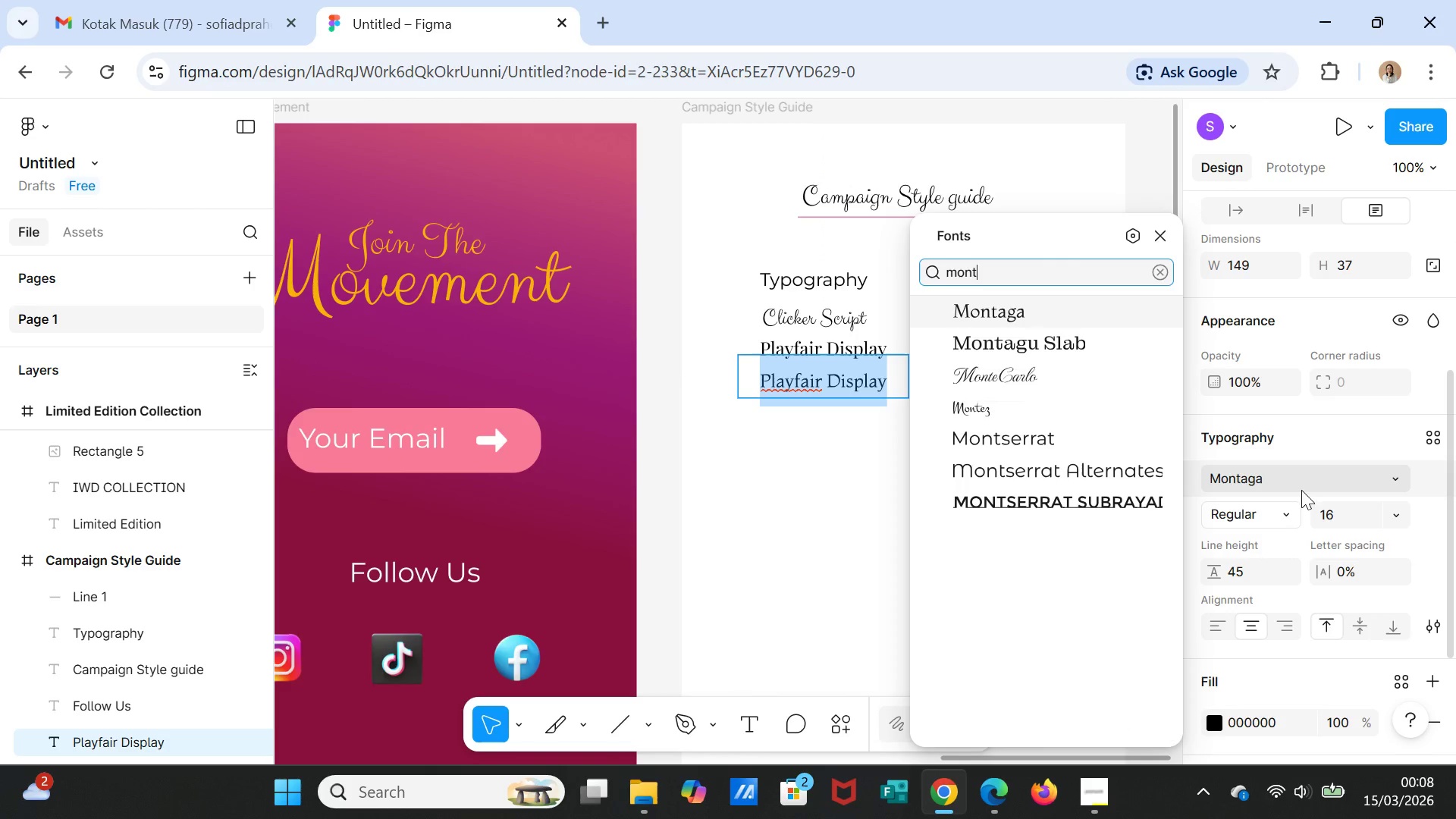 
left_click([974, 434])
 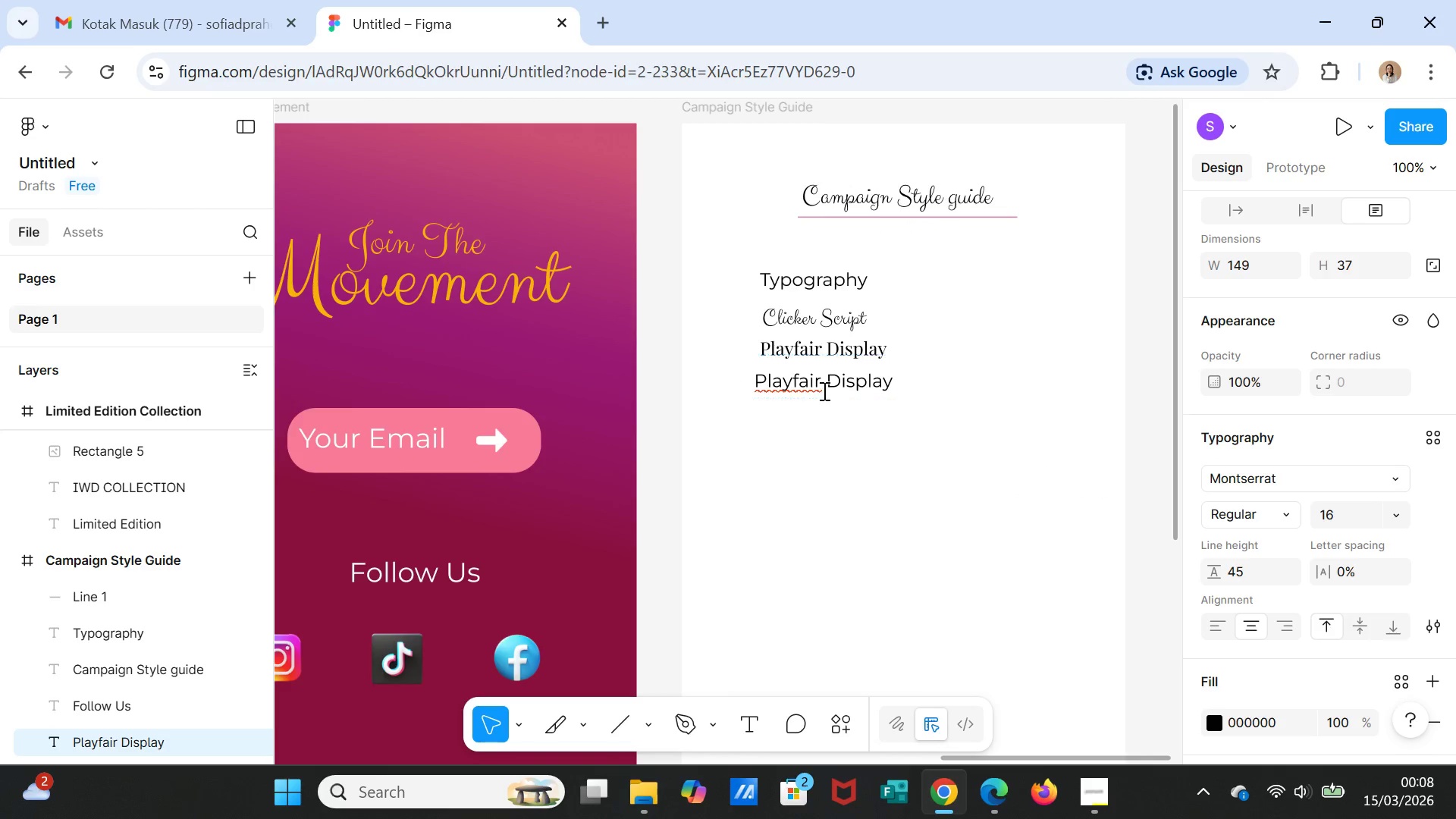 
left_click([823, 391])
 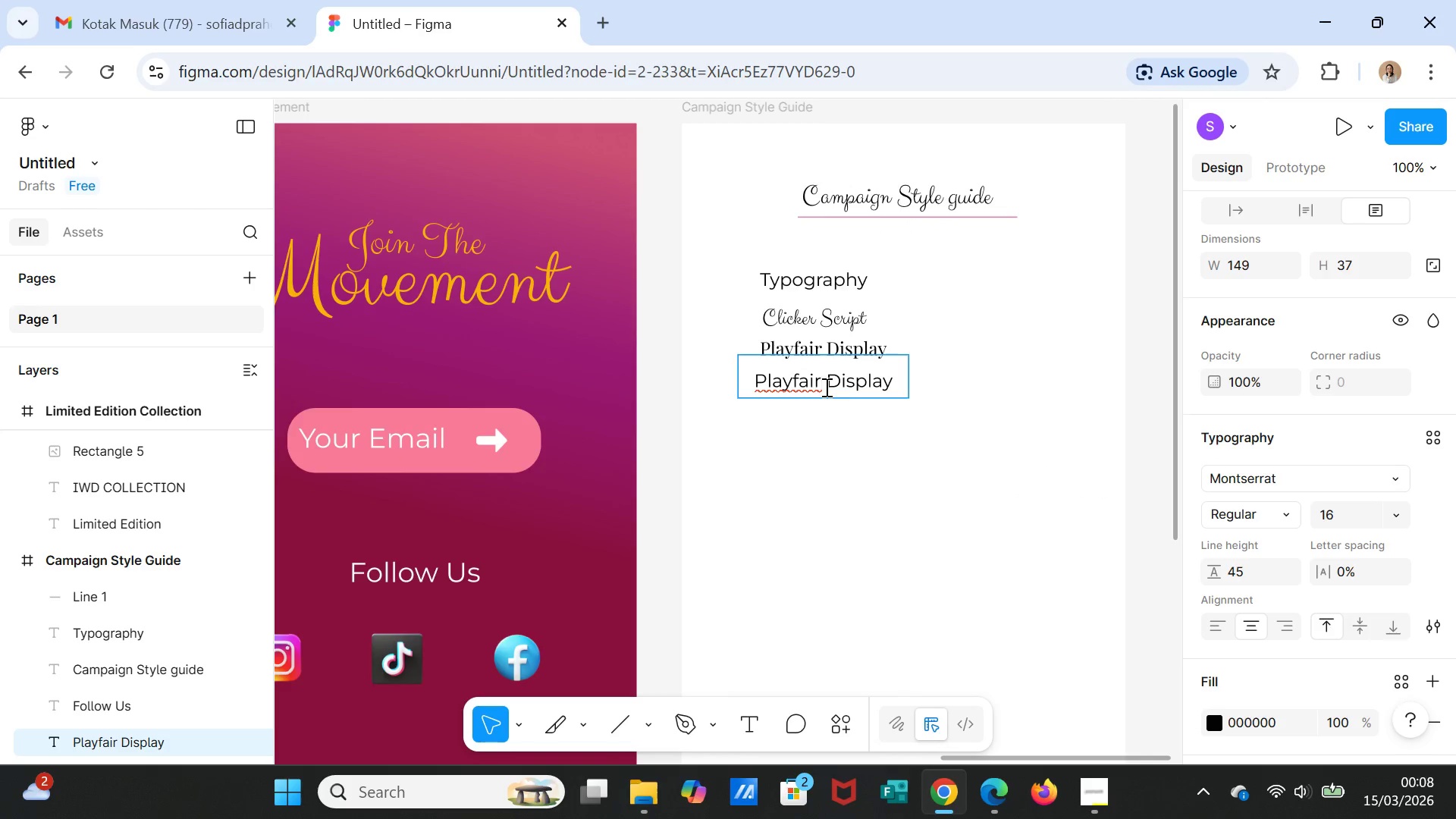 
double_click([825, 387])
 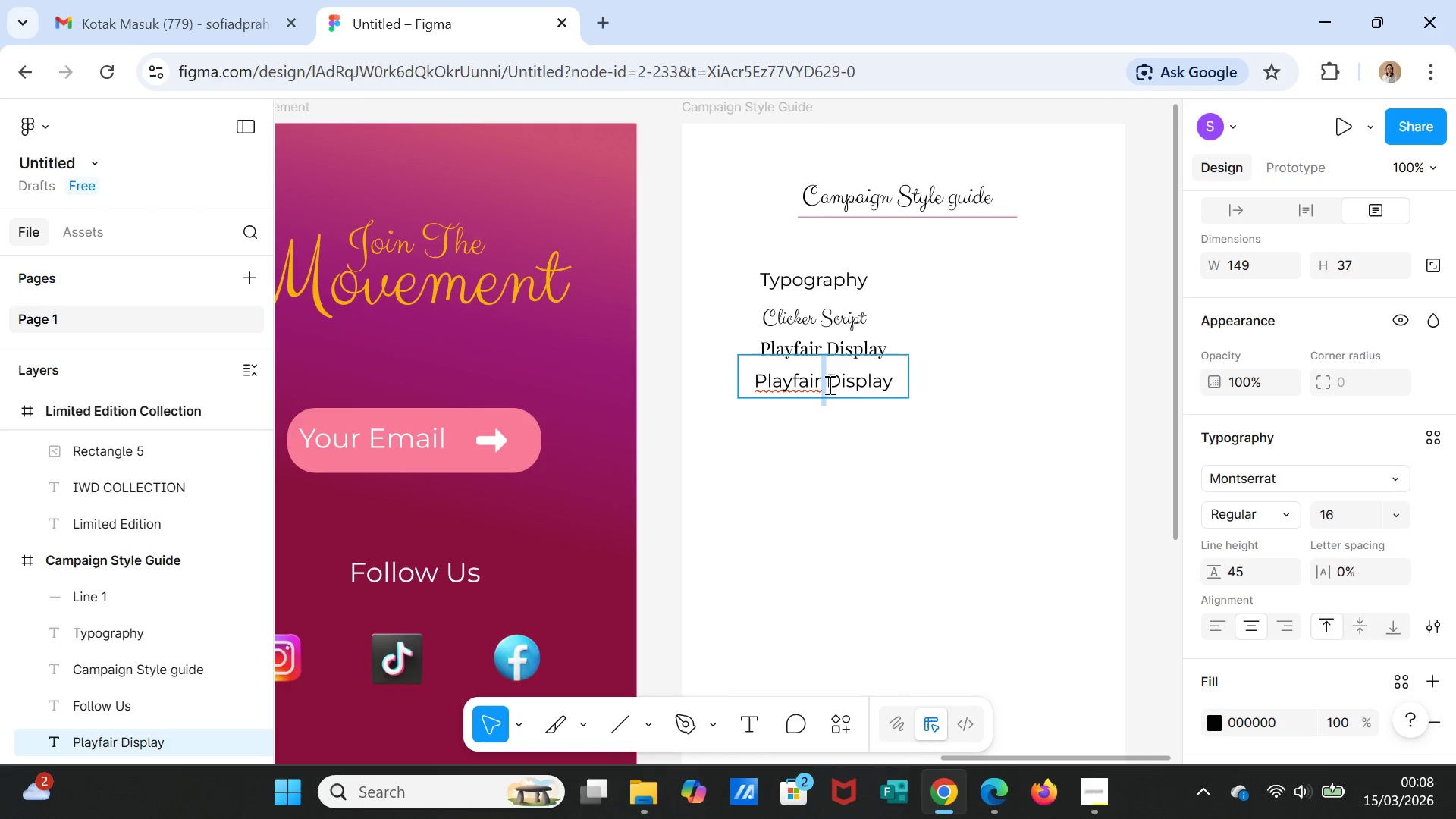 
double_click([828, 384])
 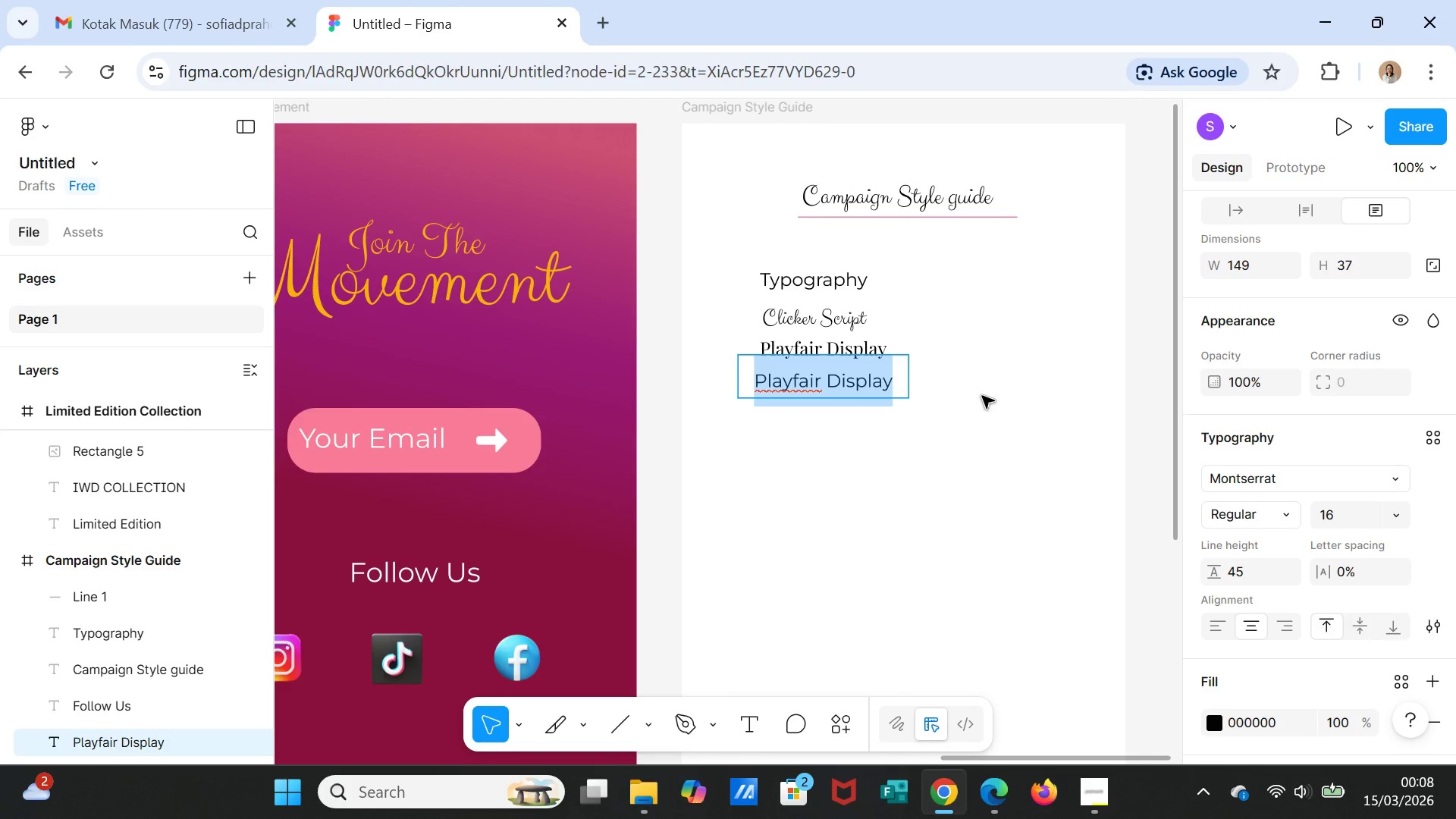 
type(Montserrat)
 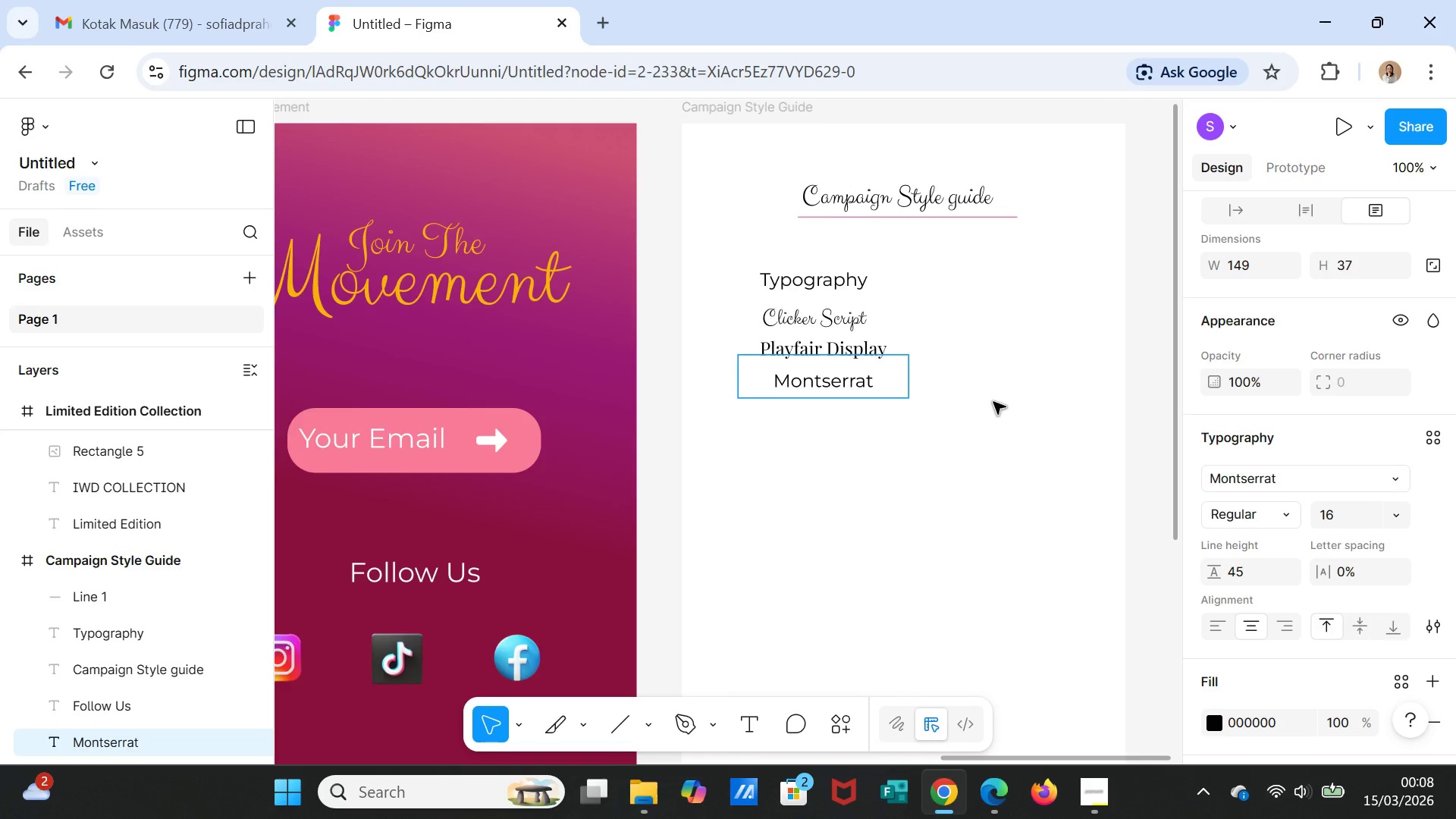 
left_click([996, 427])
 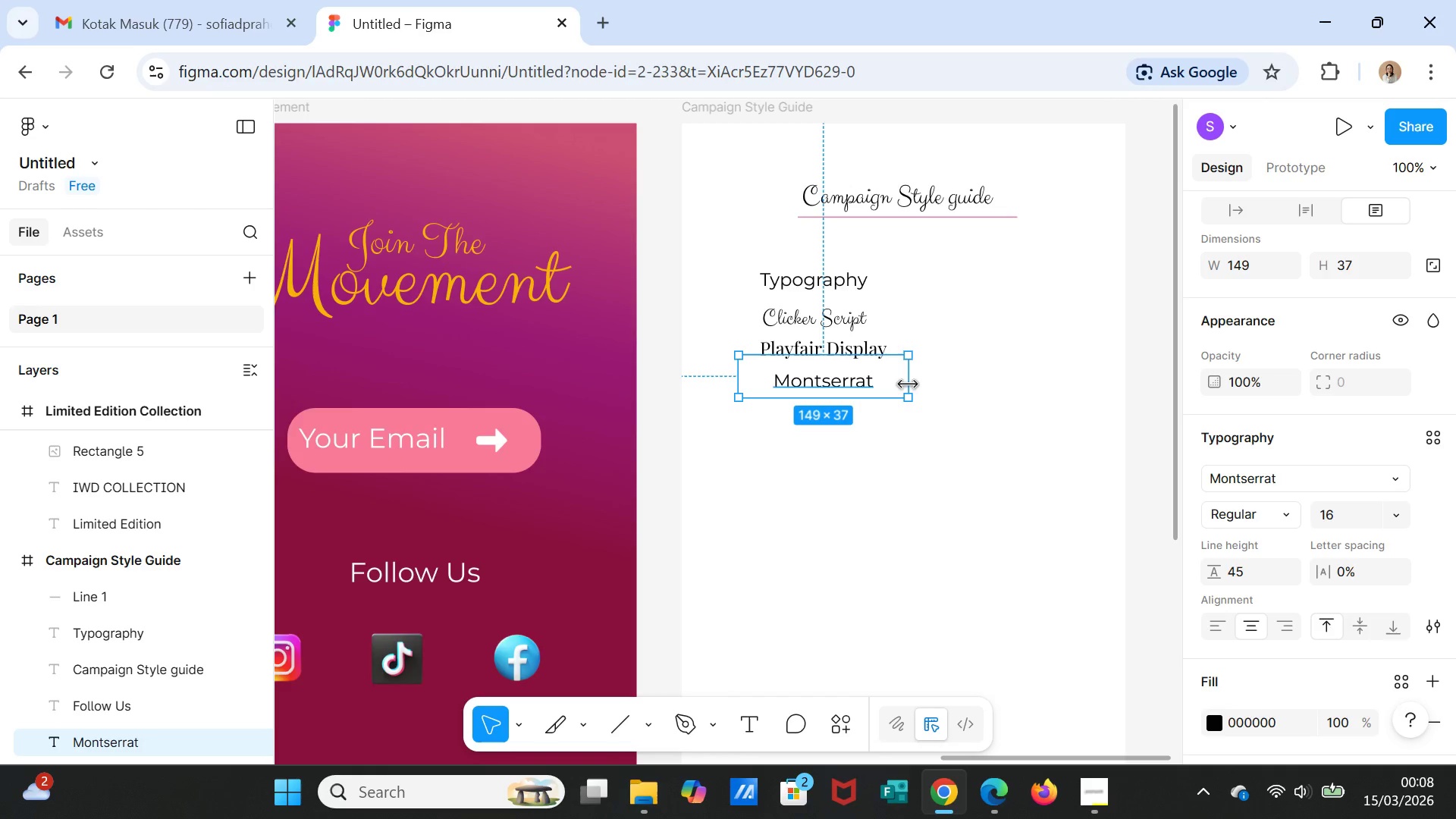 
left_click_drag(start_coordinate=[909, 384], to_coordinate=[885, 381])
 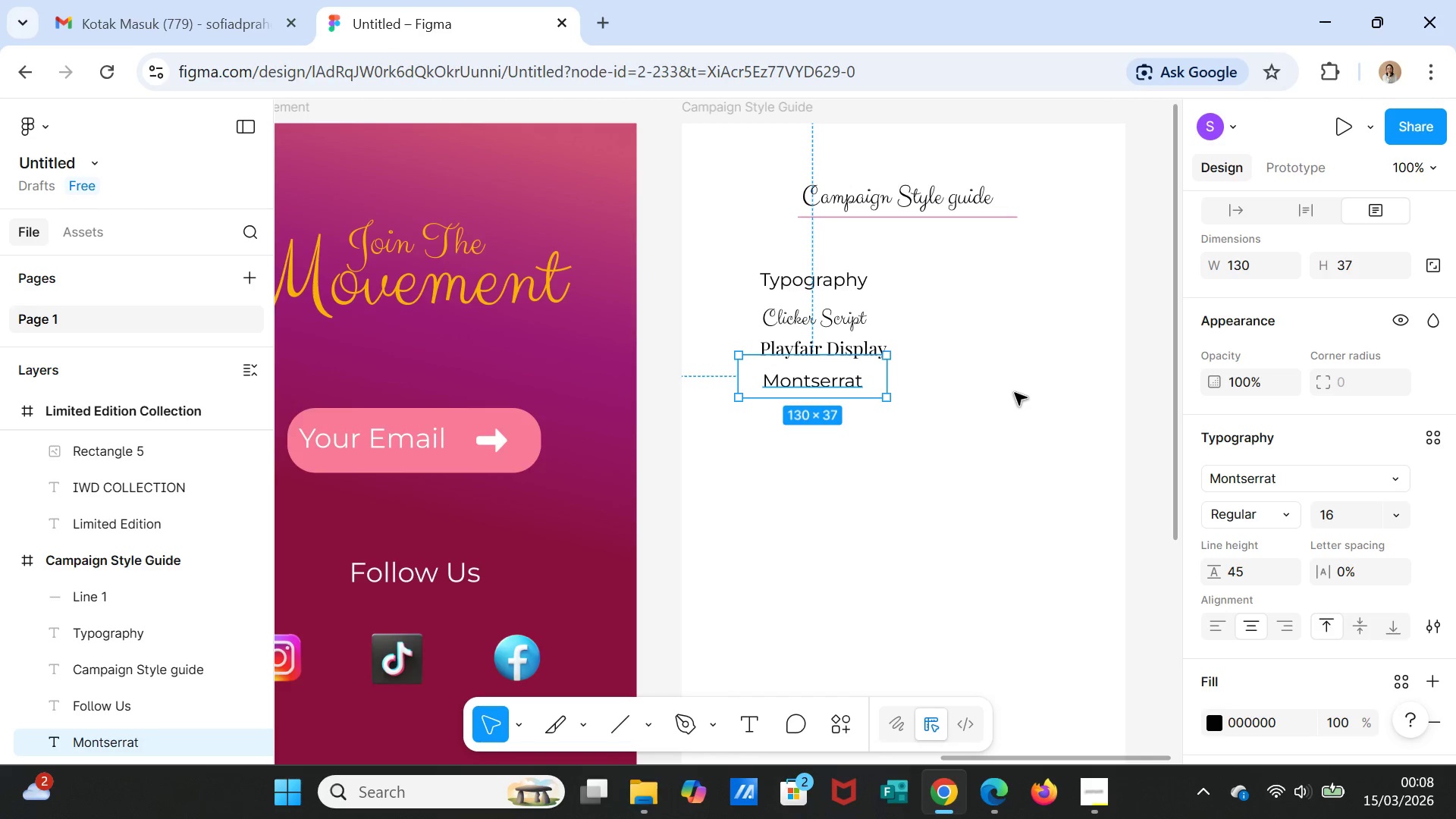 
left_click([1015, 393])
 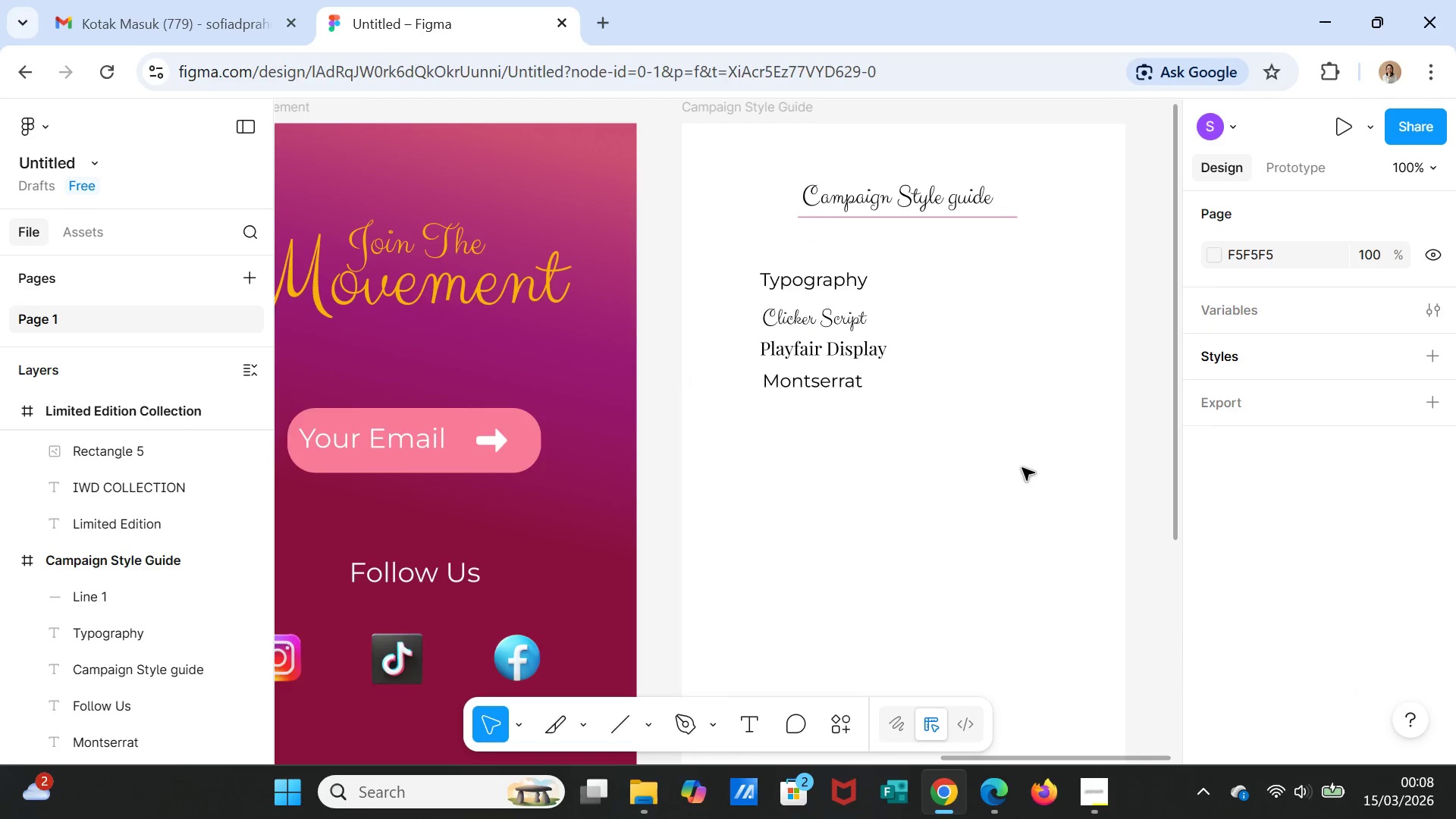 
wait(6.56)
 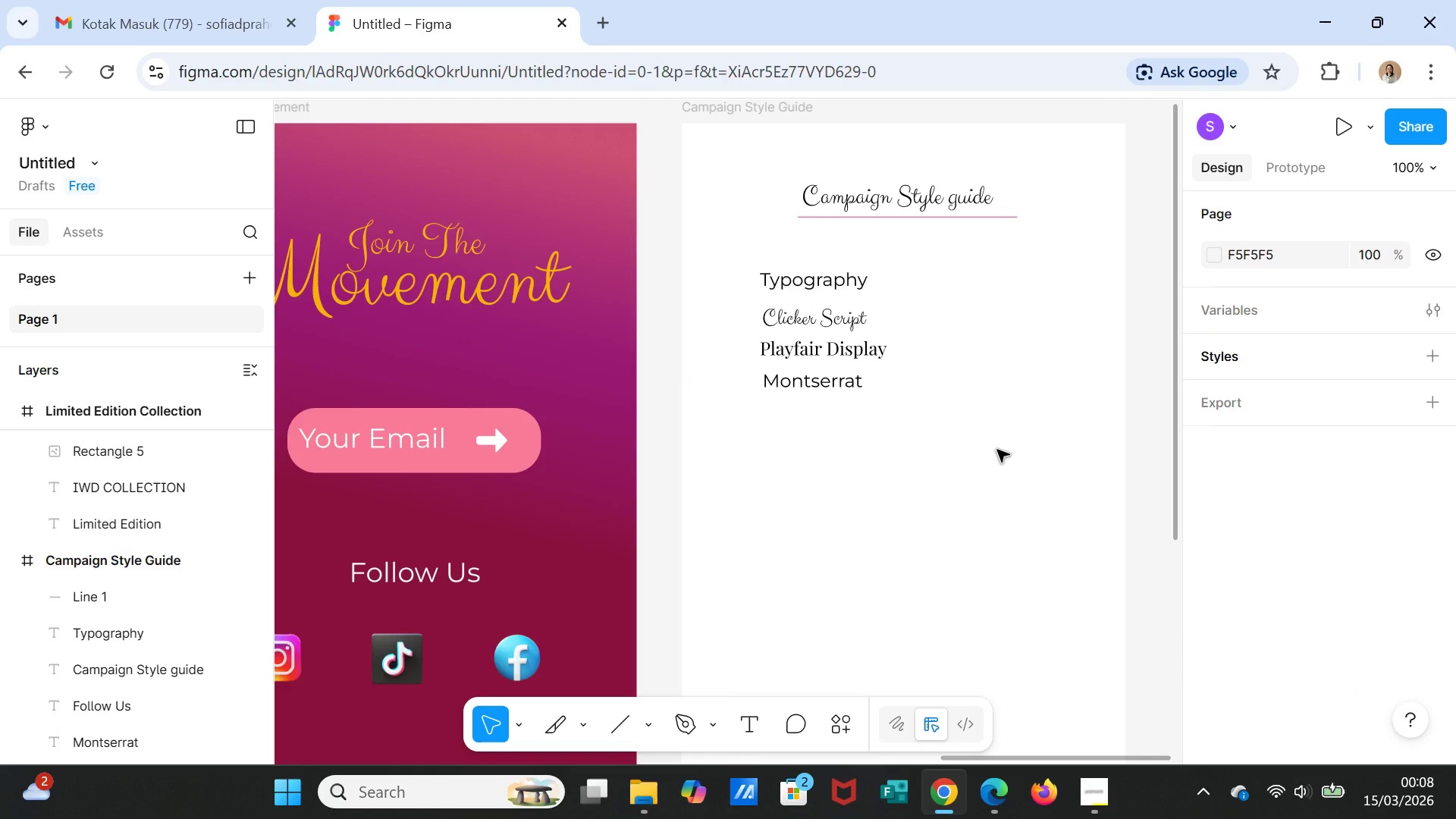 
scroll: coordinate [803, 580], scroll_direction: down, amount: 1.0
 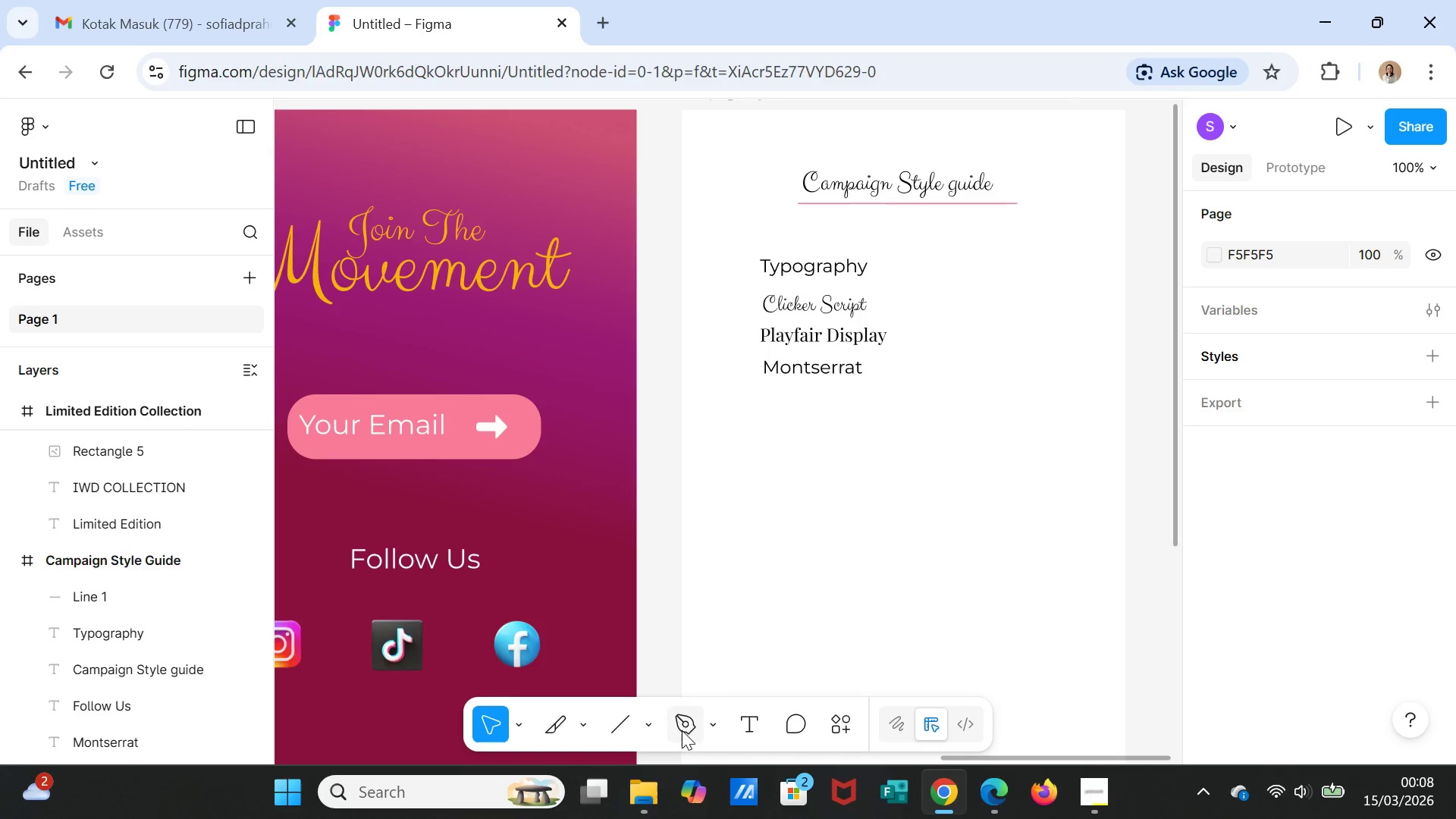 
left_click([654, 724])
 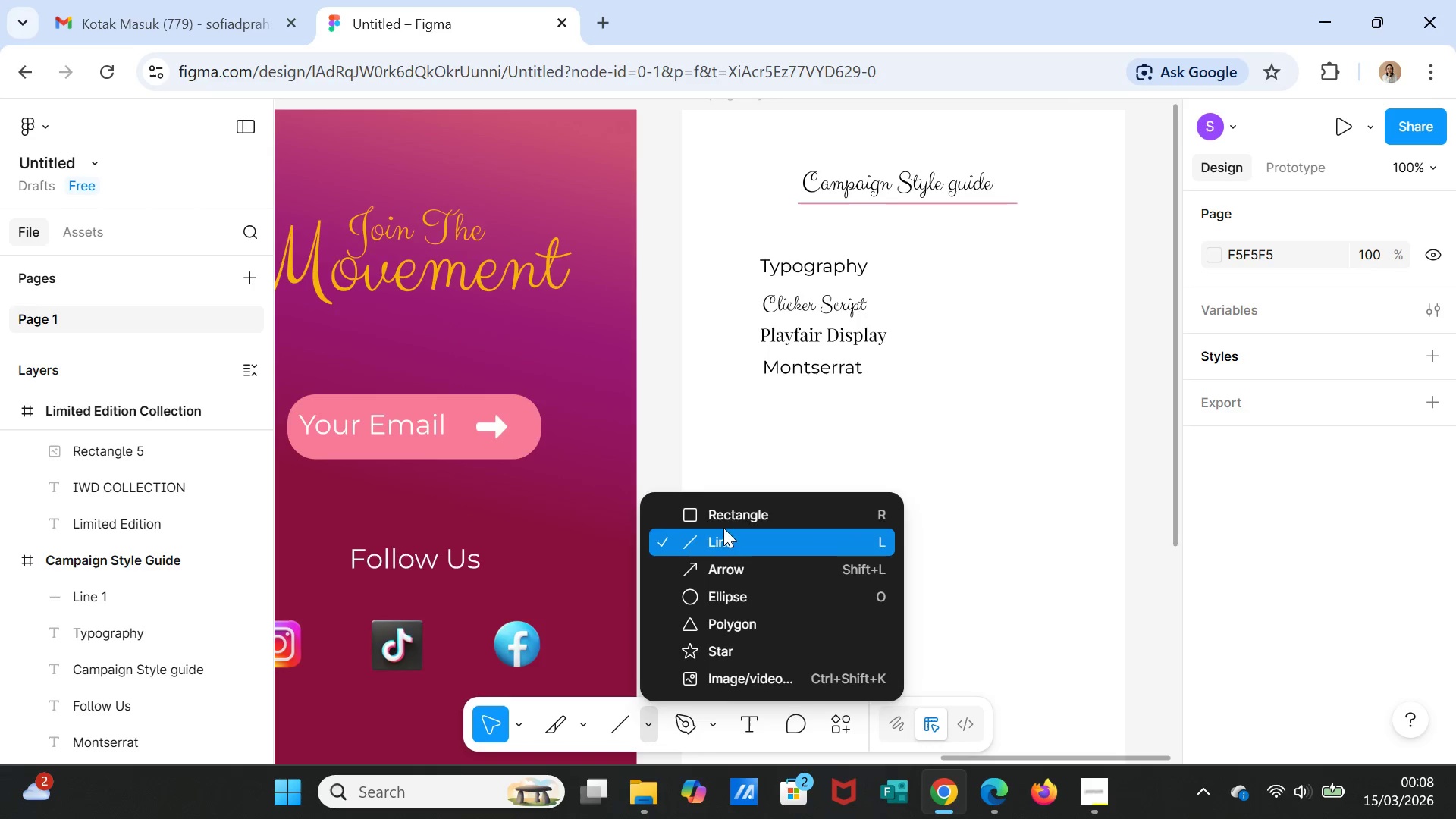 
left_click([724, 525])
 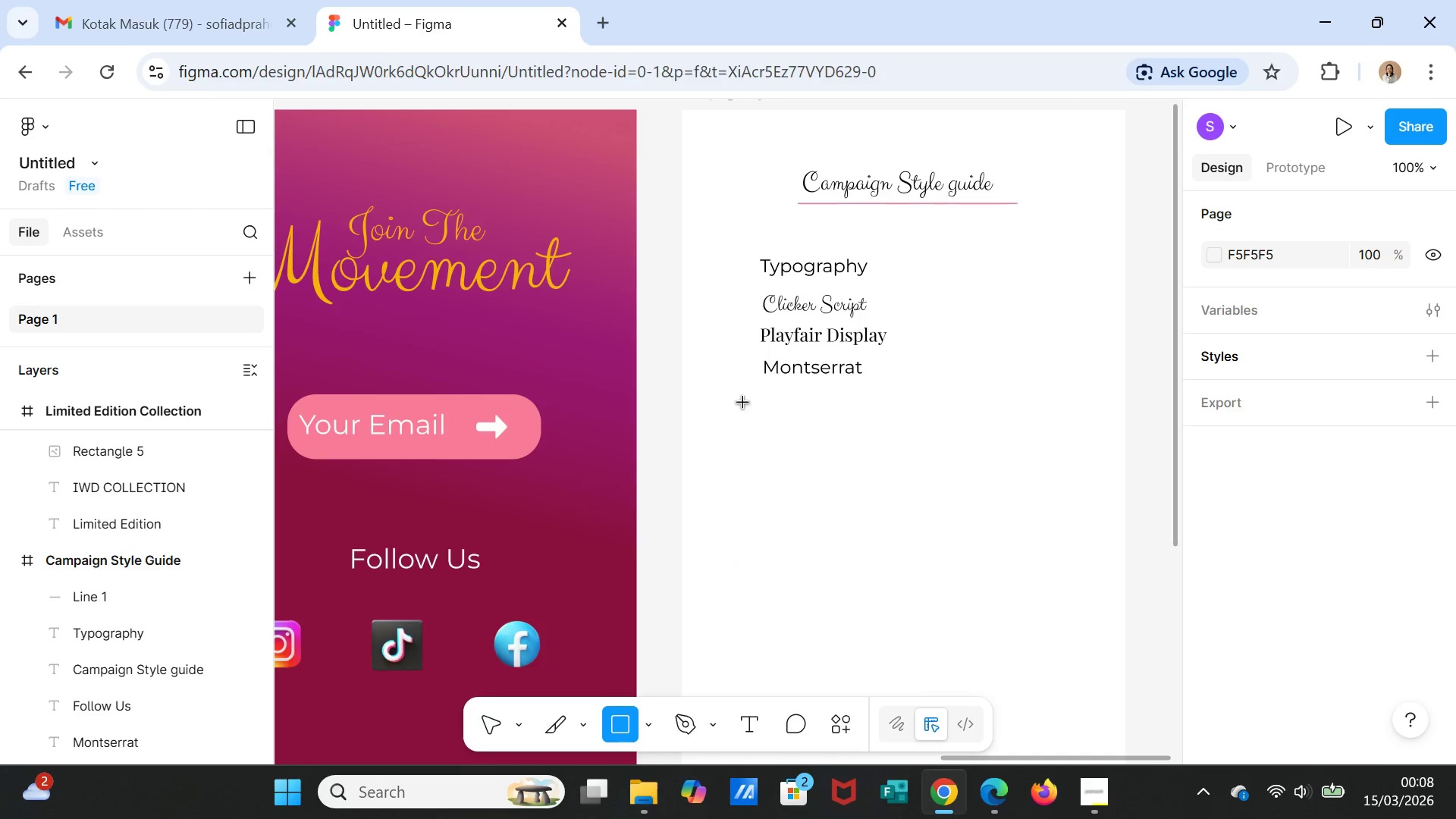 
left_click_drag(start_coordinate=[740, 405], to_coordinate=[792, 460])
 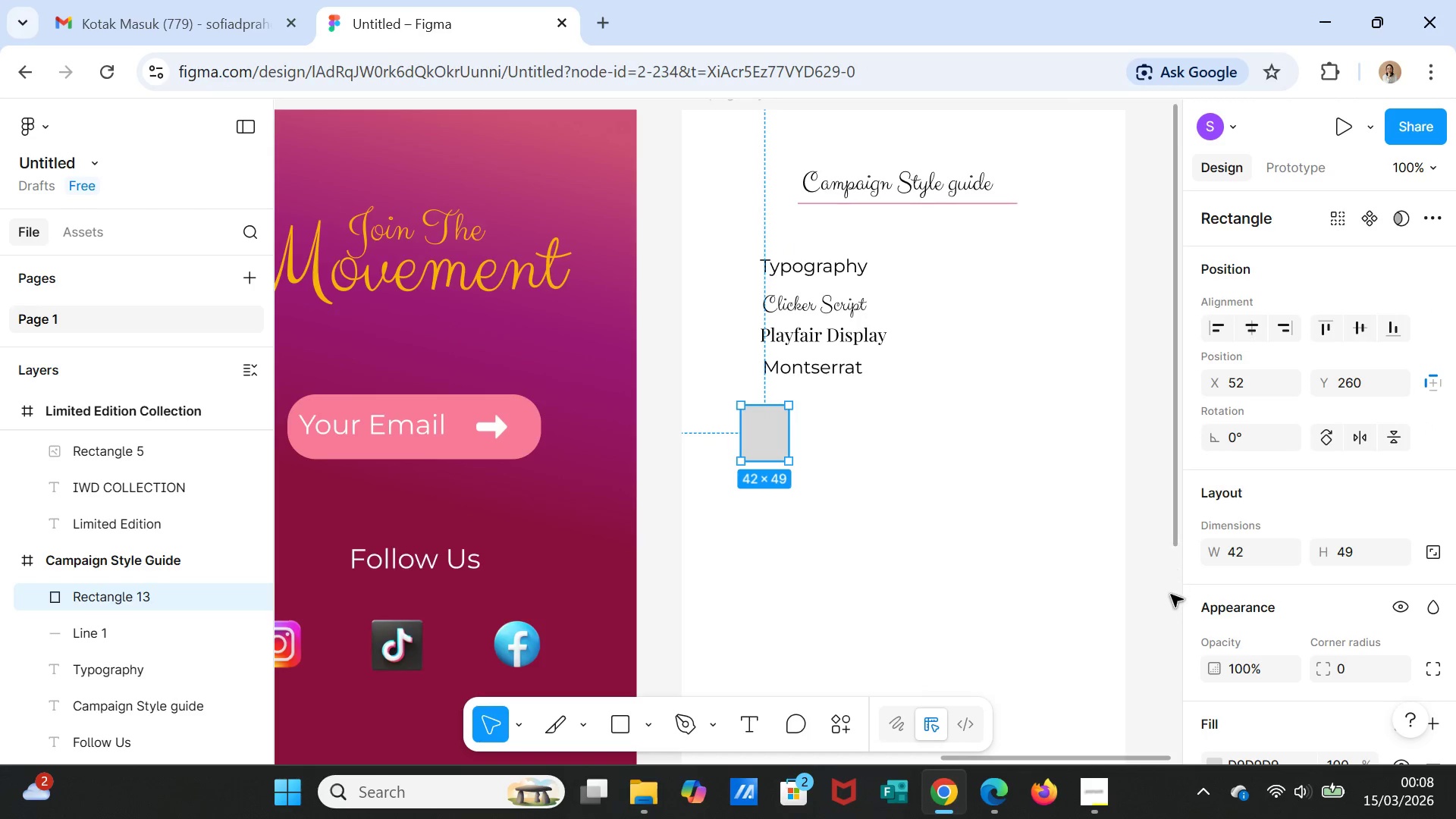 
scroll: coordinate [1273, 616], scroll_direction: down, amount: 7.0
 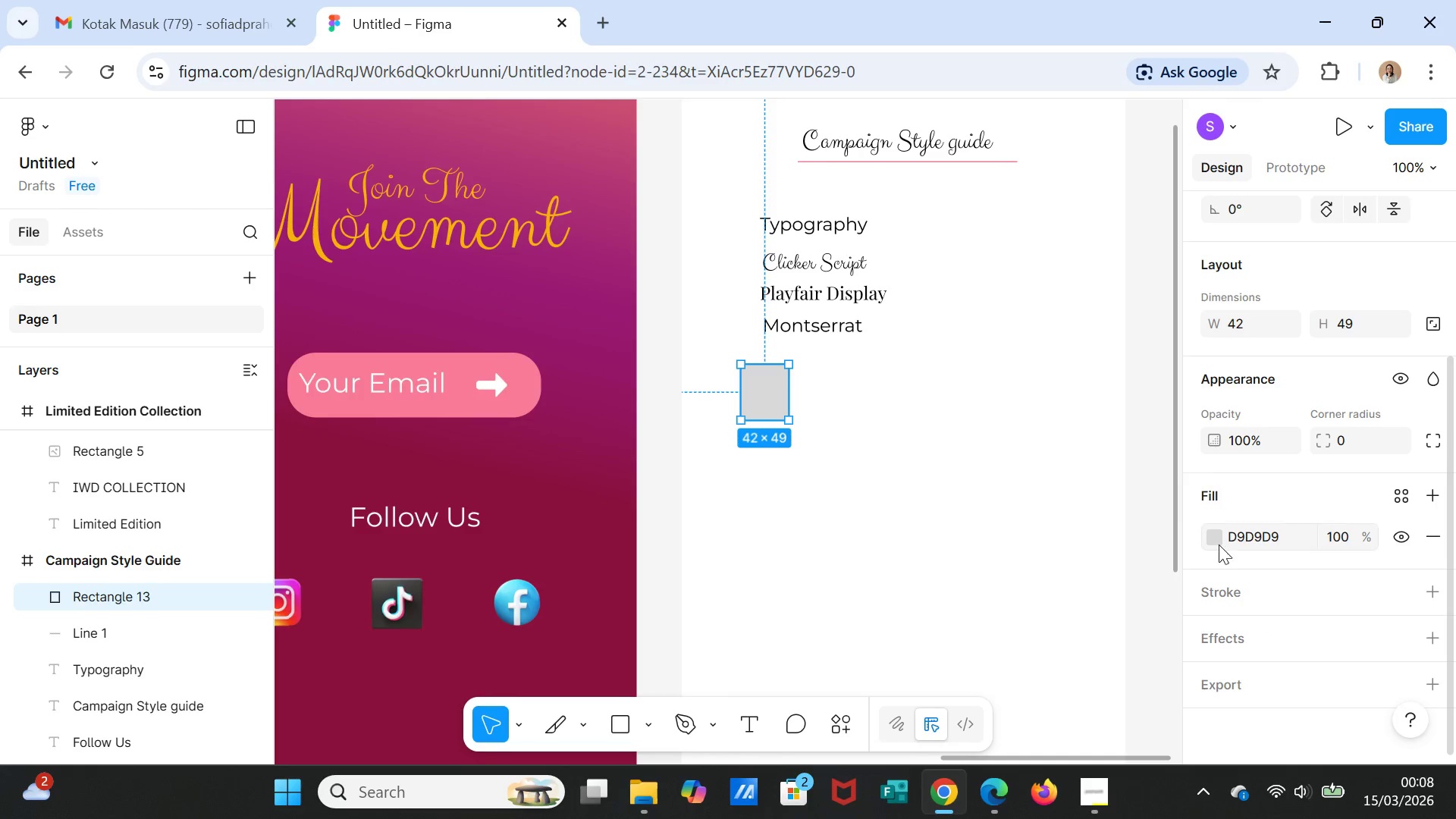 
left_click([1213, 539])
 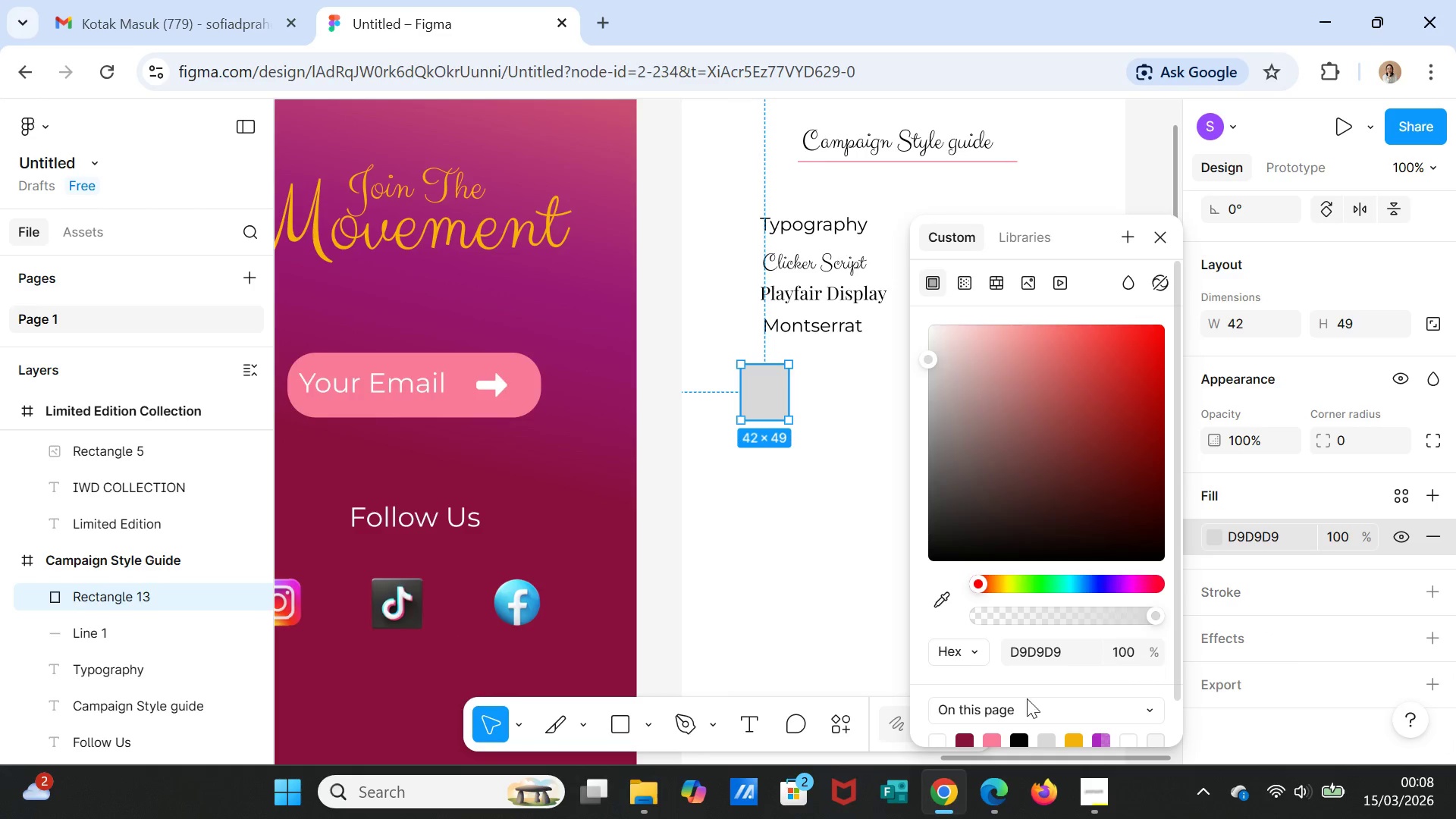 
scroll: coordinate [1003, 717], scroll_direction: down, amount: 1.0
 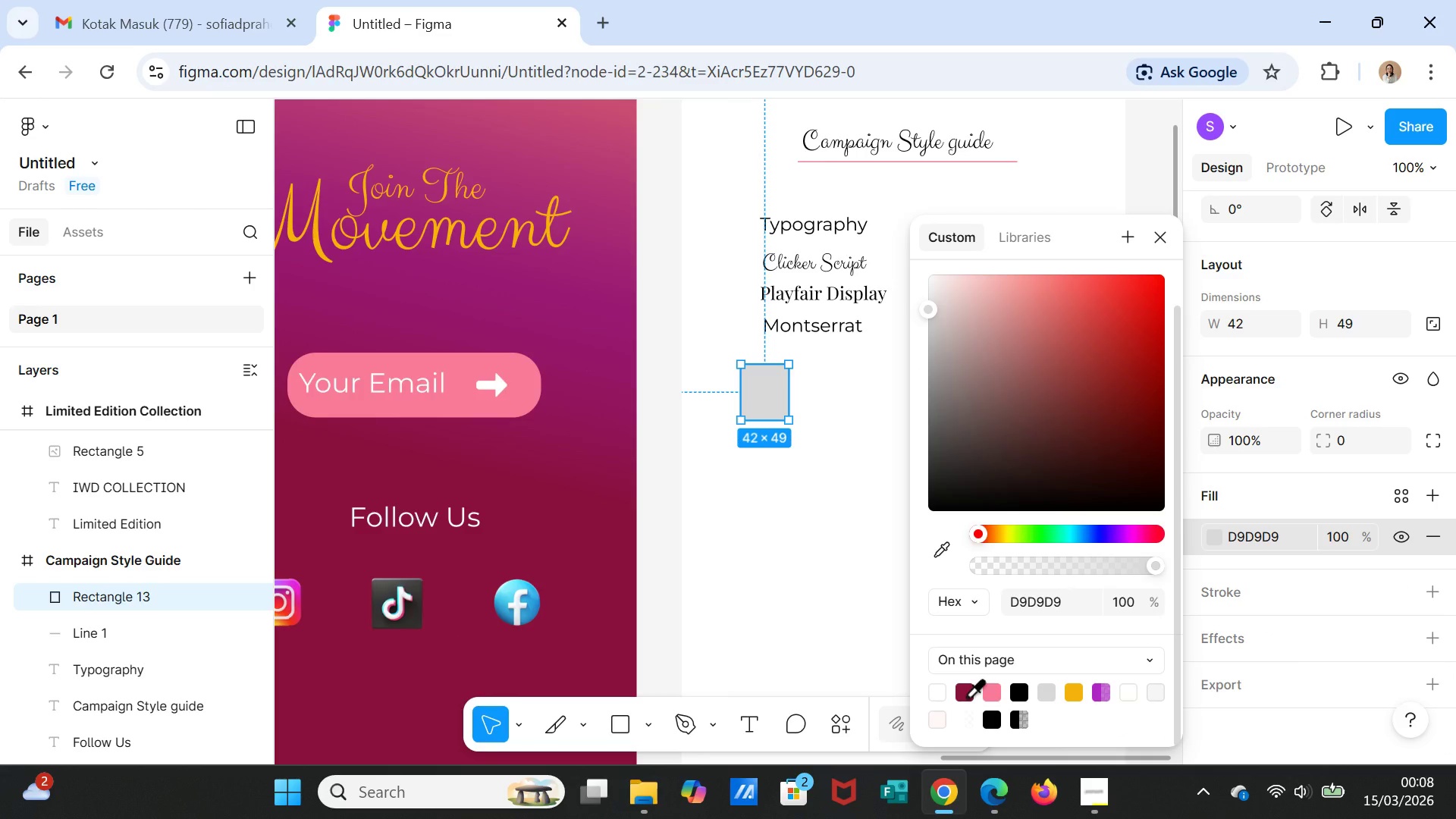 
left_click([966, 696])
 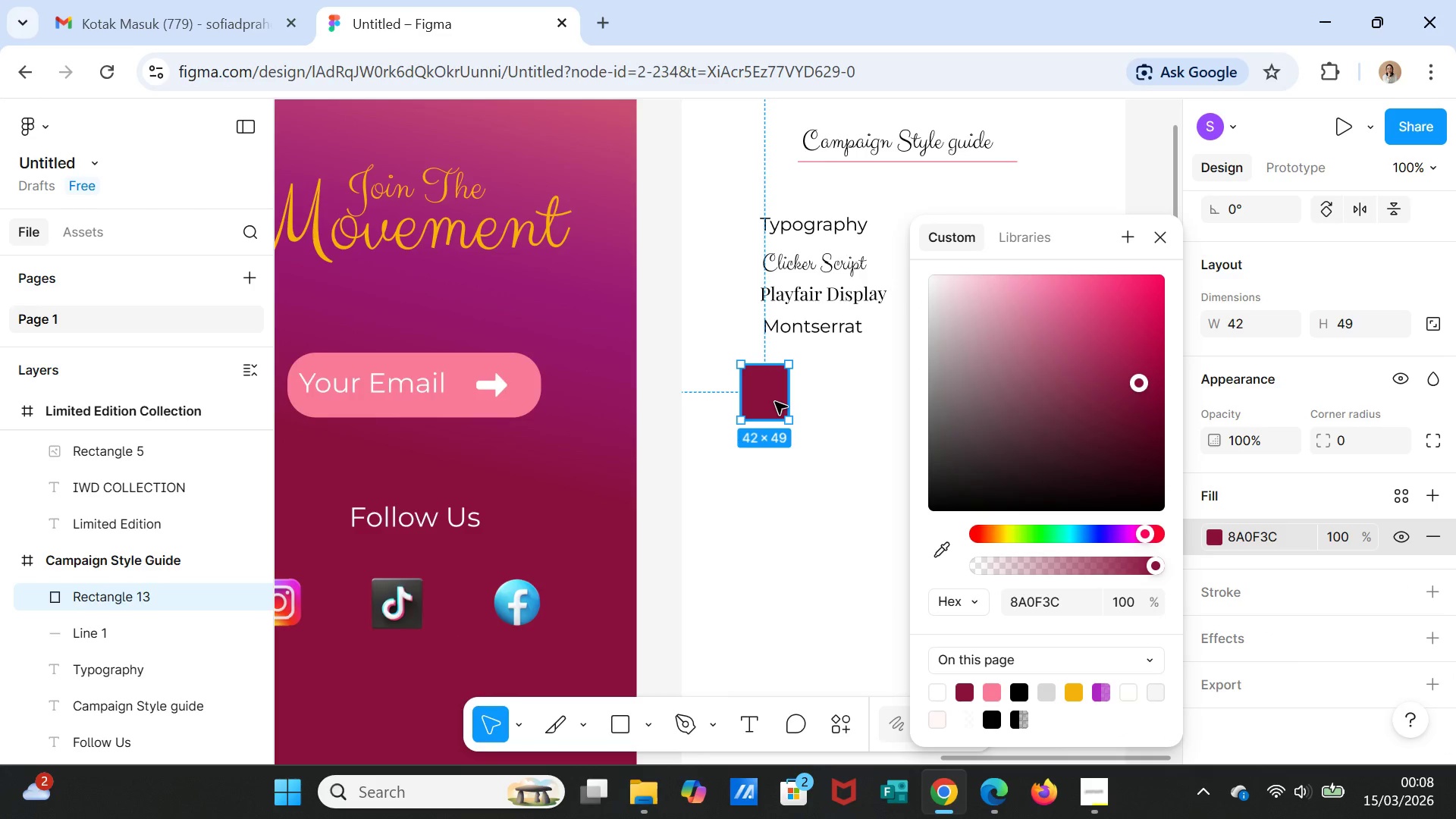 
key(Control+D)
 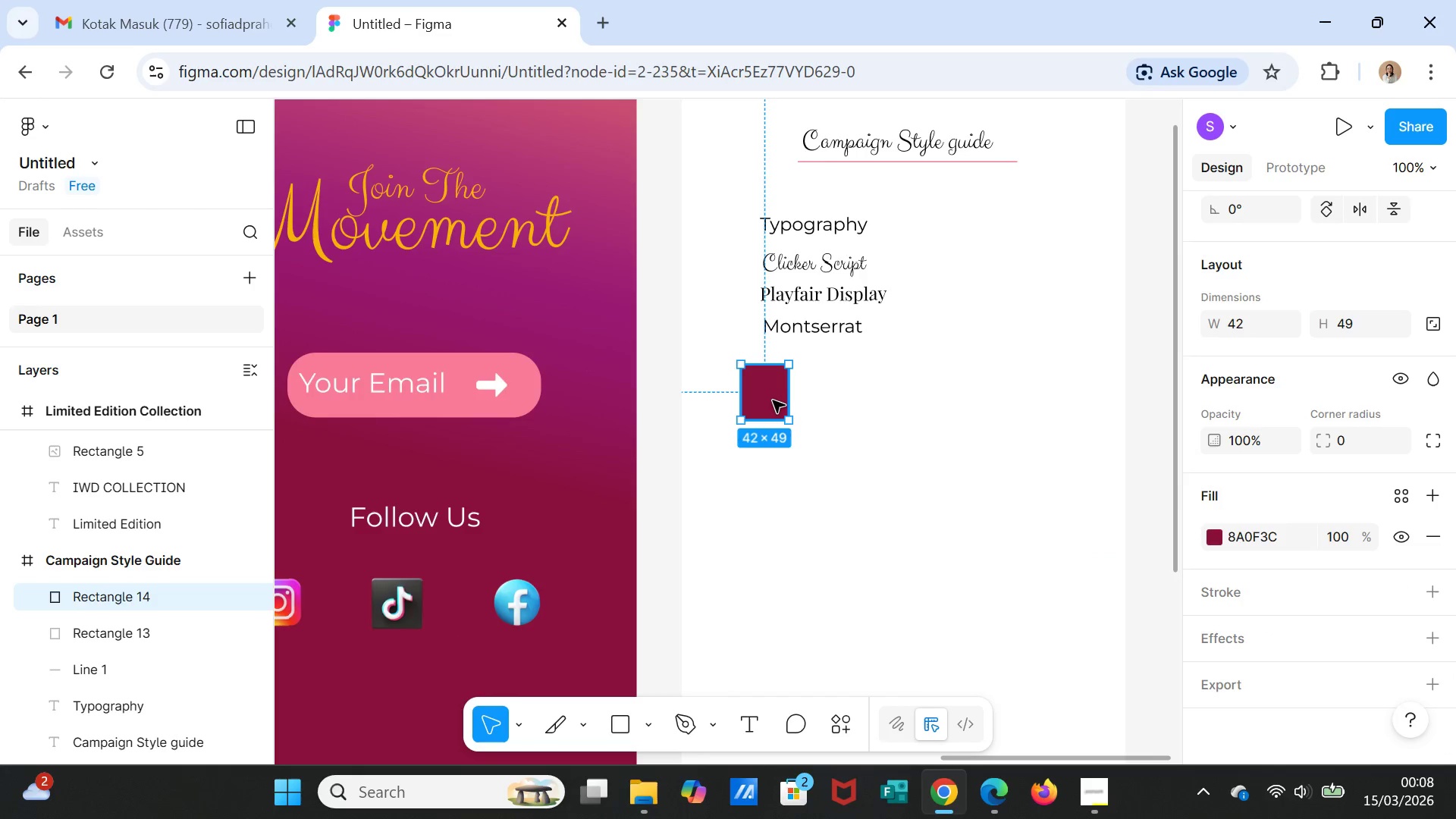 
left_click_drag(start_coordinate=[771, 399], to_coordinate=[827, 400])
 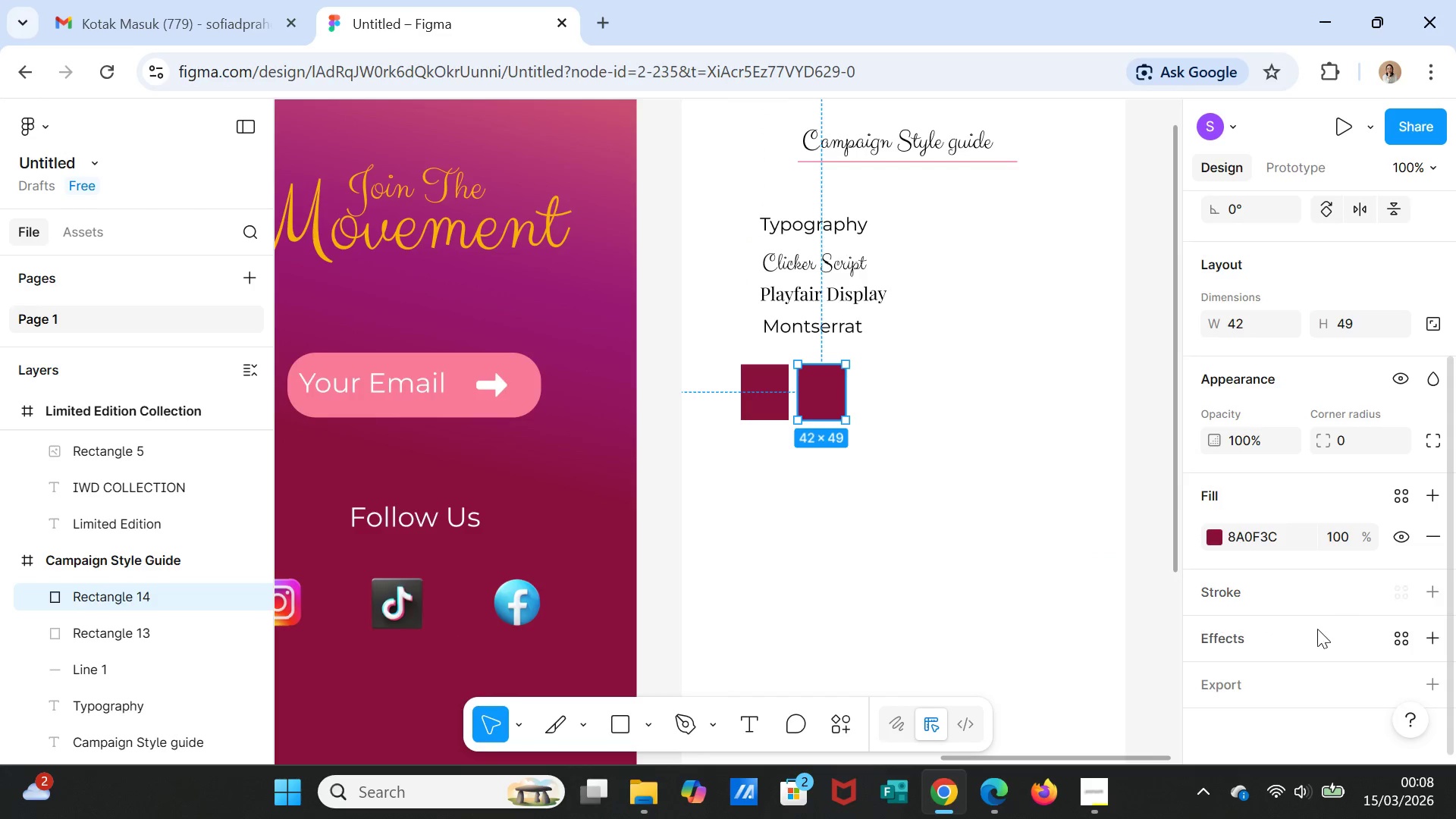 
scroll: coordinate [1316, 629], scroll_direction: down, amount: 1.0
 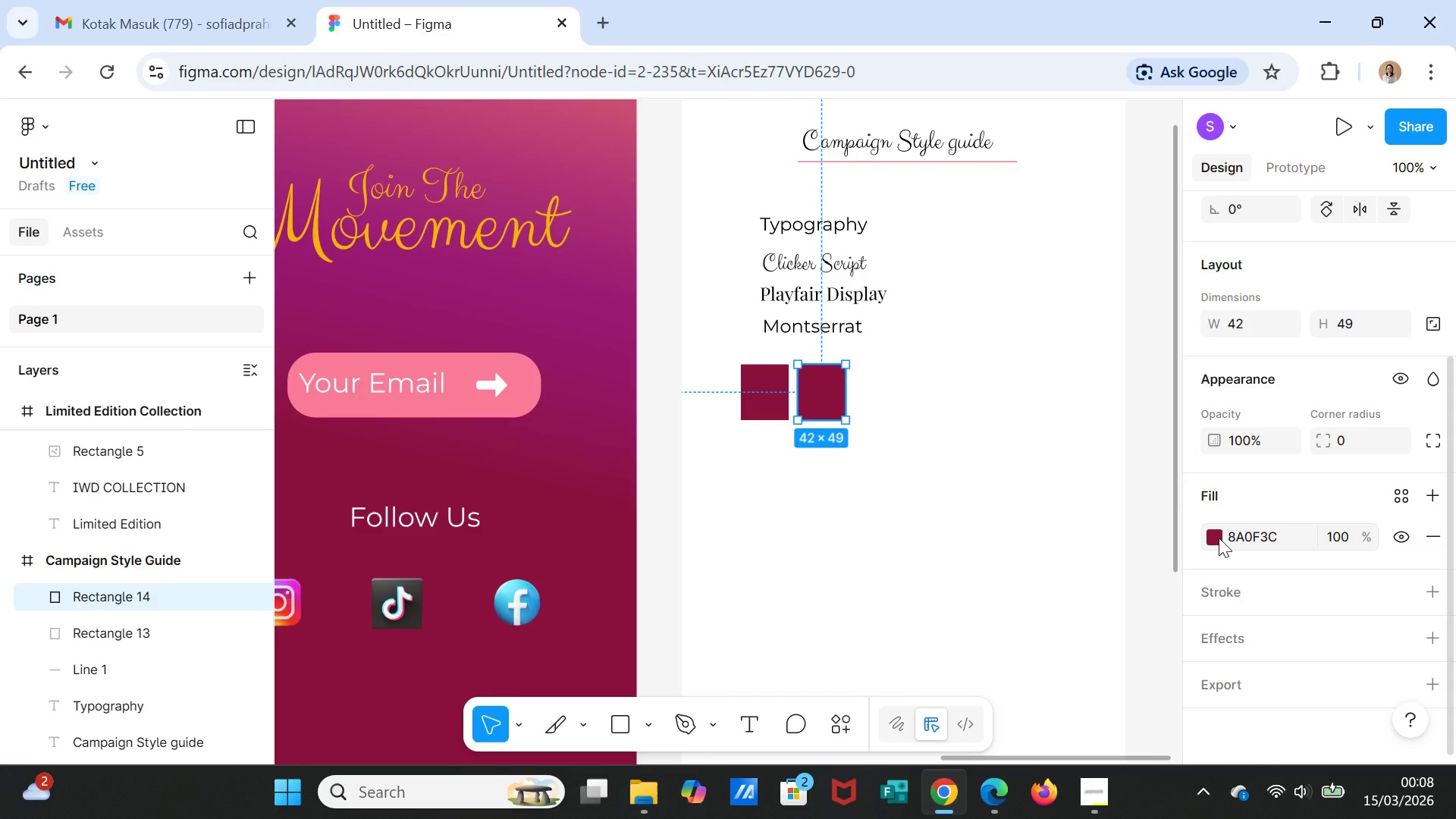 
left_click([1219, 538])
 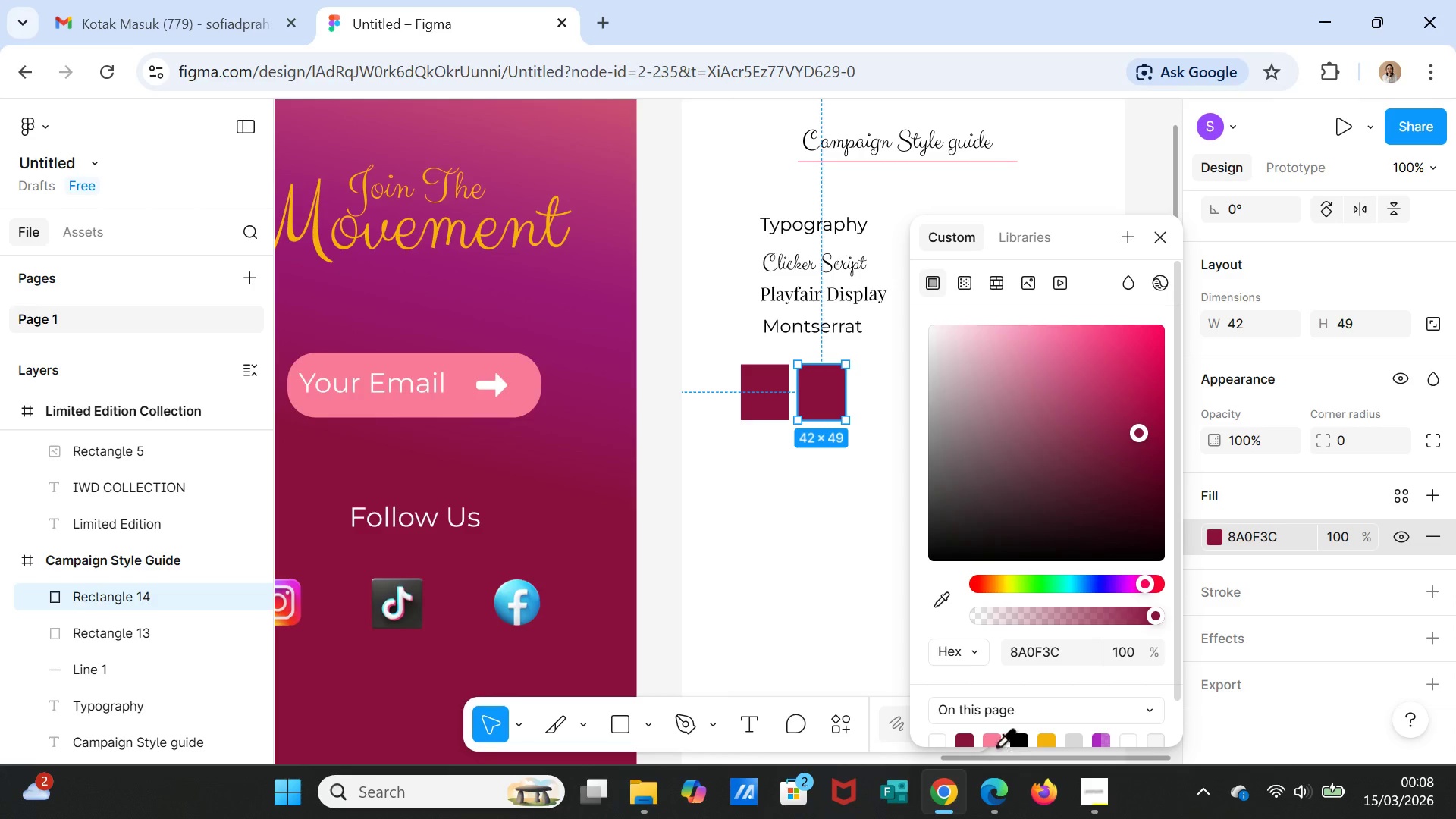 
left_click([991, 739])
 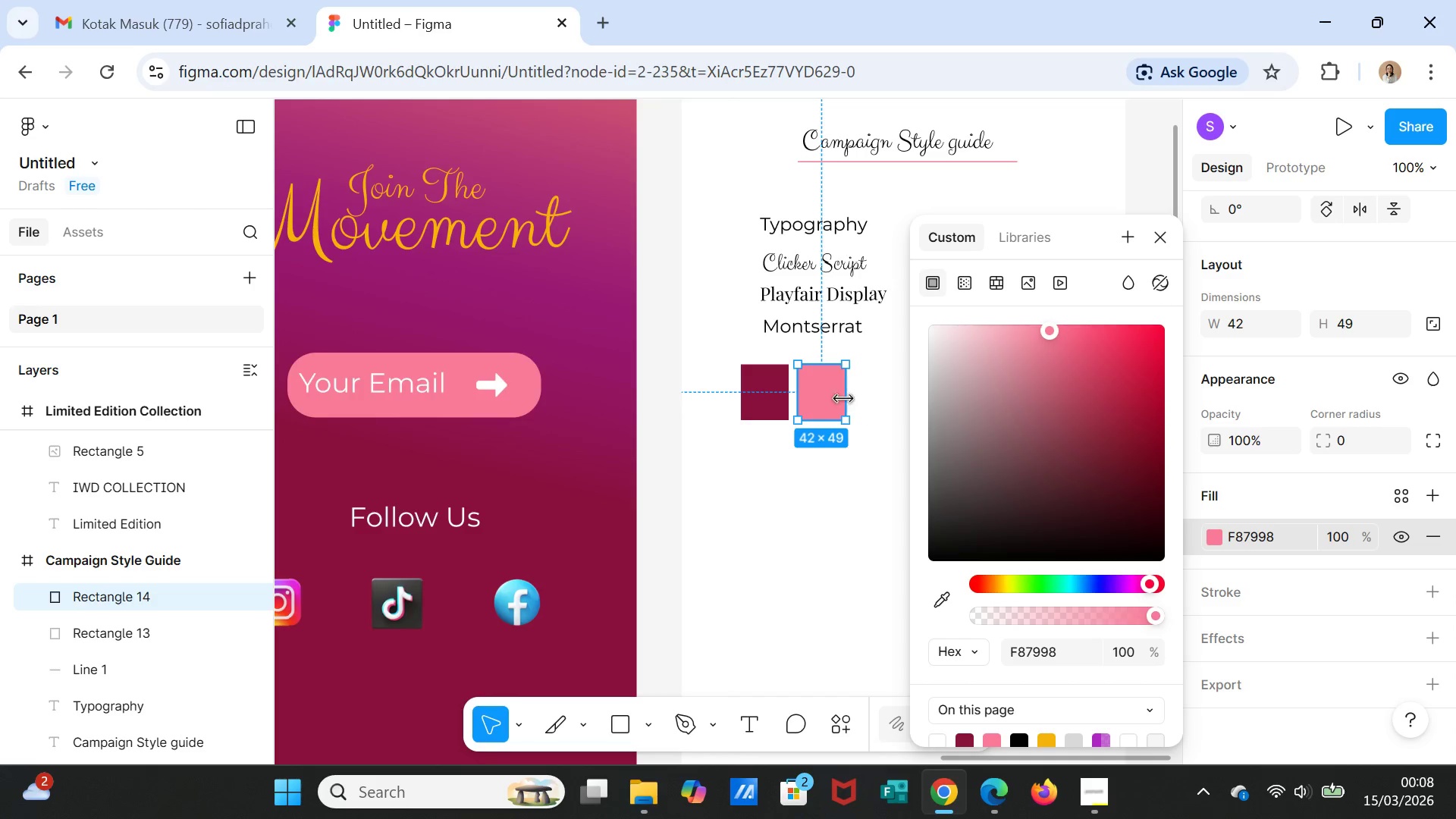 
key(Control+D)
 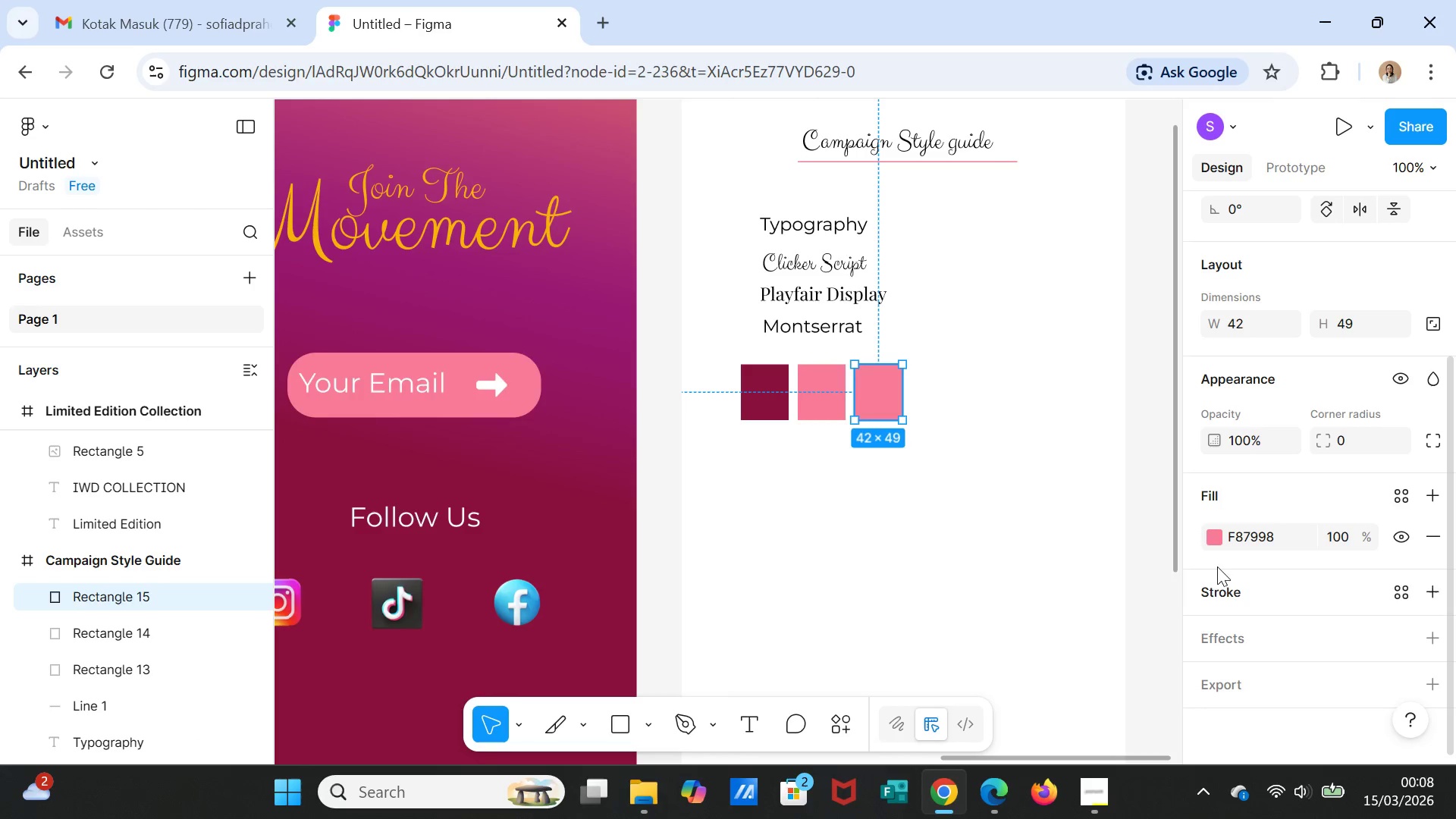 
left_click([1212, 534])
 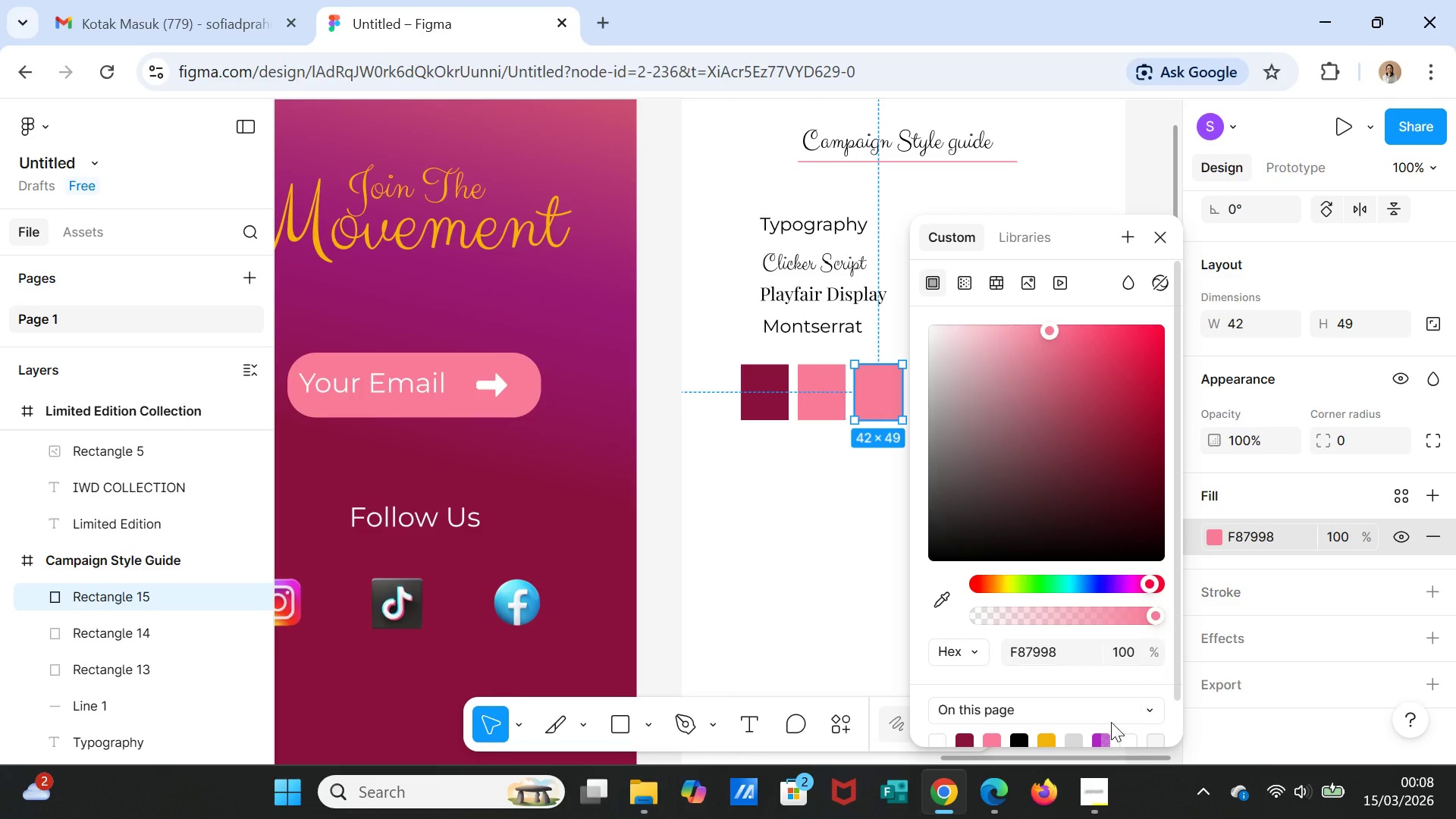 
scroll: coordinate [1103, 717], scroll_direction: down, amount: 2.0
 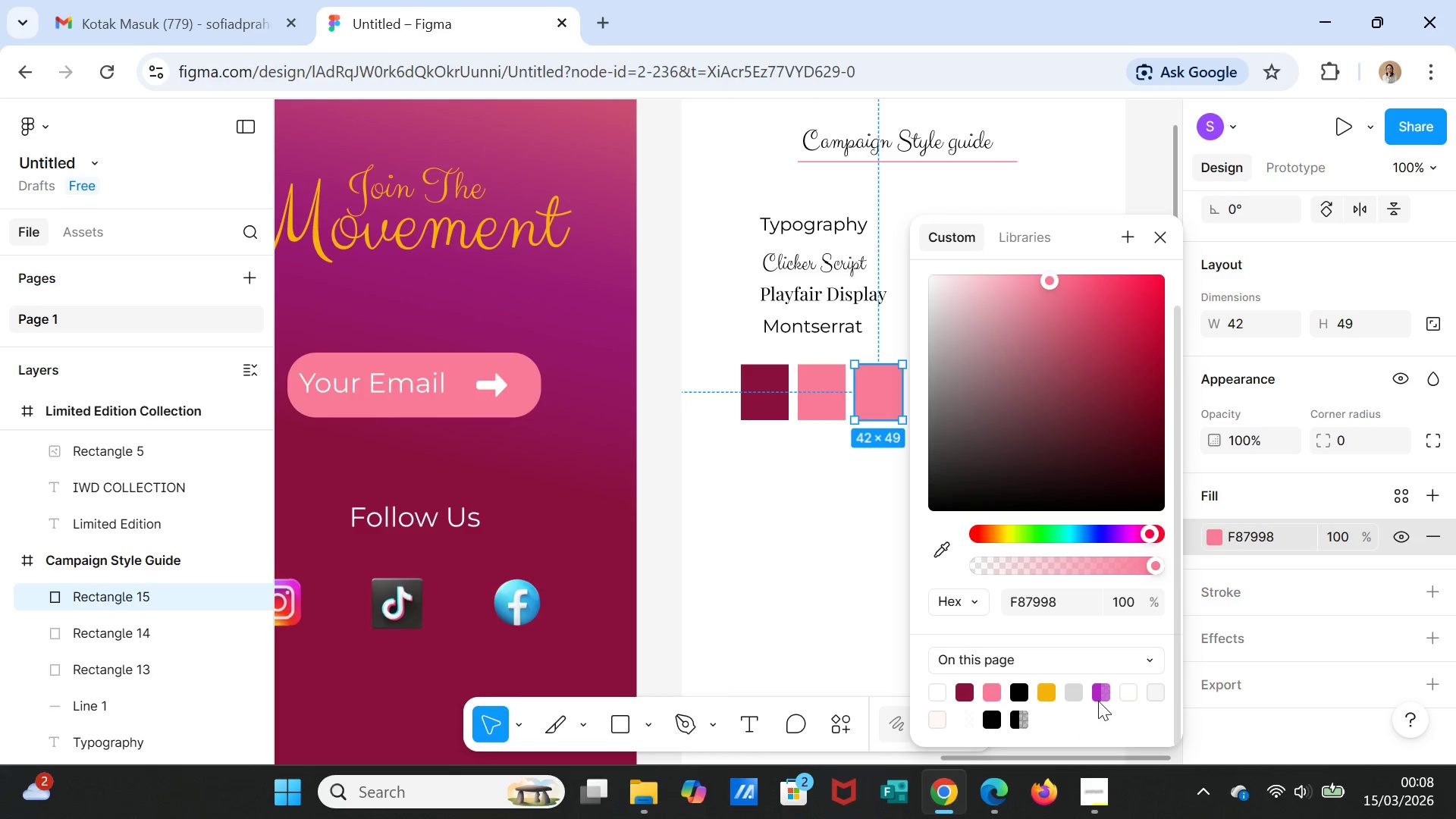 
left_click([1098, 693])
 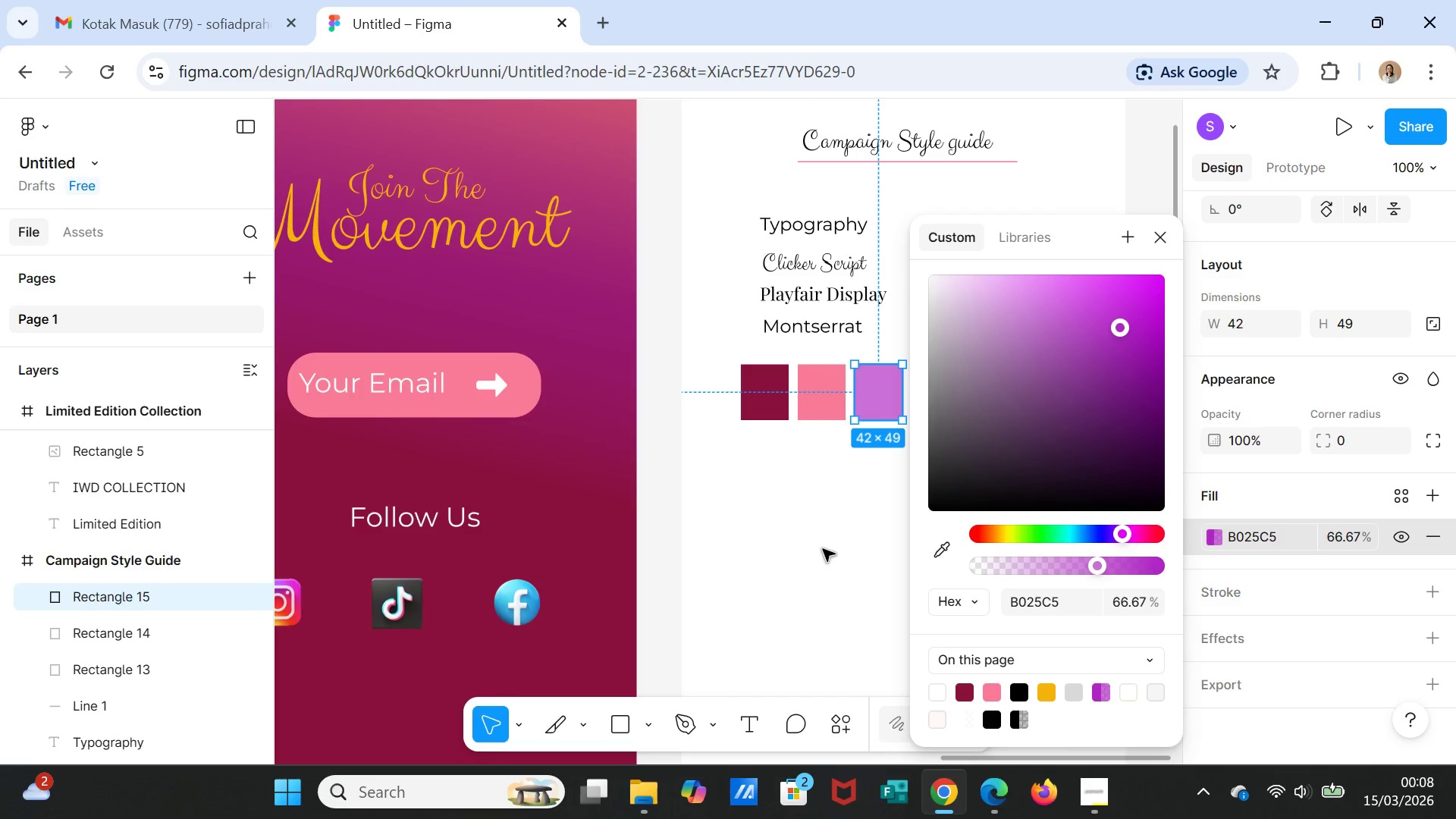 
key(Control+D)
 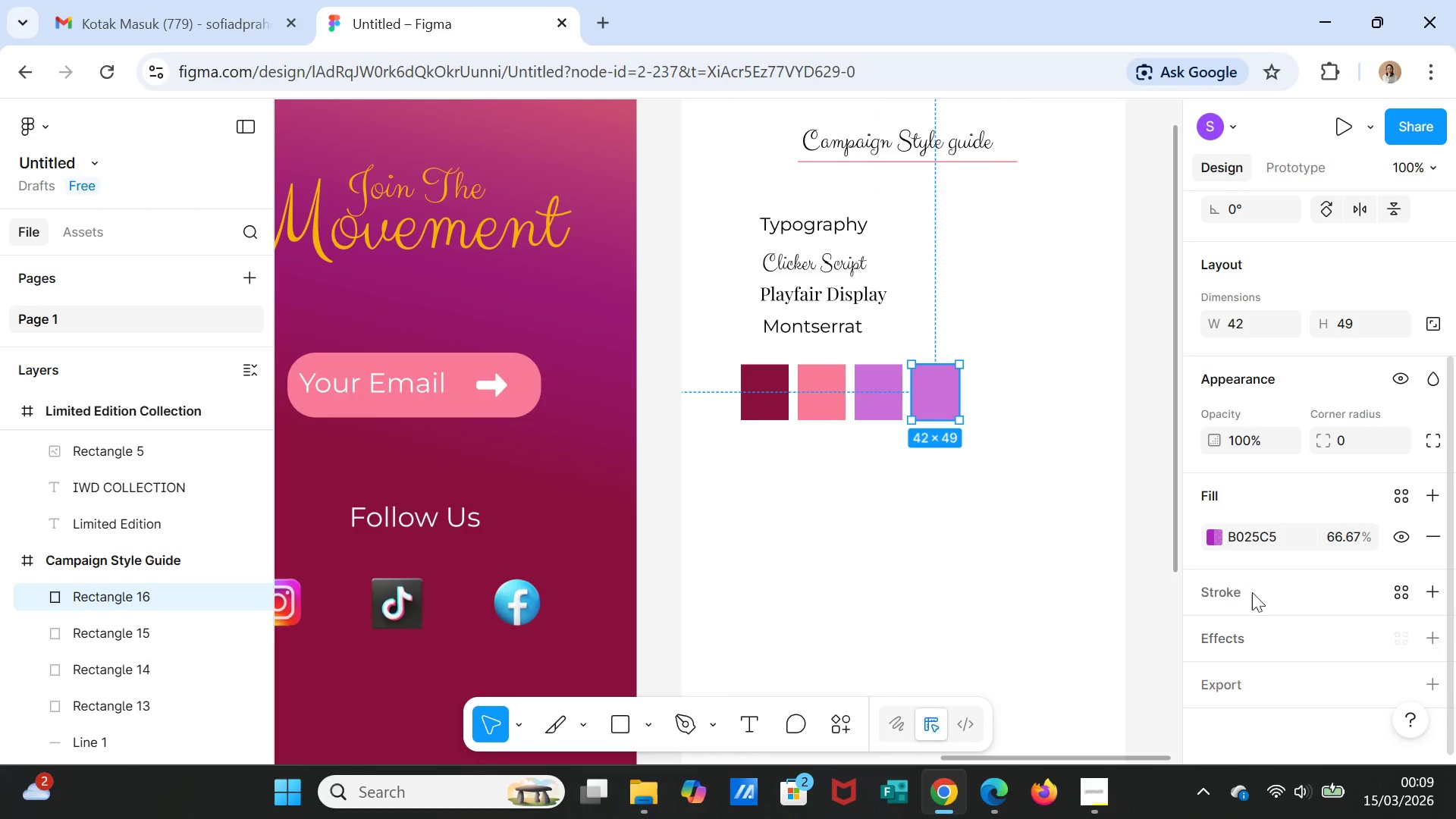 
left_click([1217, 541])
 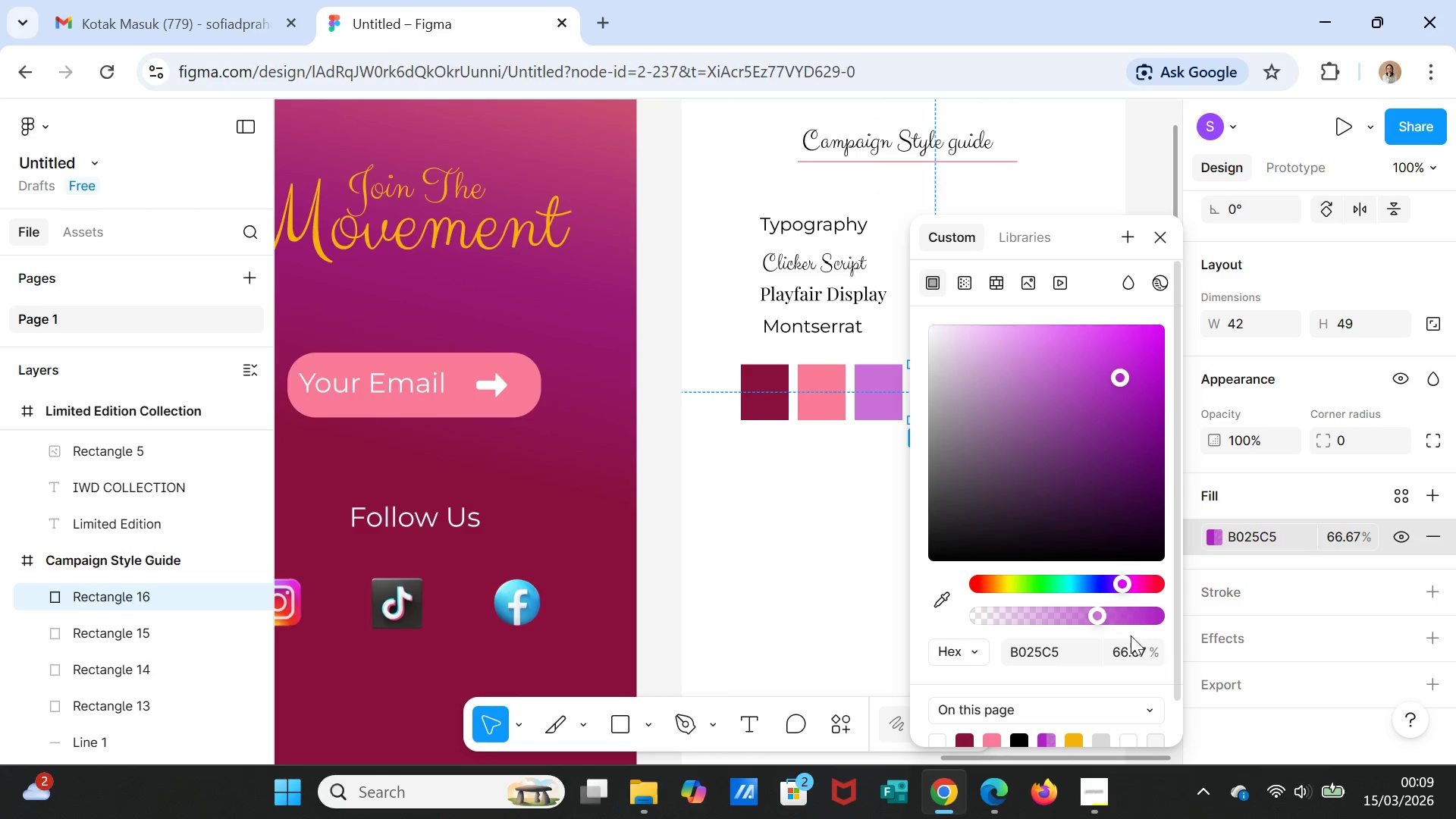 
scroll: coordinate [1106, 670], scroll_direction: down, amount: 2.0
 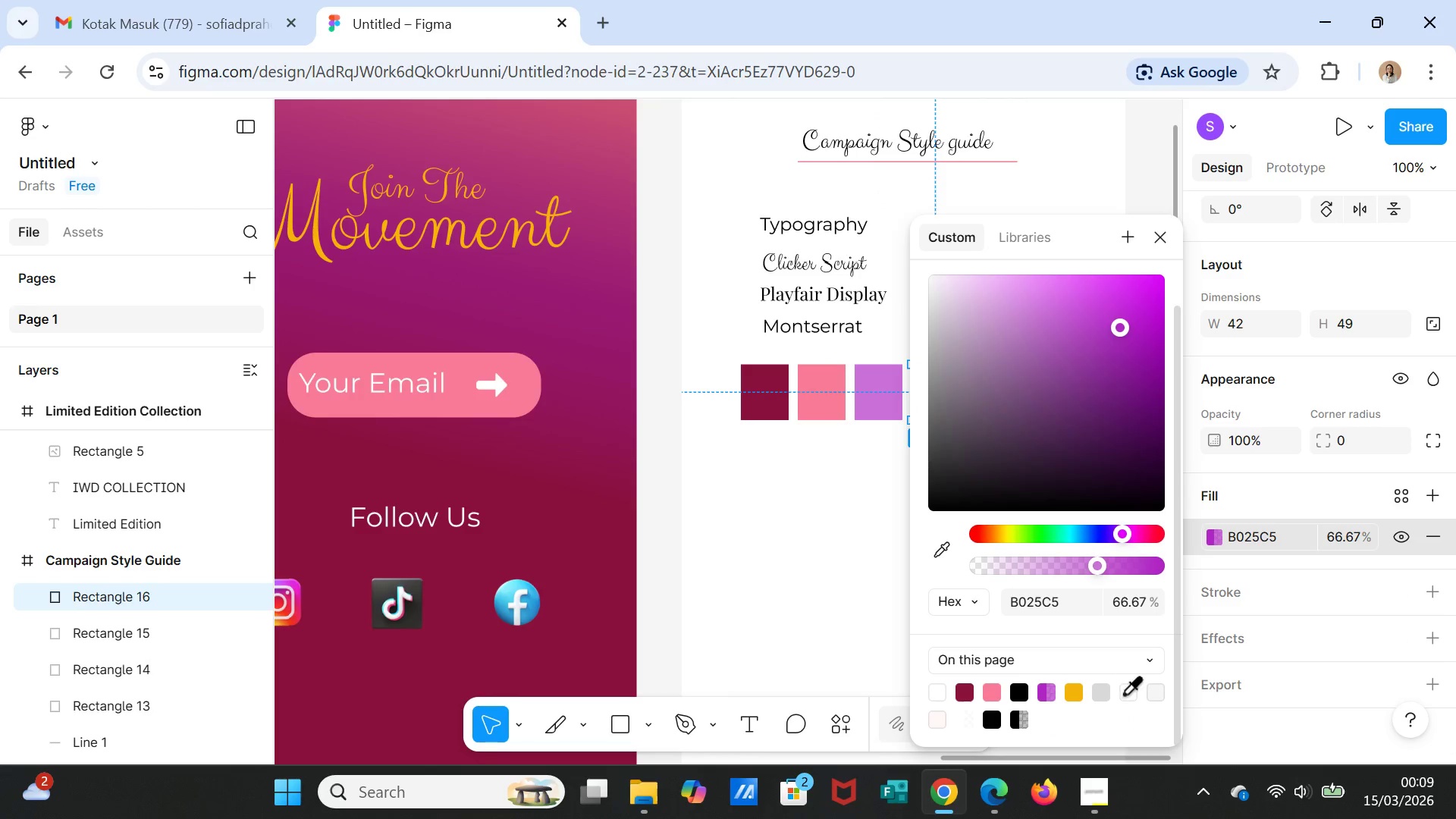 
left_click([1123, 693])
 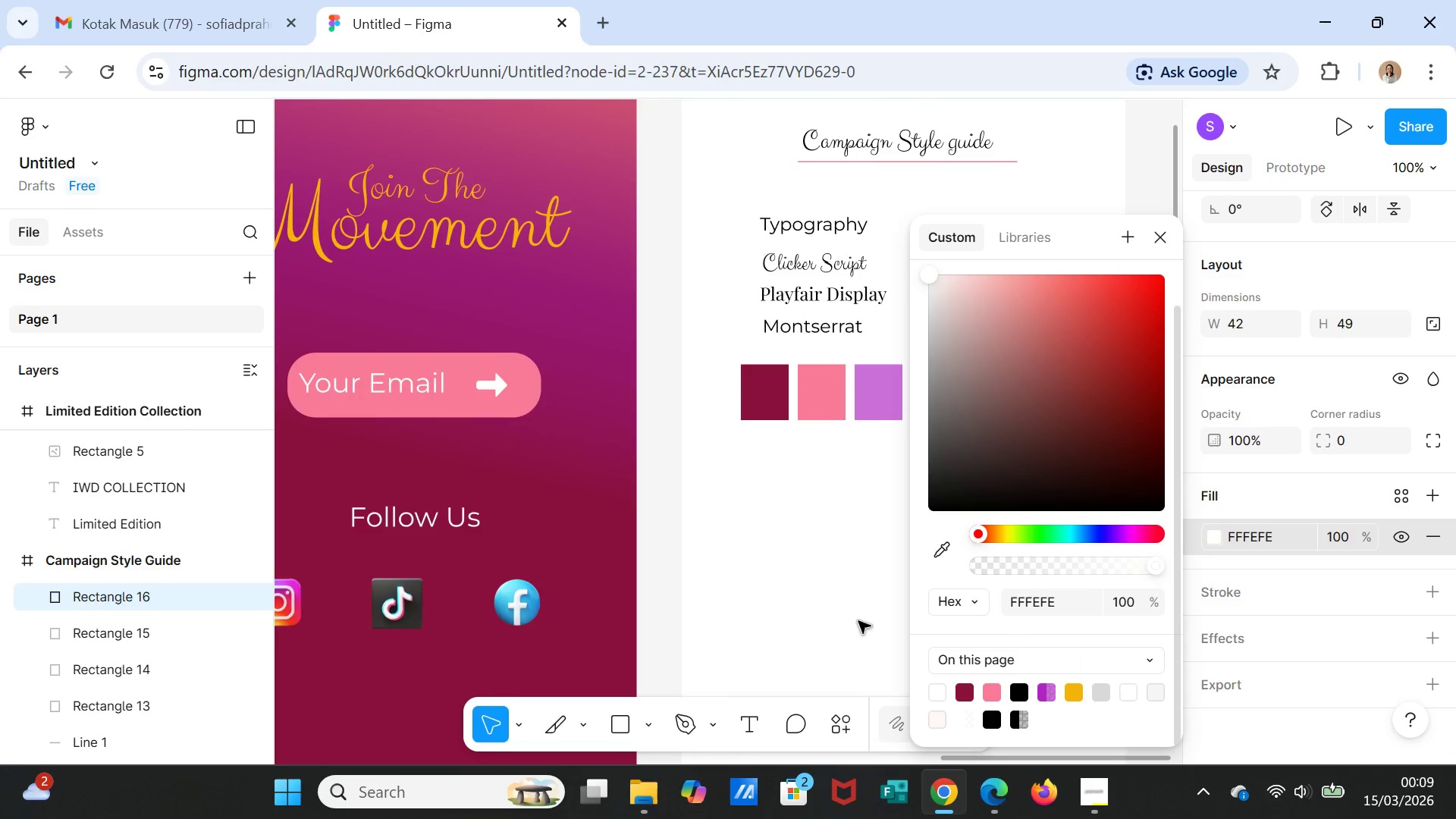 
key(Control+D)
 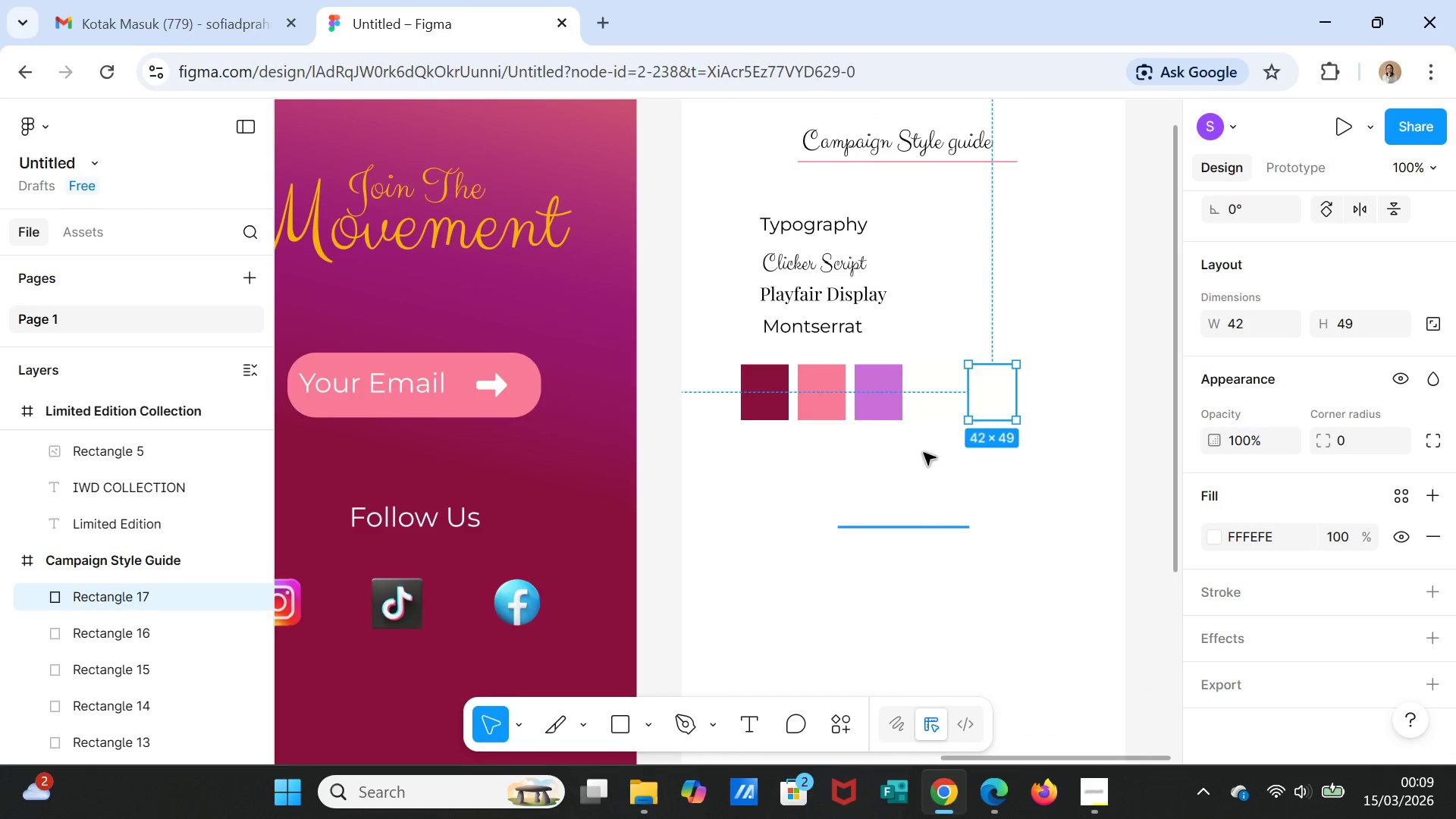 
left_click([934, 393])
 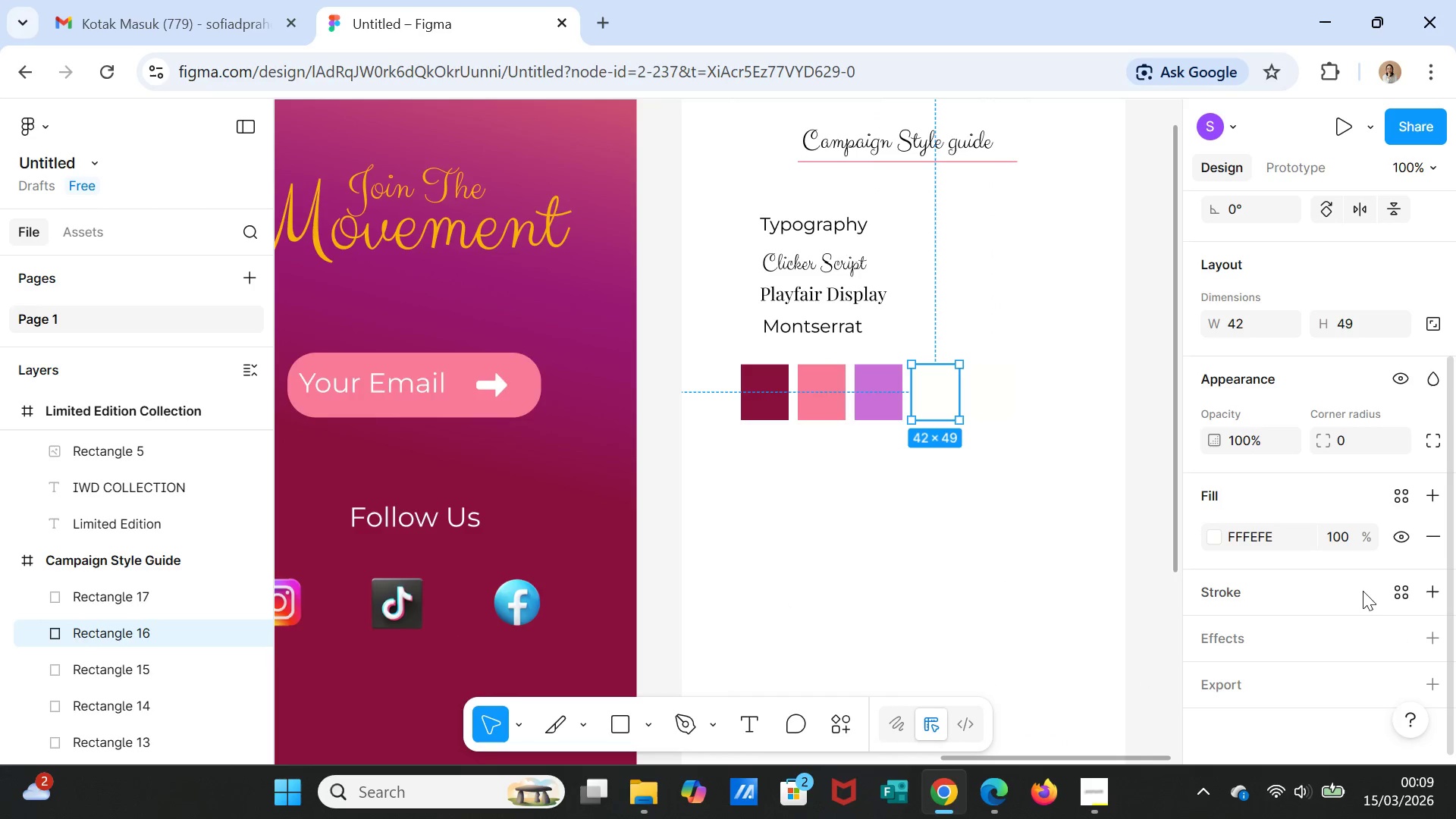 
scroll: coordinate [1362, 591], scroll_direction: down, amount: 1.0
 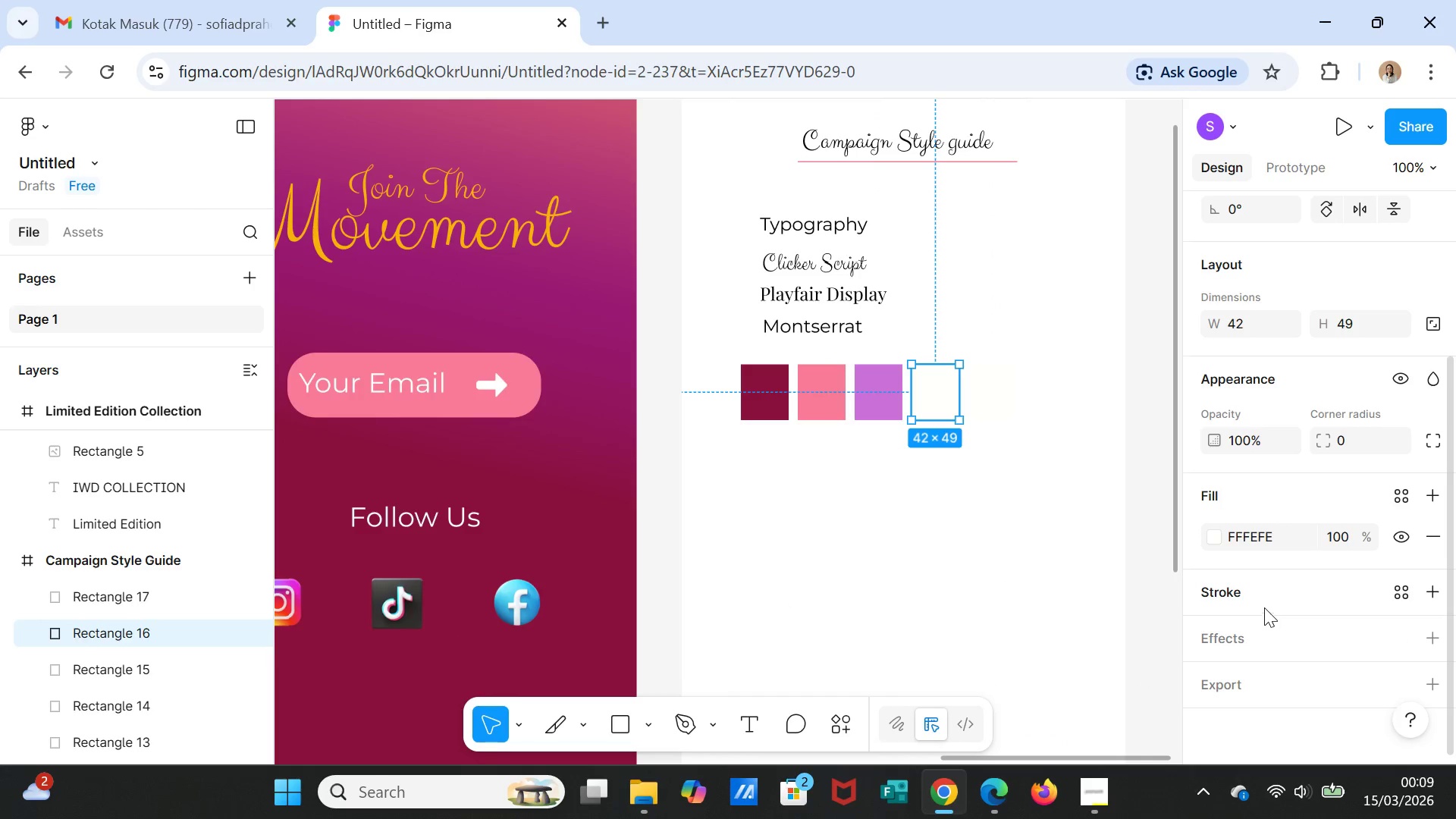 
left_click([1248, 594])
 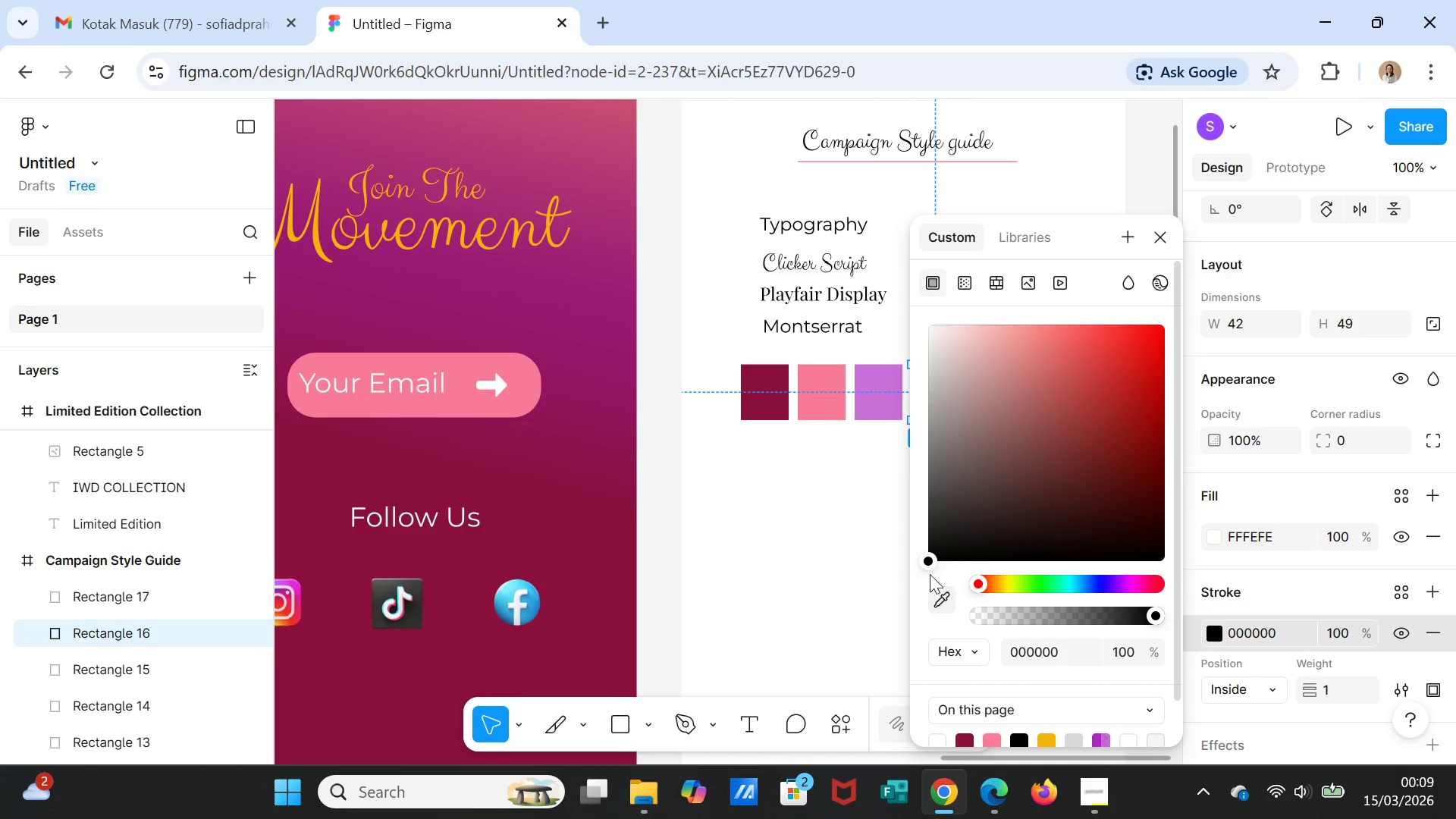 
wait(5.08)
 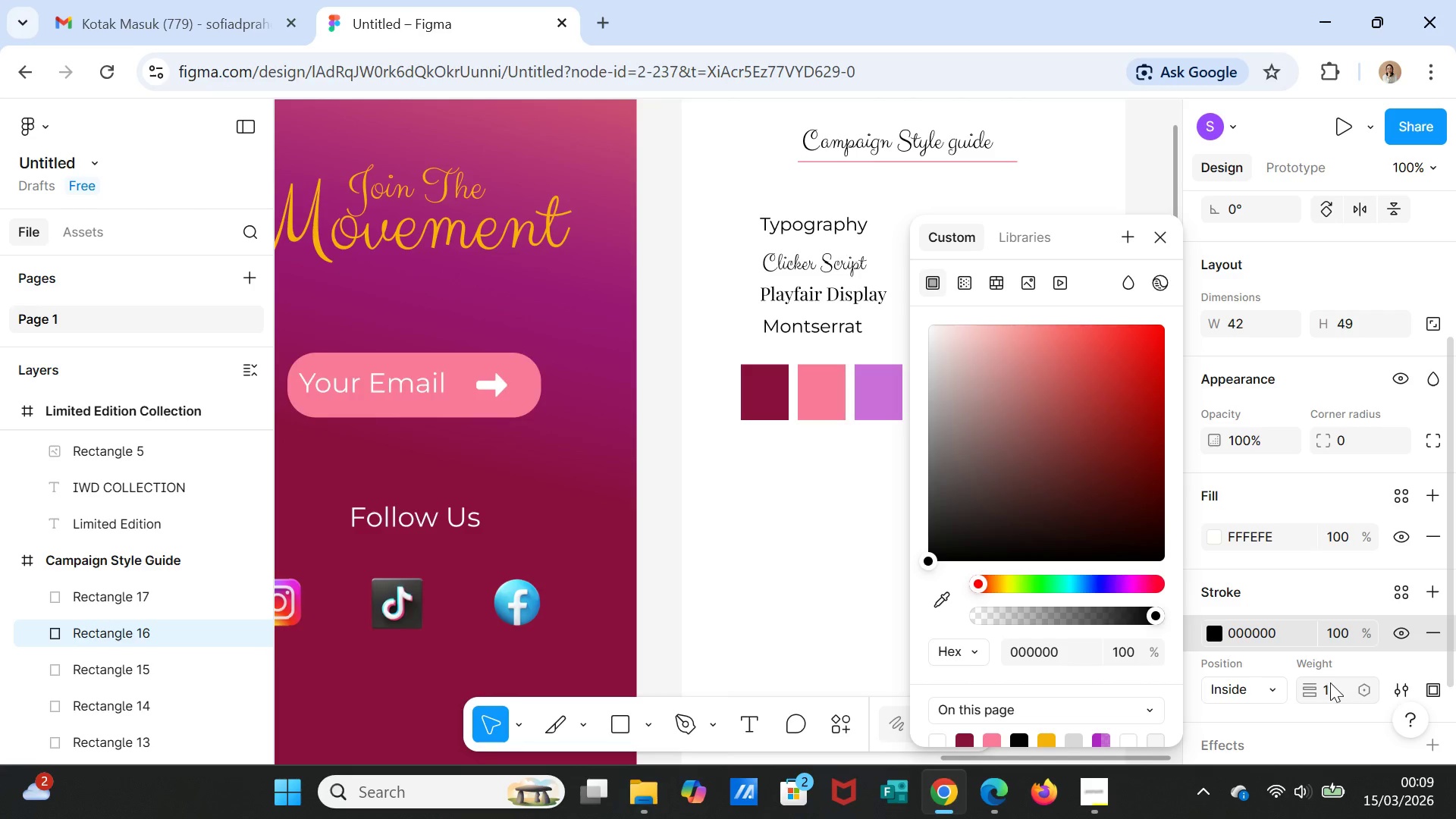 
left_click([1335, 685])
 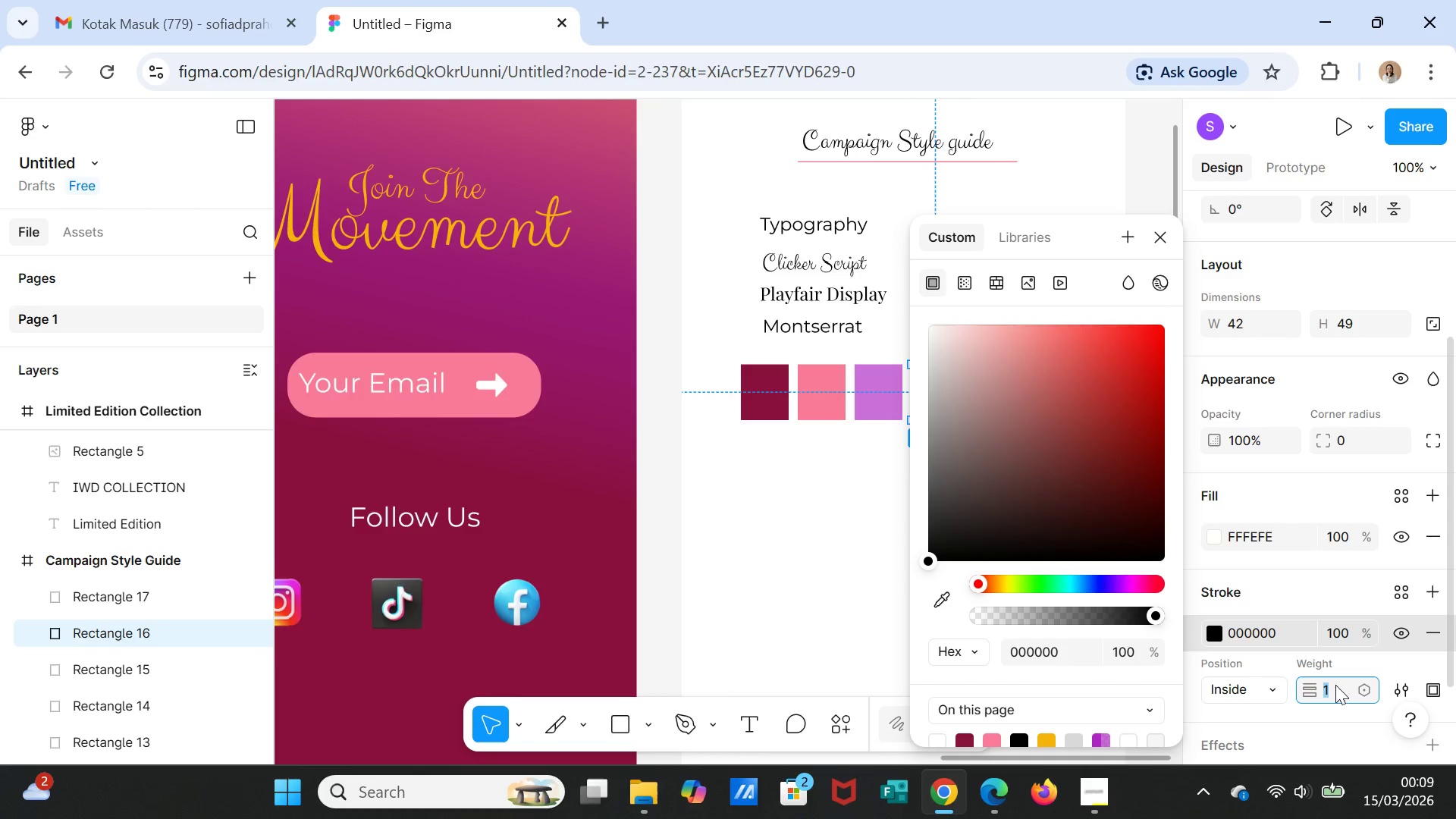 
key(2)
 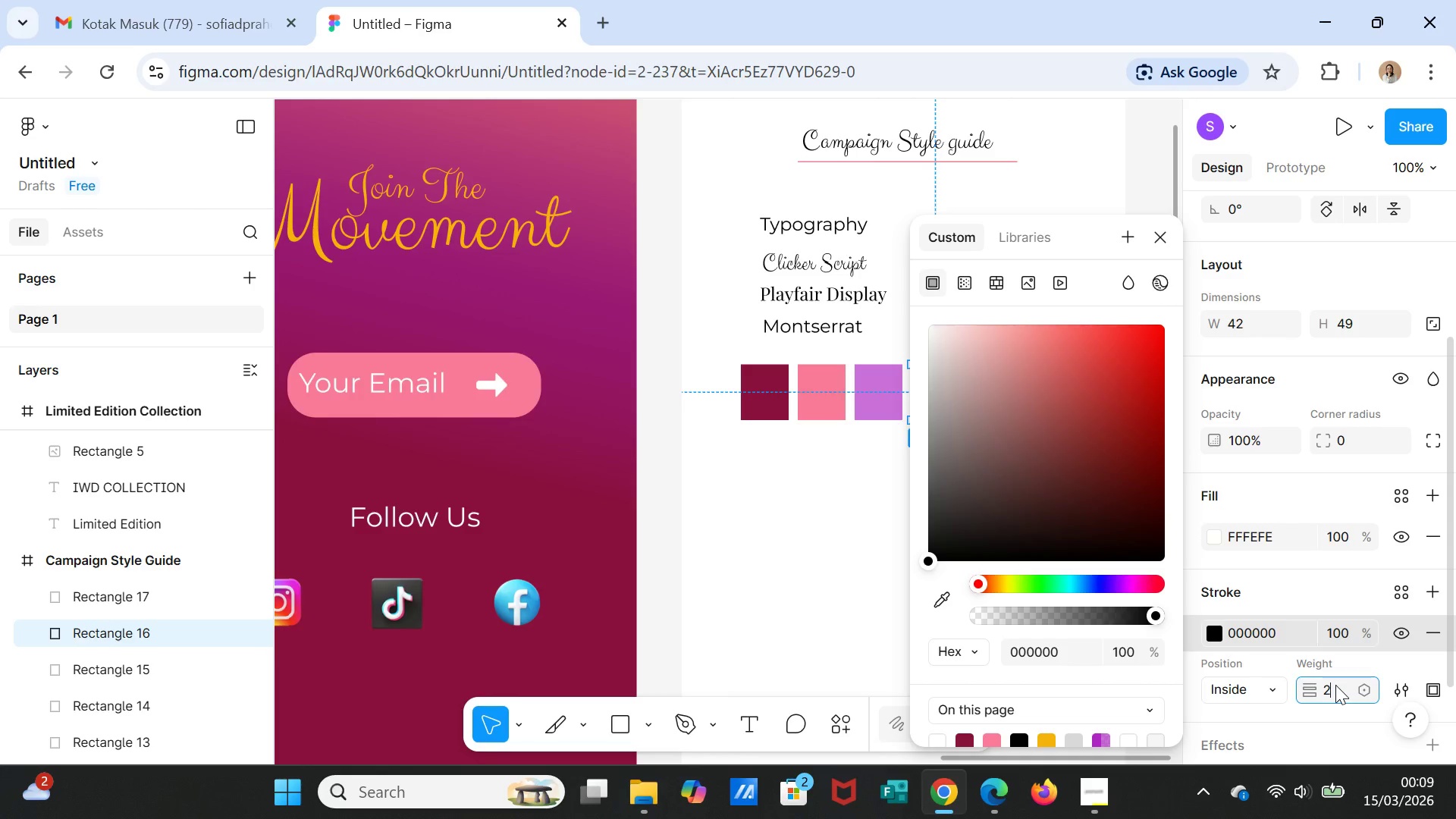 
key(Enter)
 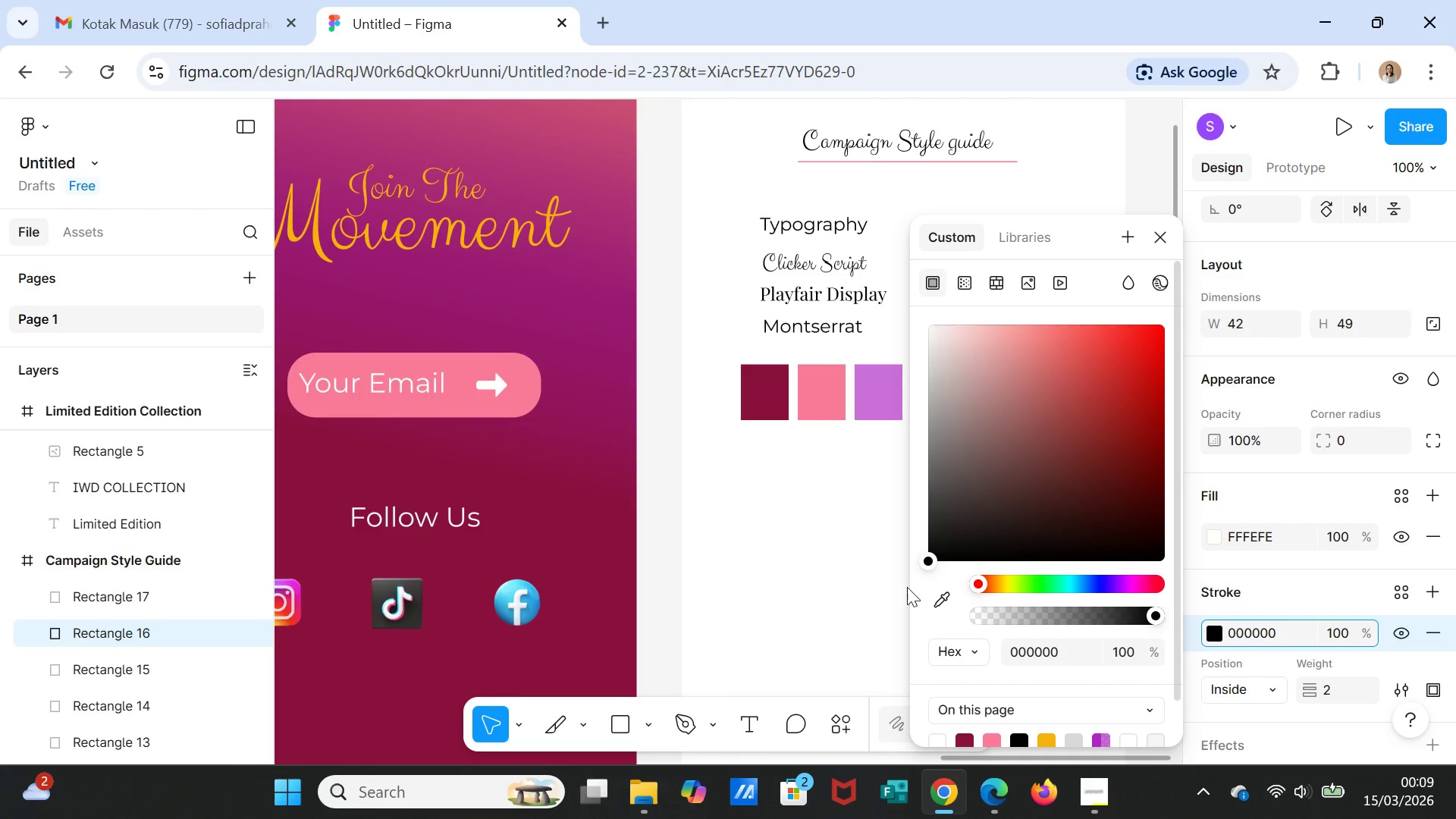 
left_click([877, 544])
 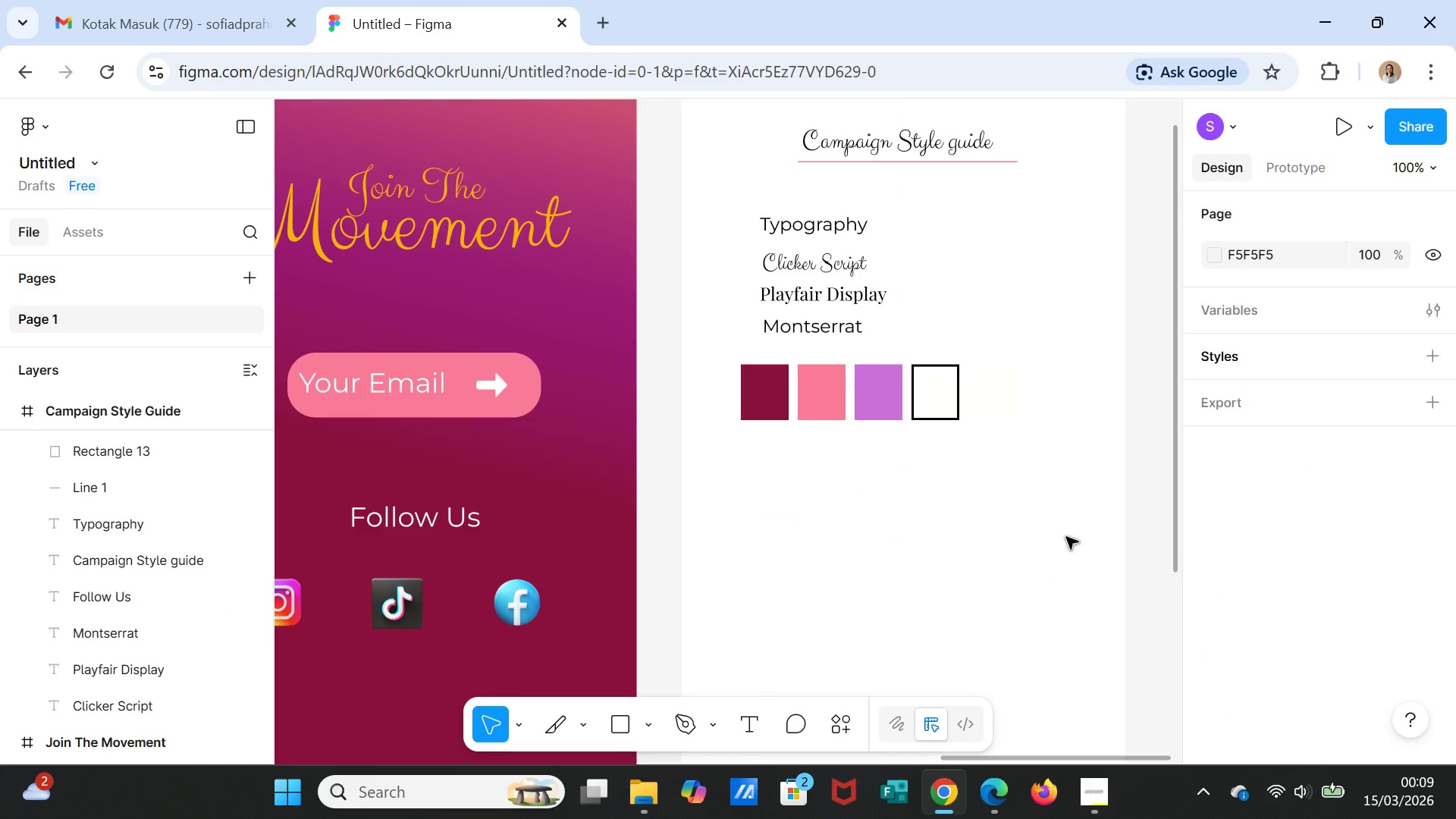 
left_click([925, 519])
 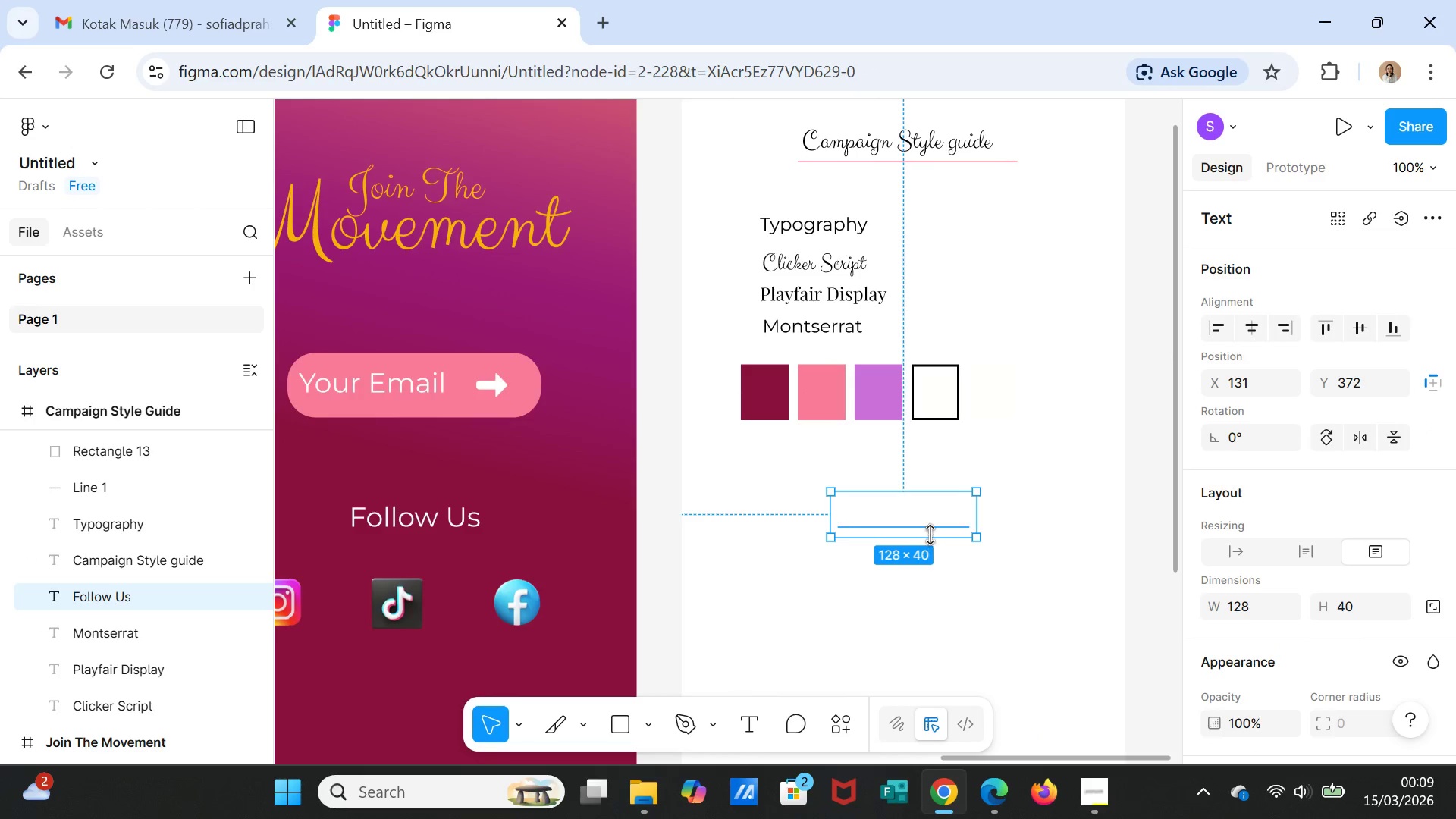 
left_click([930, 523])
 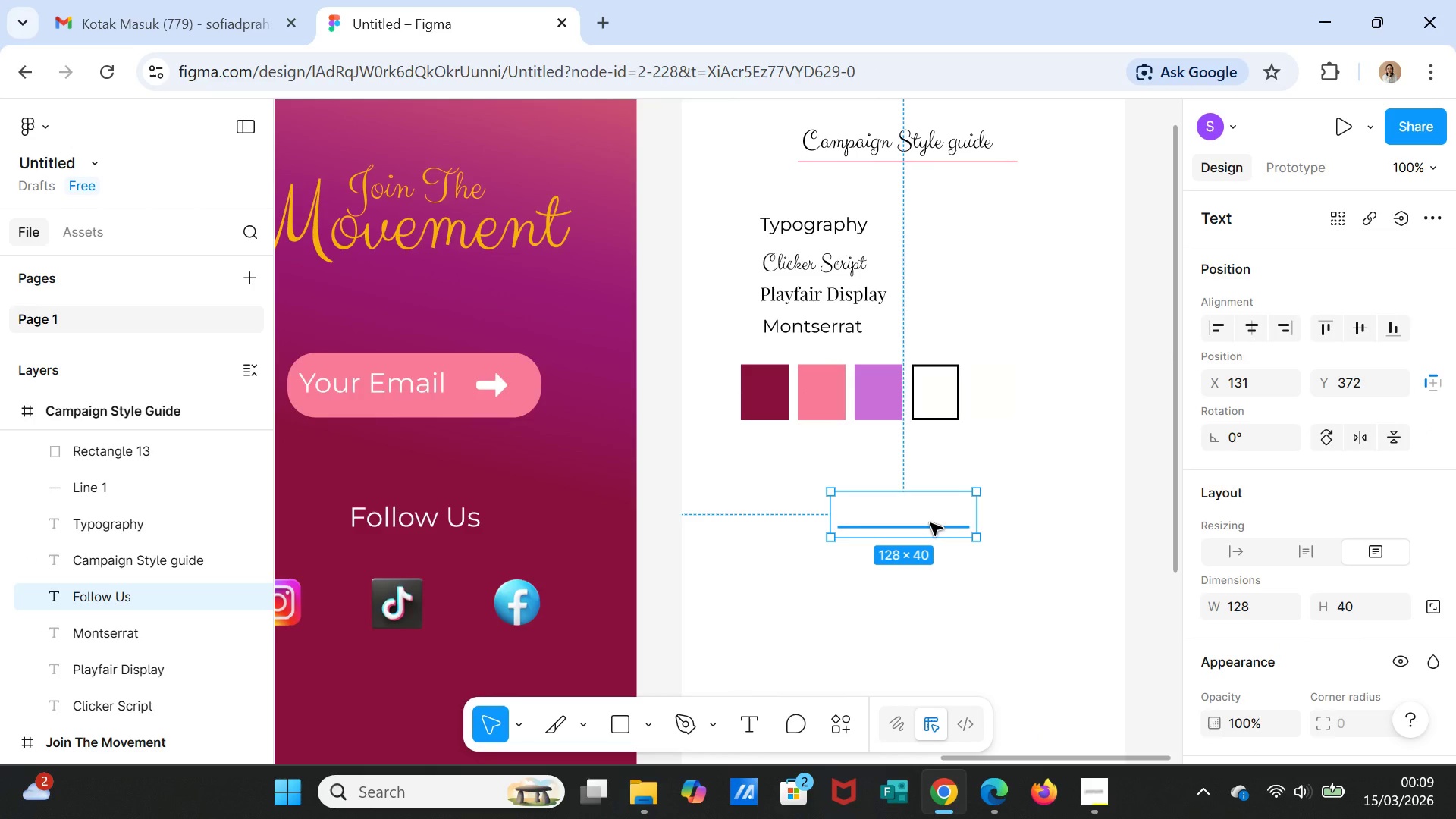 
key(Delete)
 